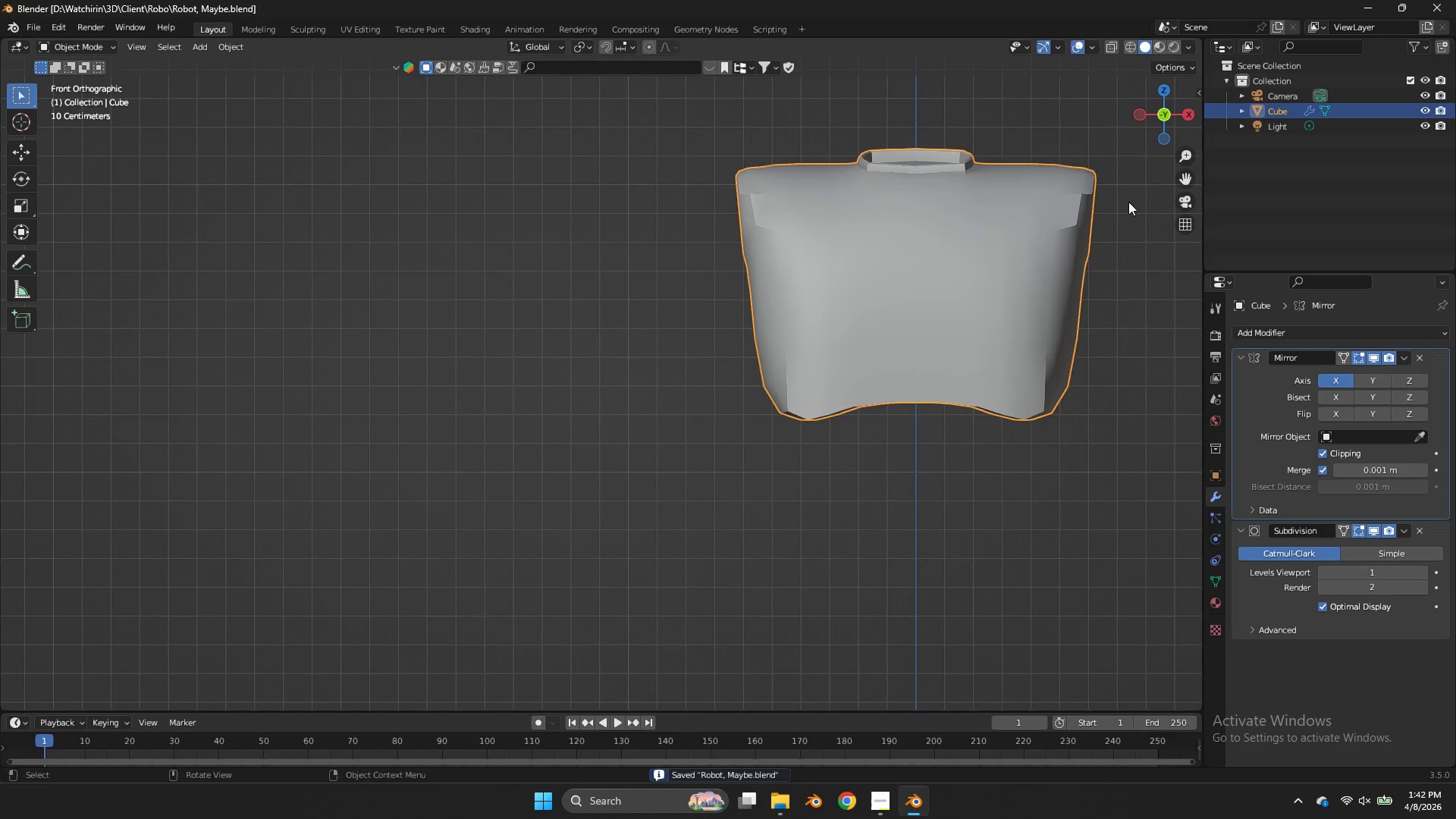 
key(Tab)
 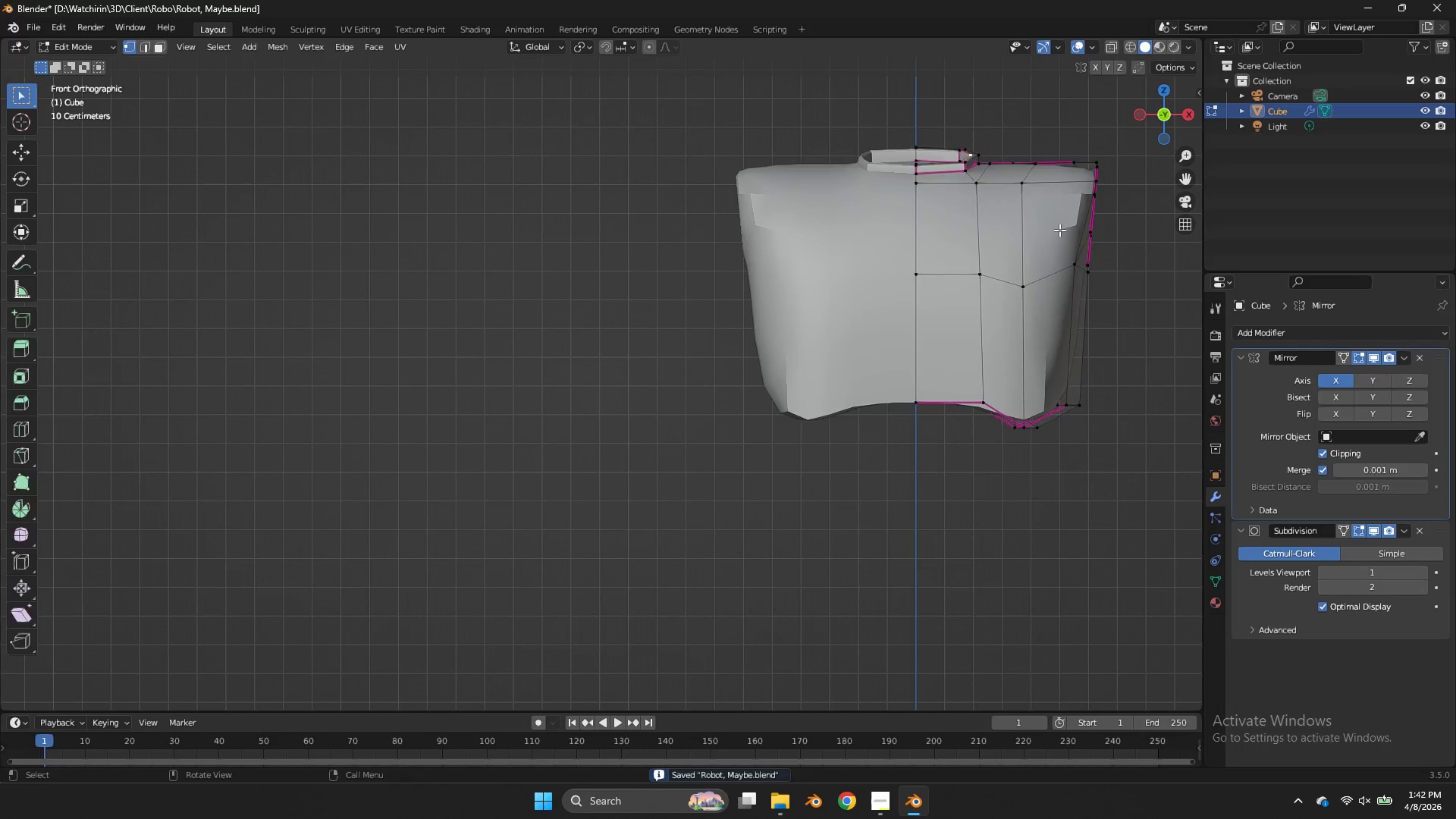 
key(Tab)
 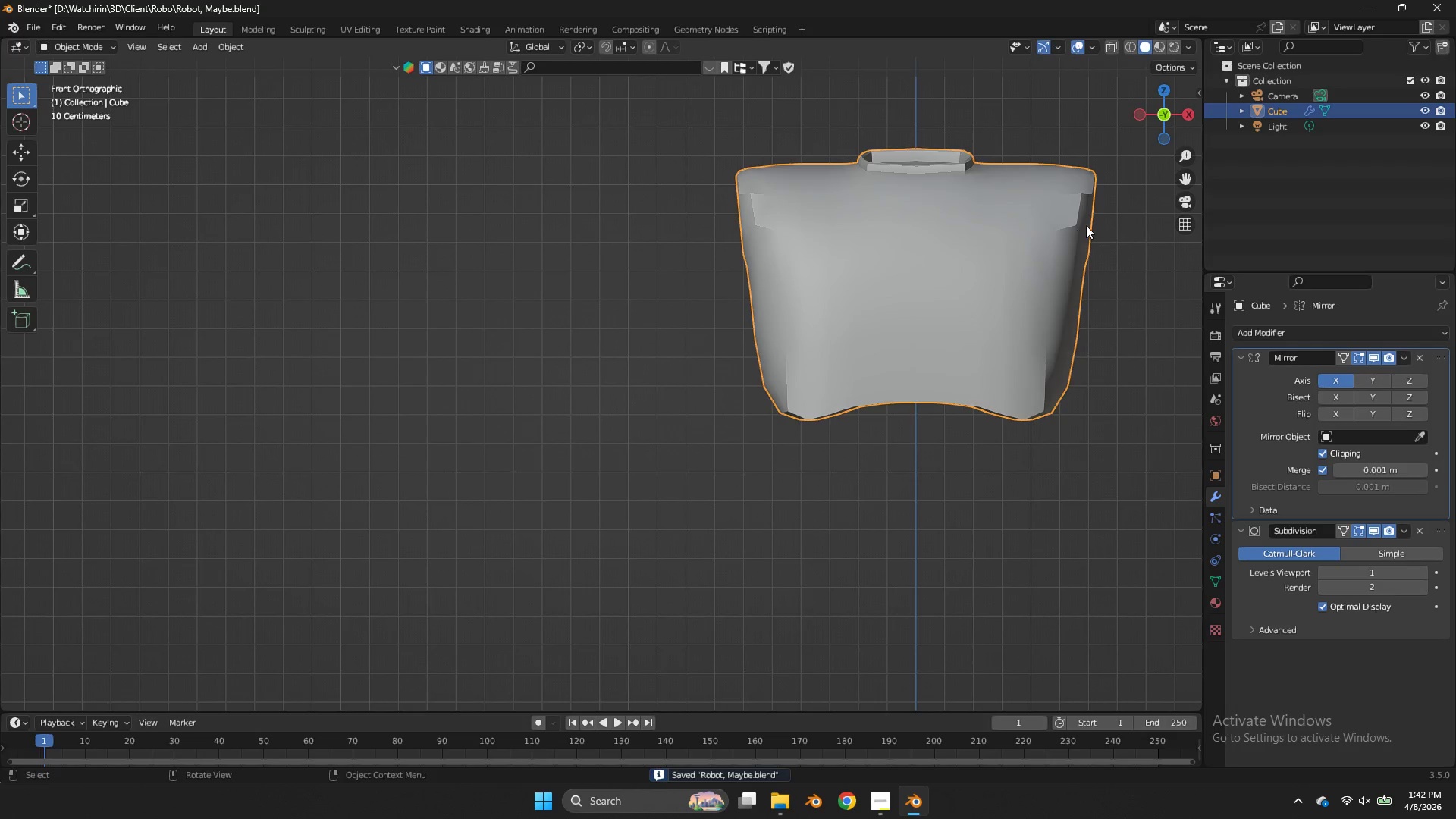 
key(Tab)
 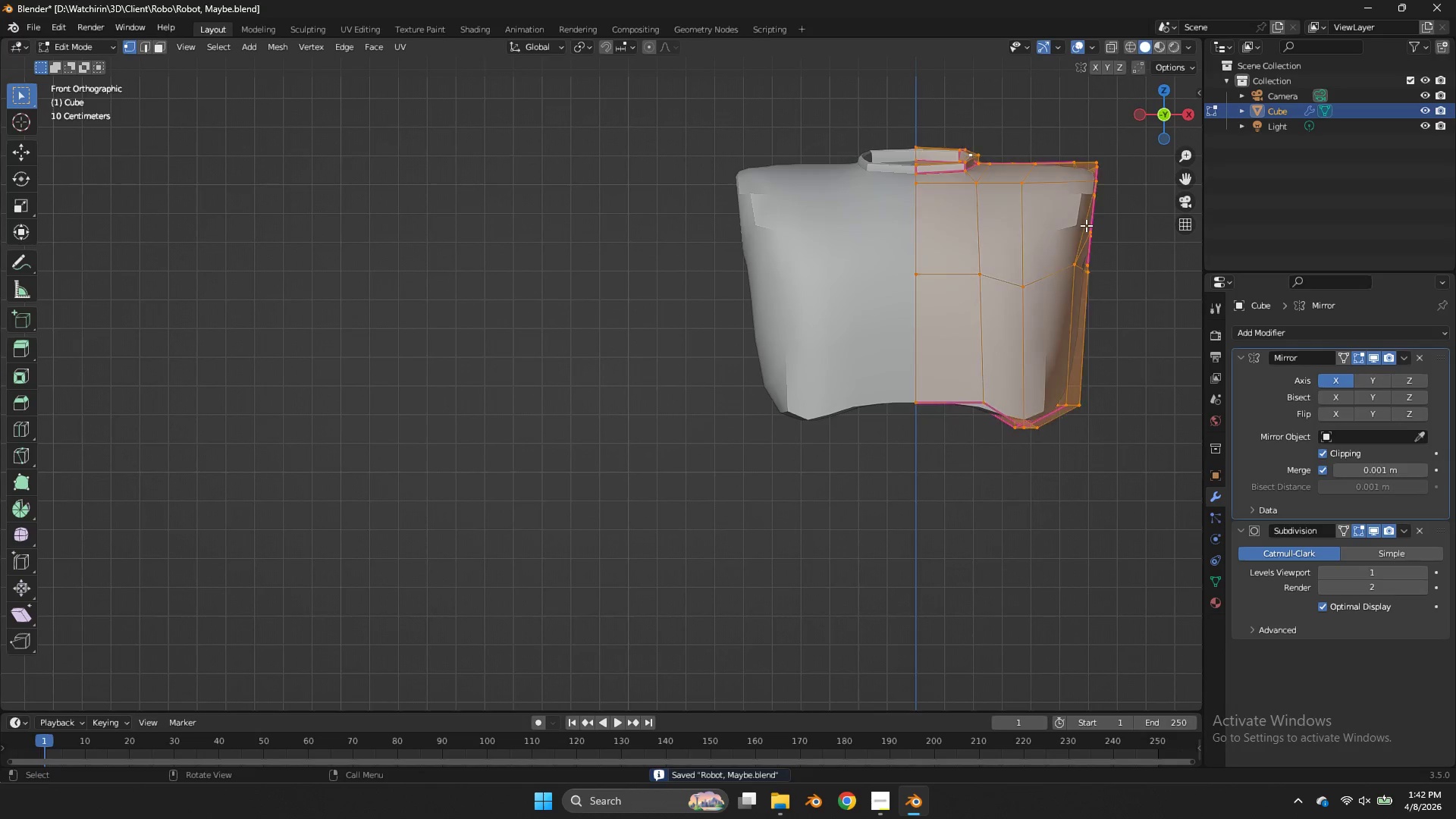 
key(A)
 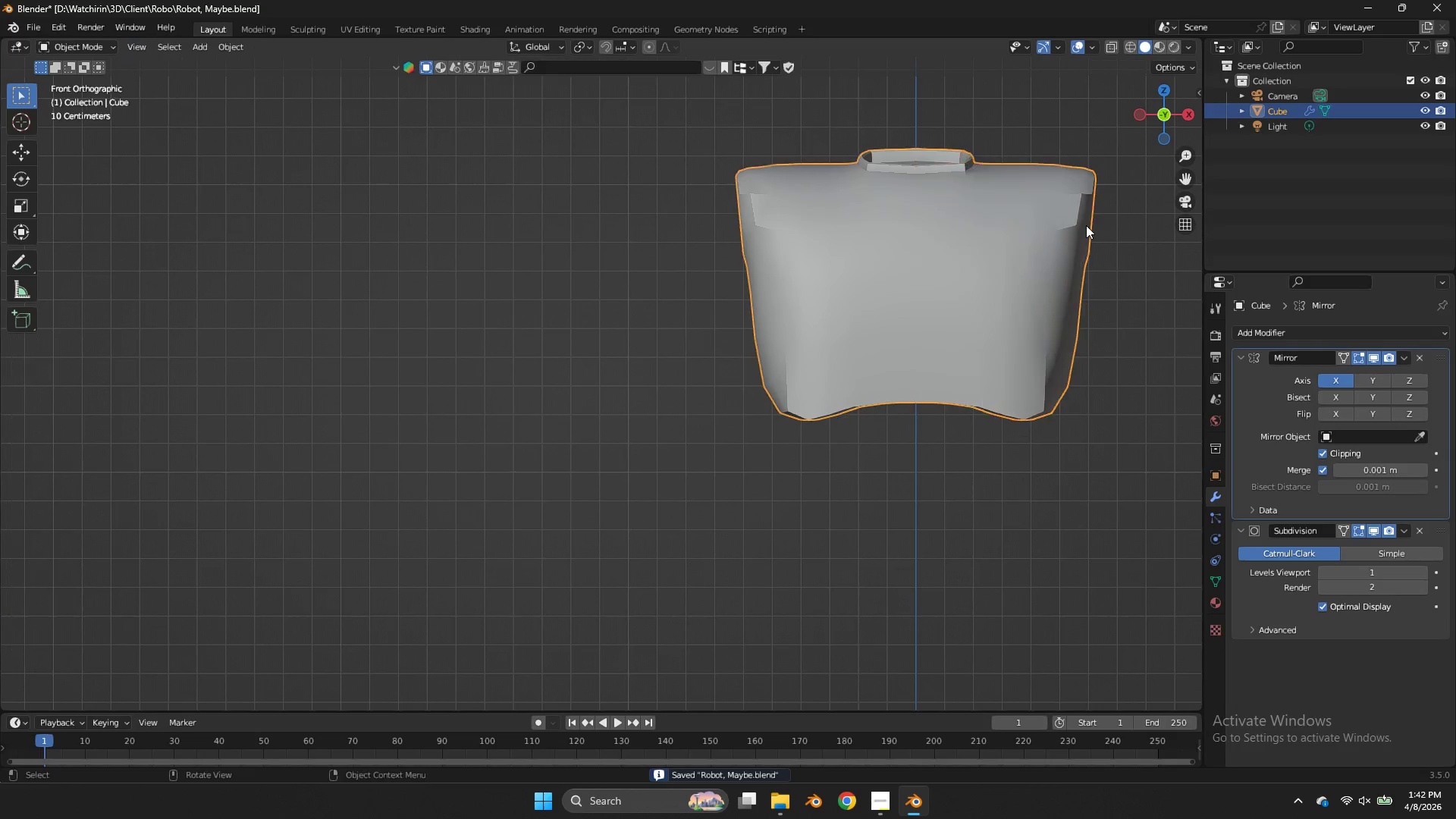 
key(Tab)
 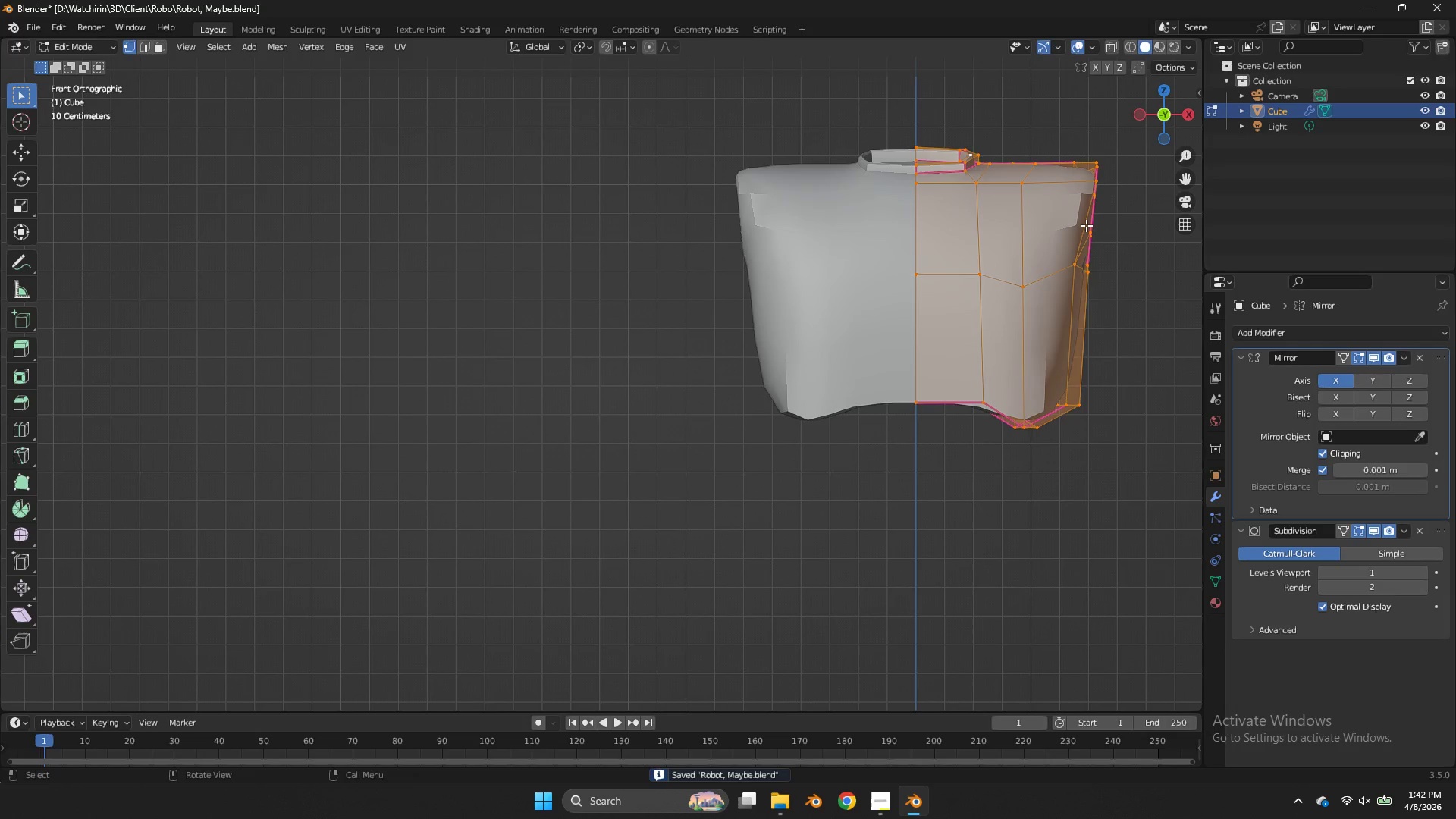 
key(Tab)
 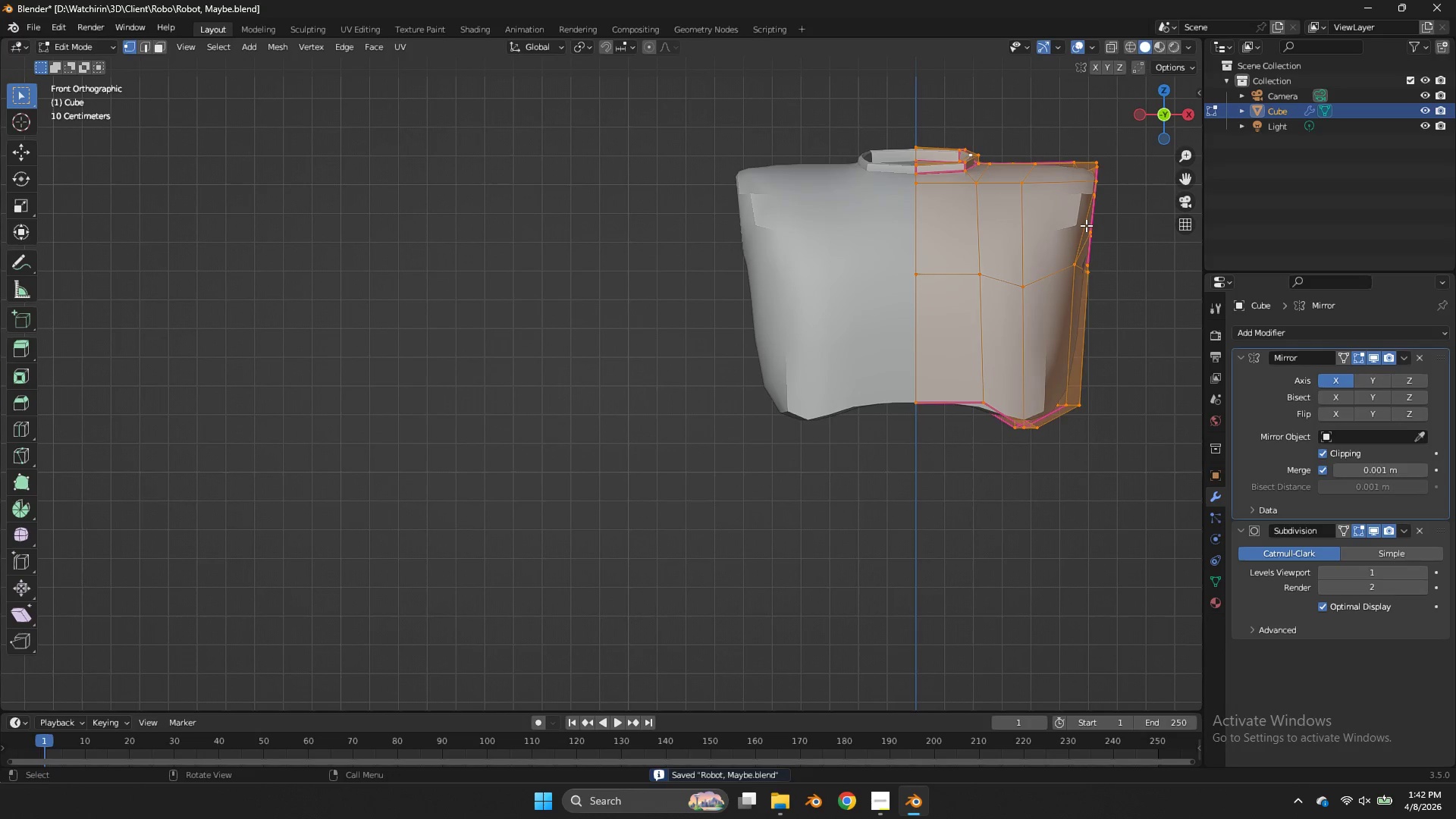 
right_click([1086, 225])
 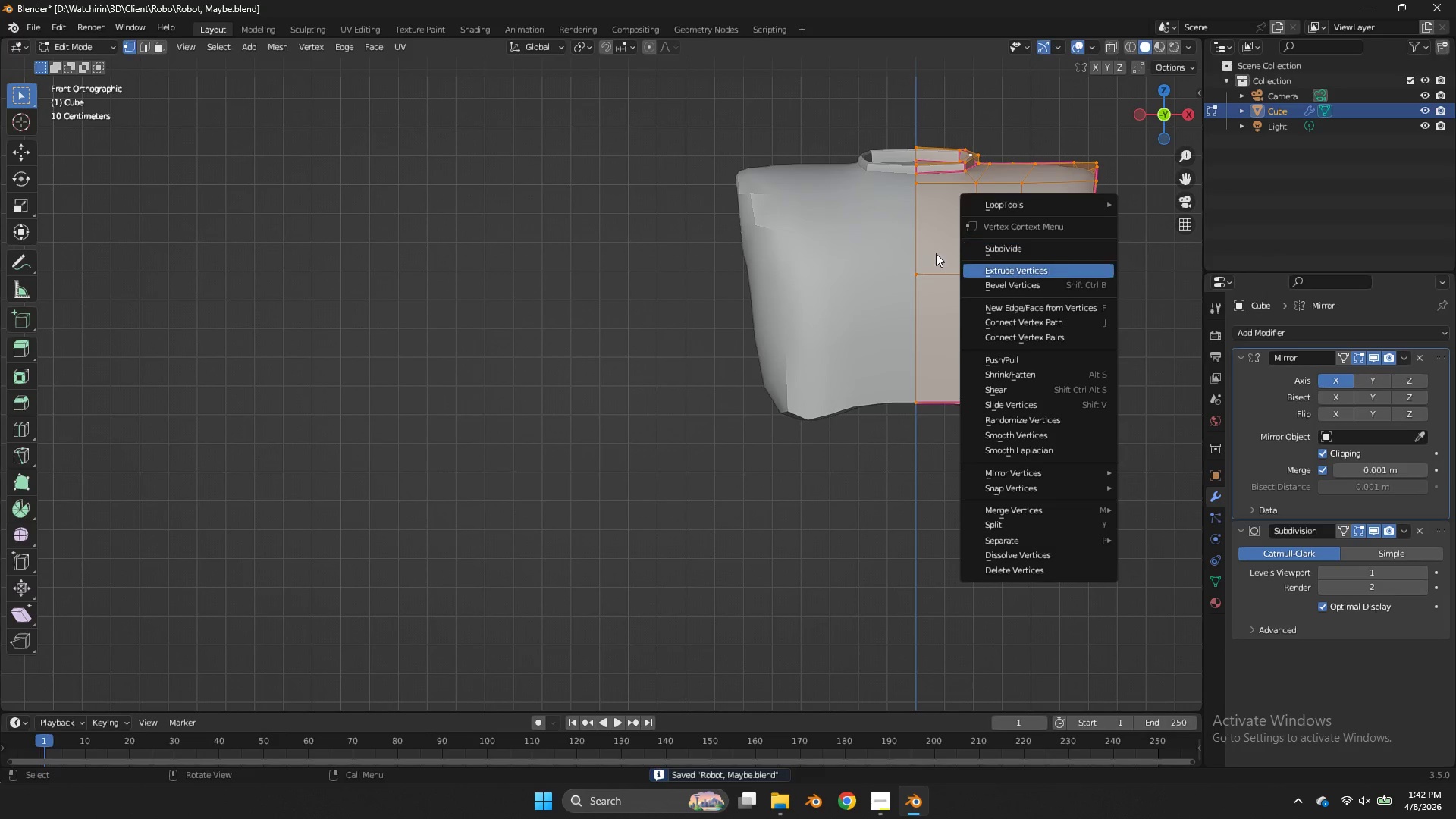 
key(Tab)
 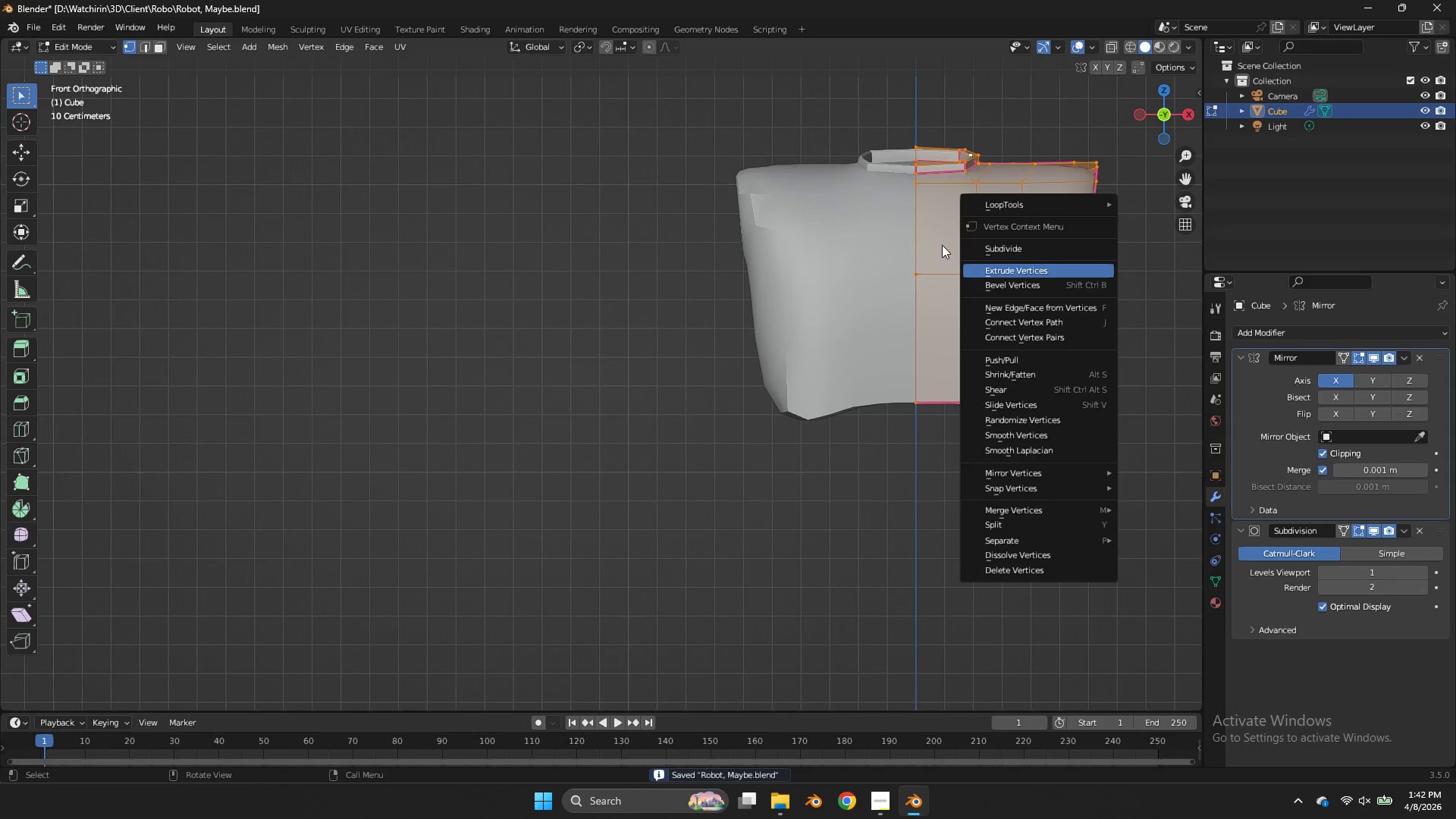 
left_click([942, 245])
 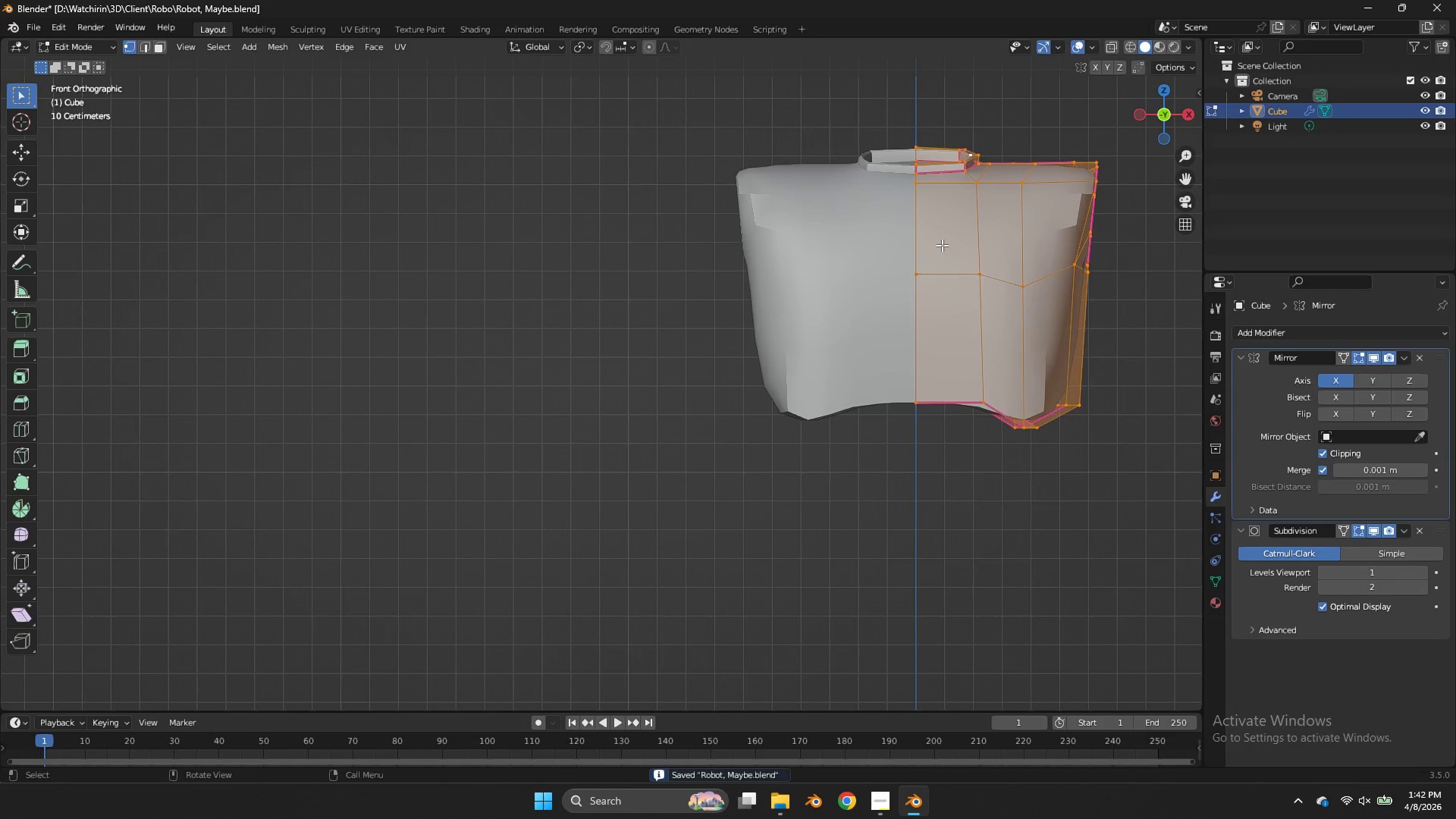 
key(Tab)
 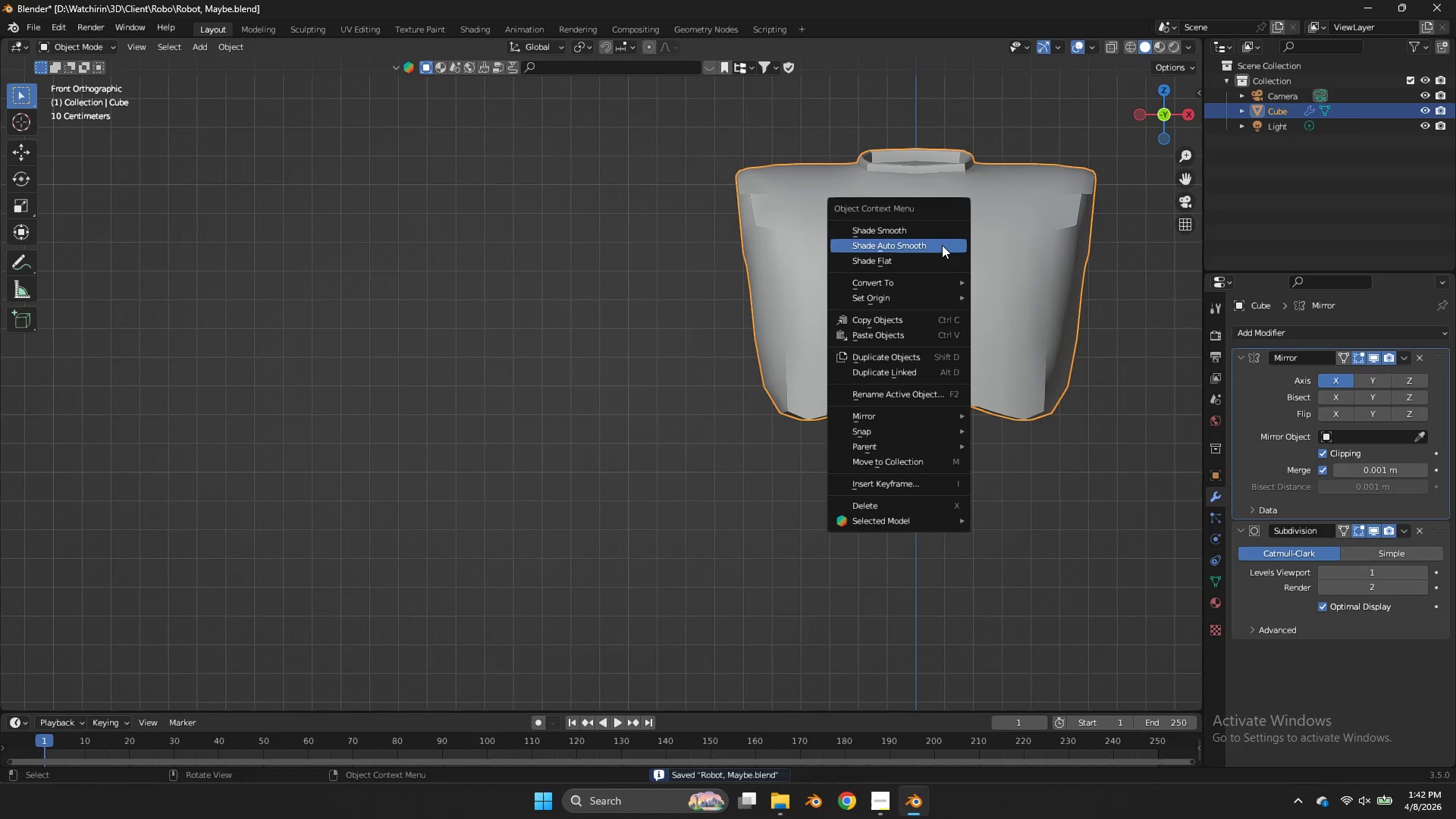 
right_click([942, 245])
 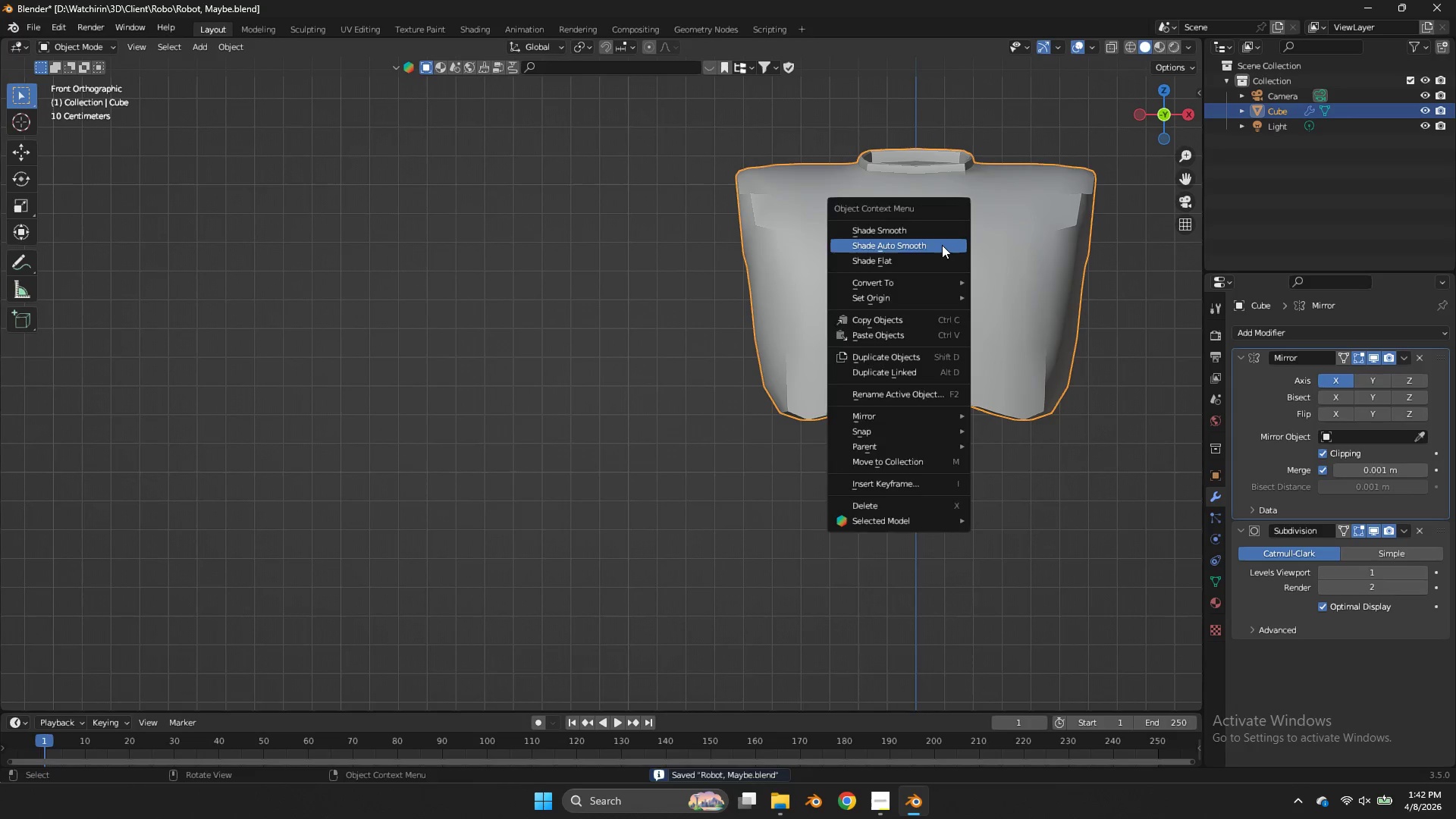 
left_click([942, 245])
 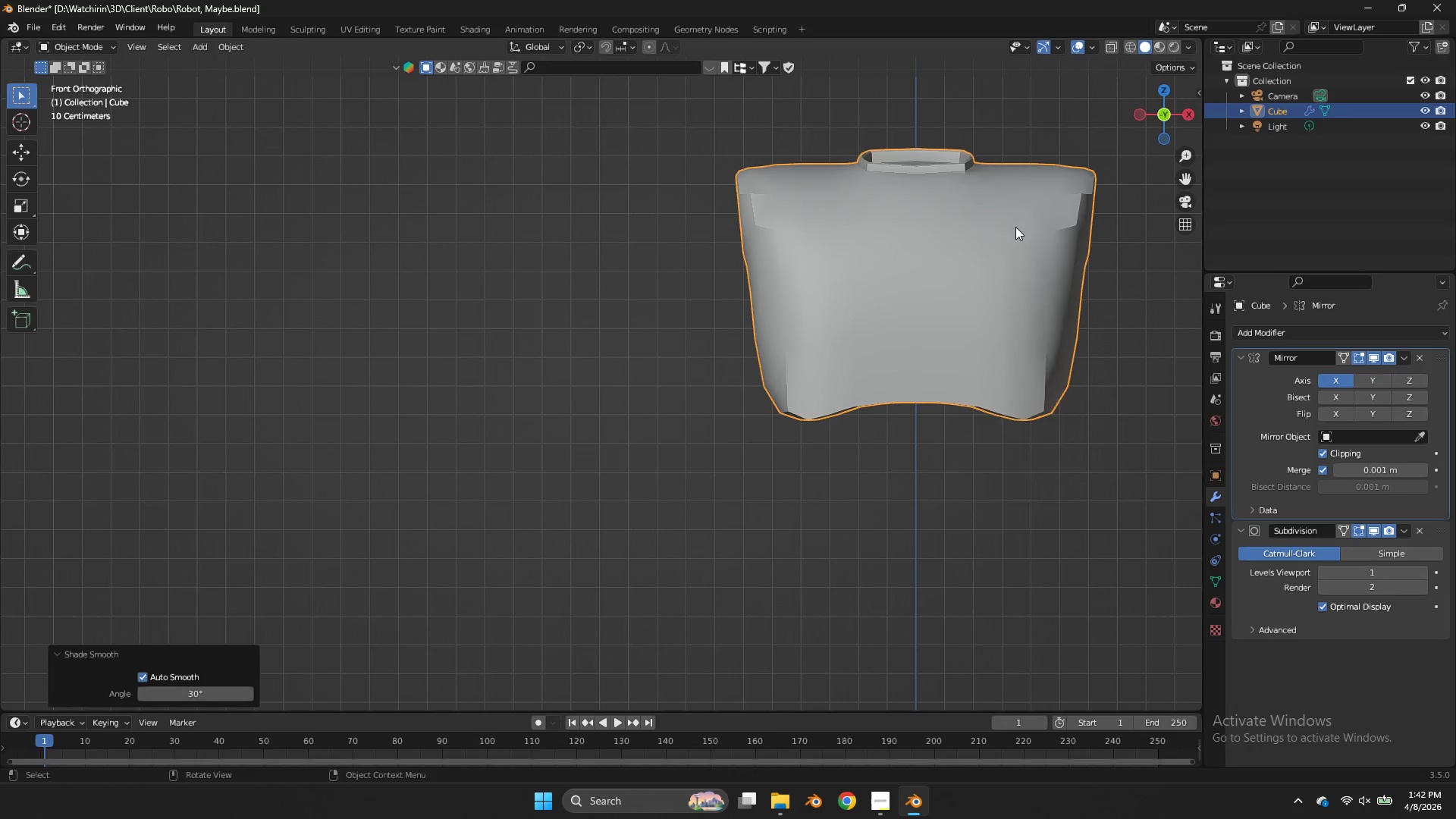 
right_click([1031, 223])
 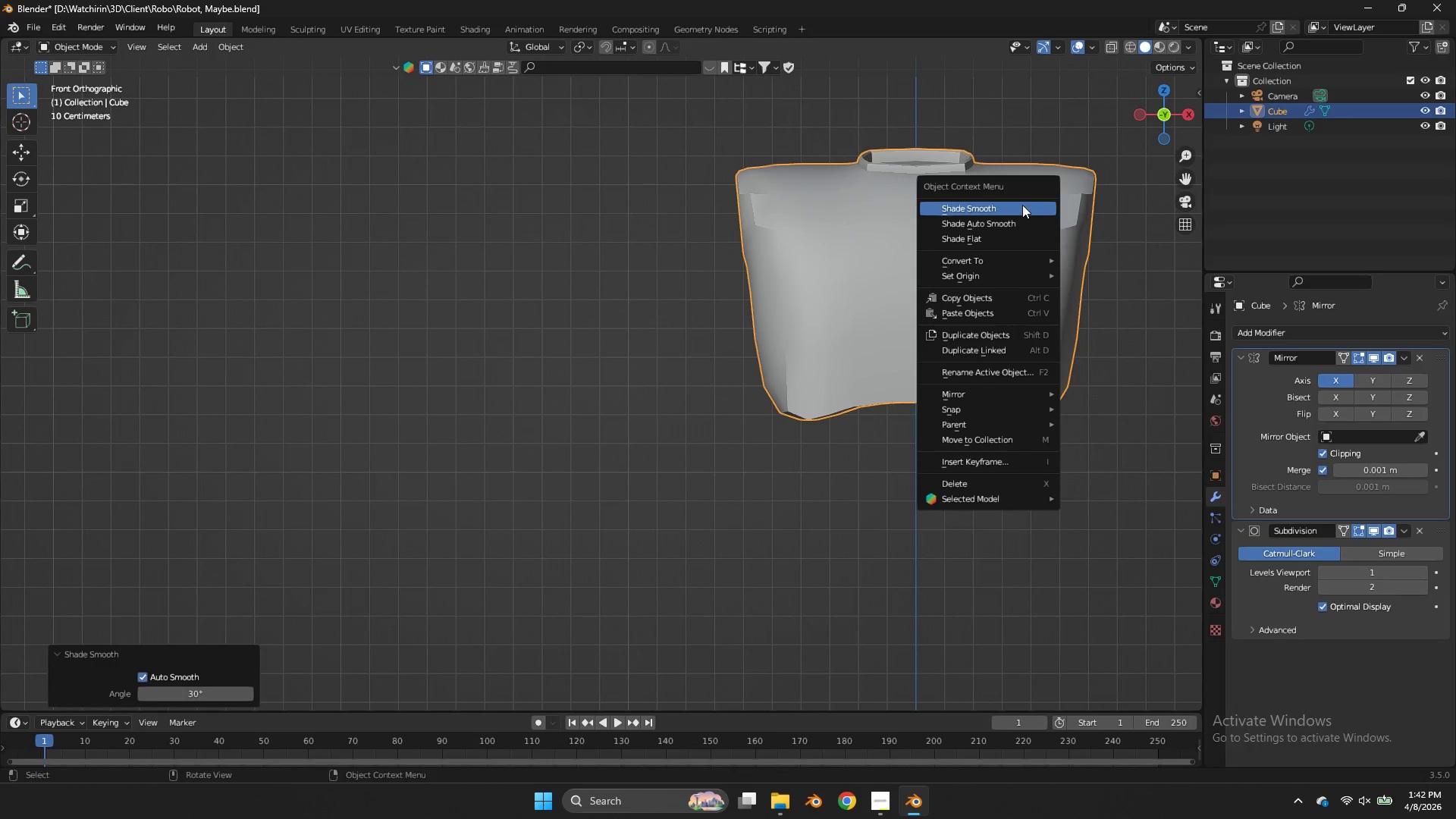 
left_click([1022, 205])
 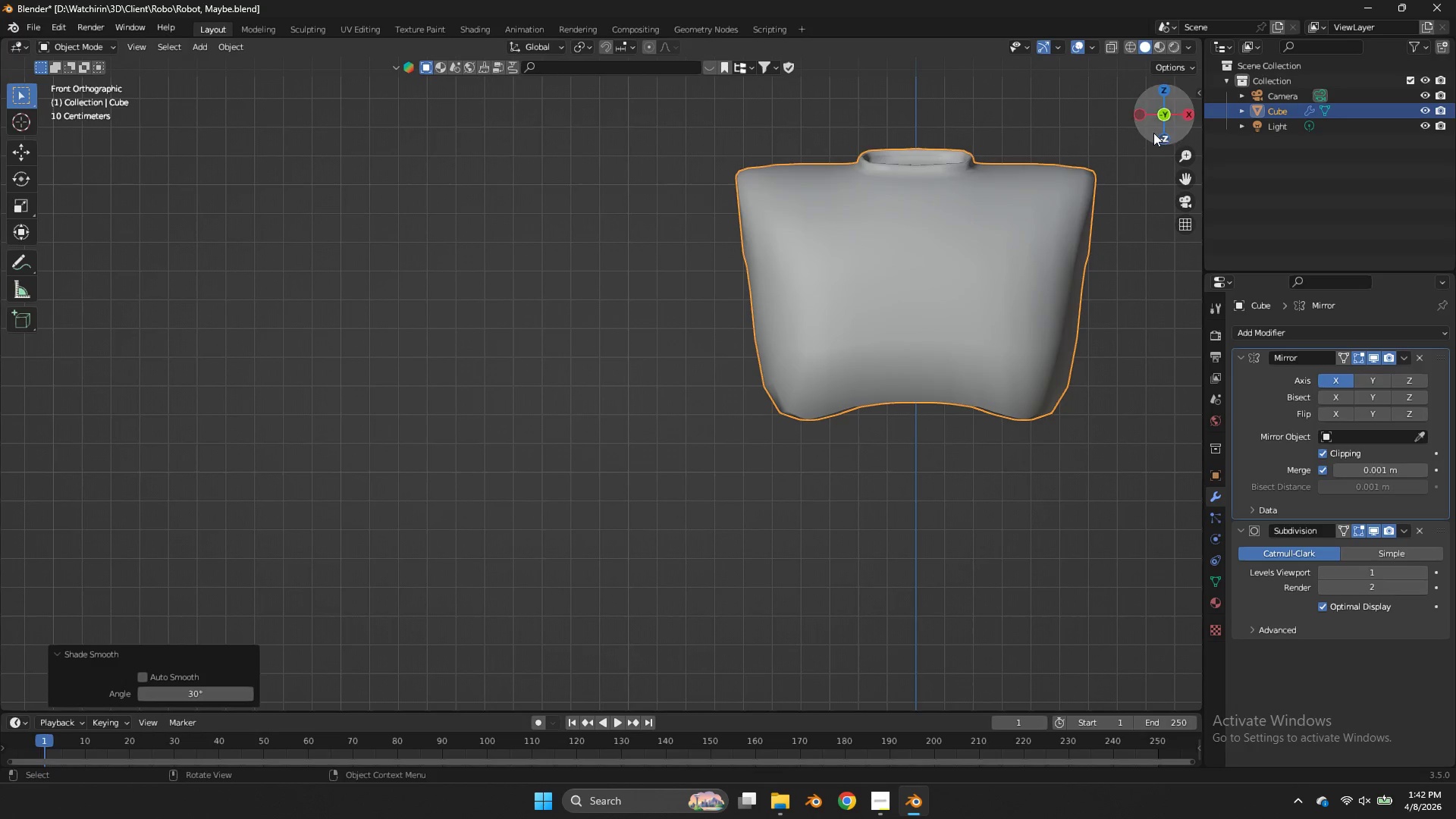 
left_click_drag(start_coordinate=[1155, 133], to_coordinate=[1049, 193])
 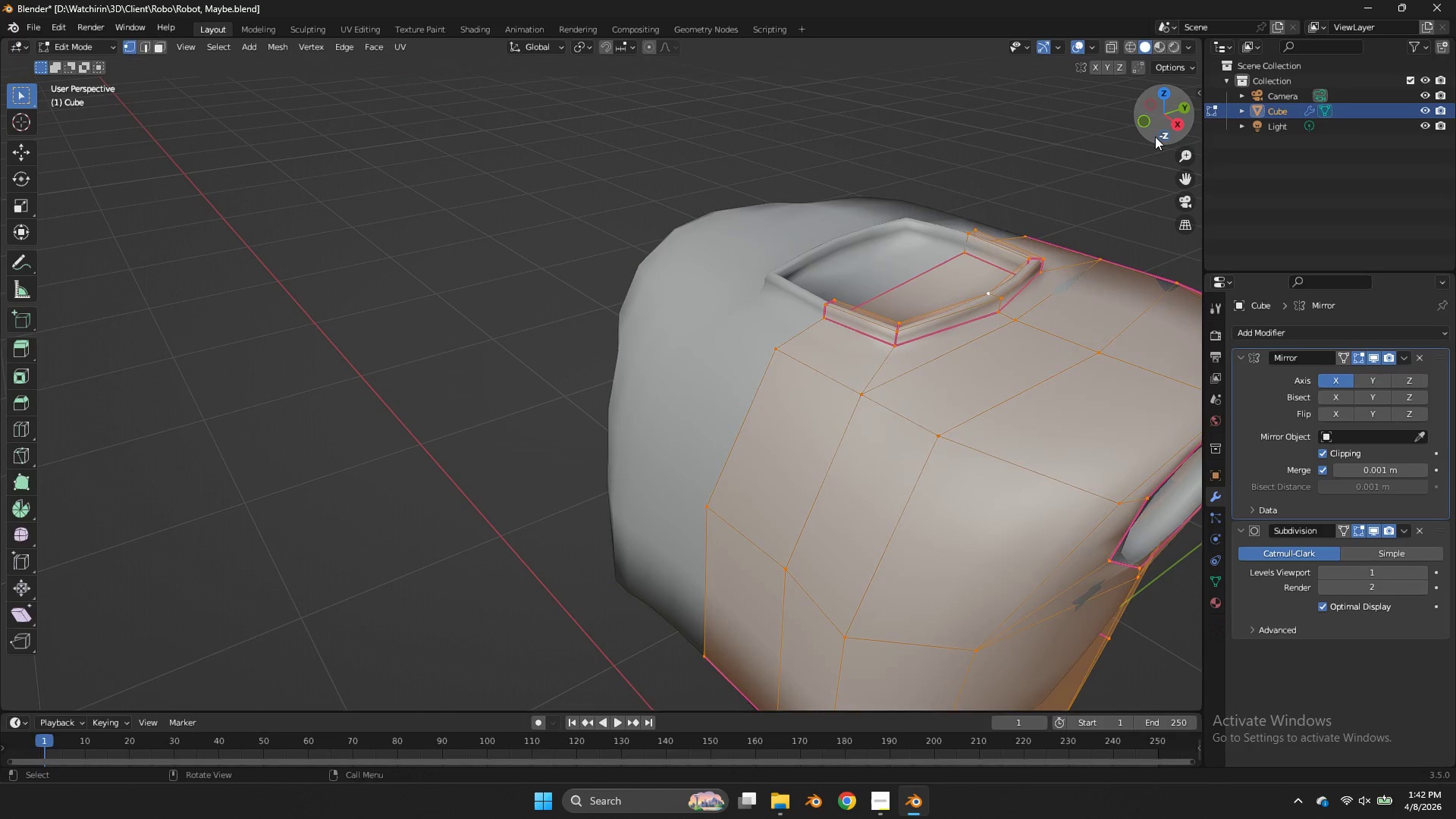 
key(Tab)
 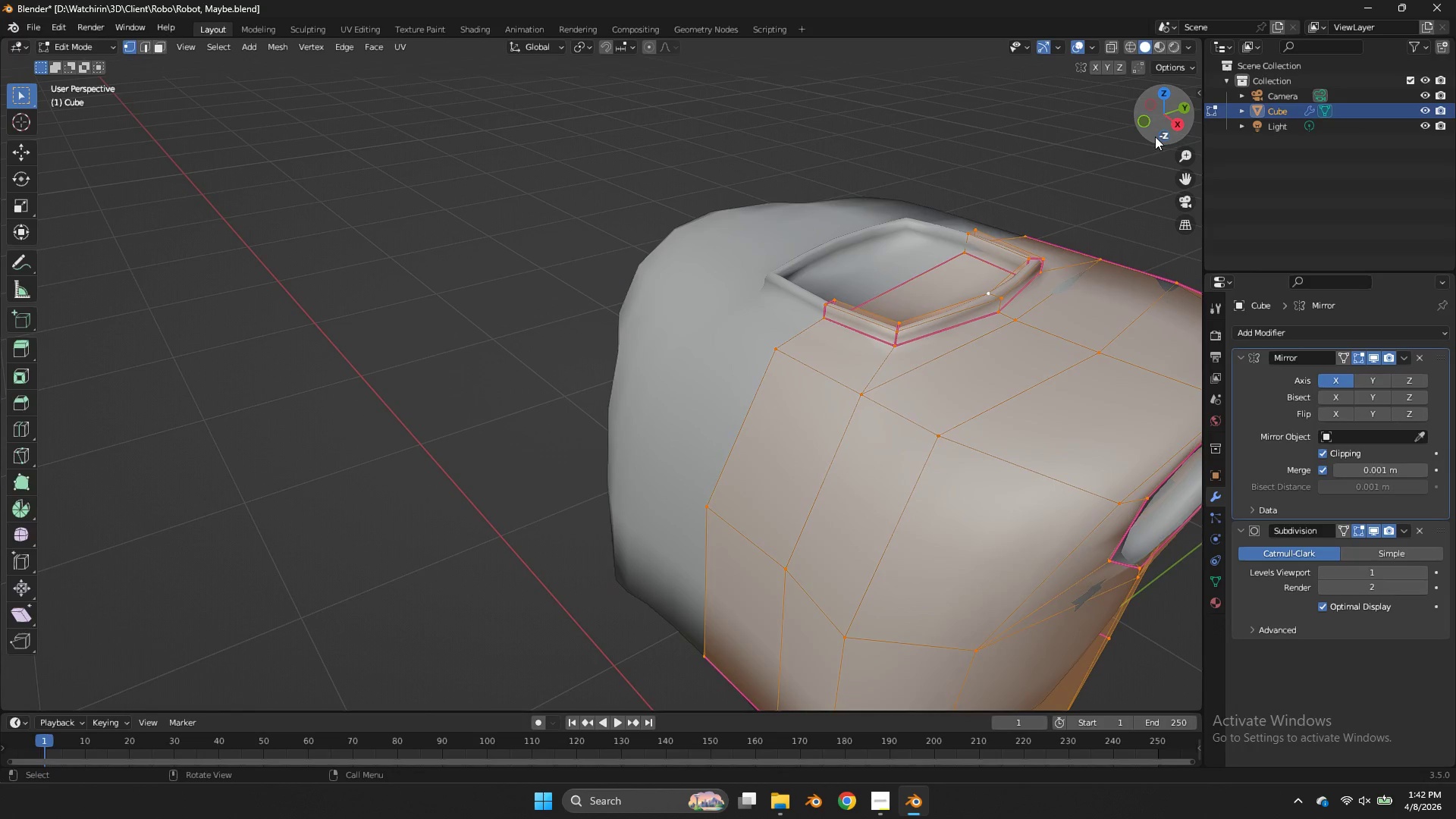 
key(Tab)
 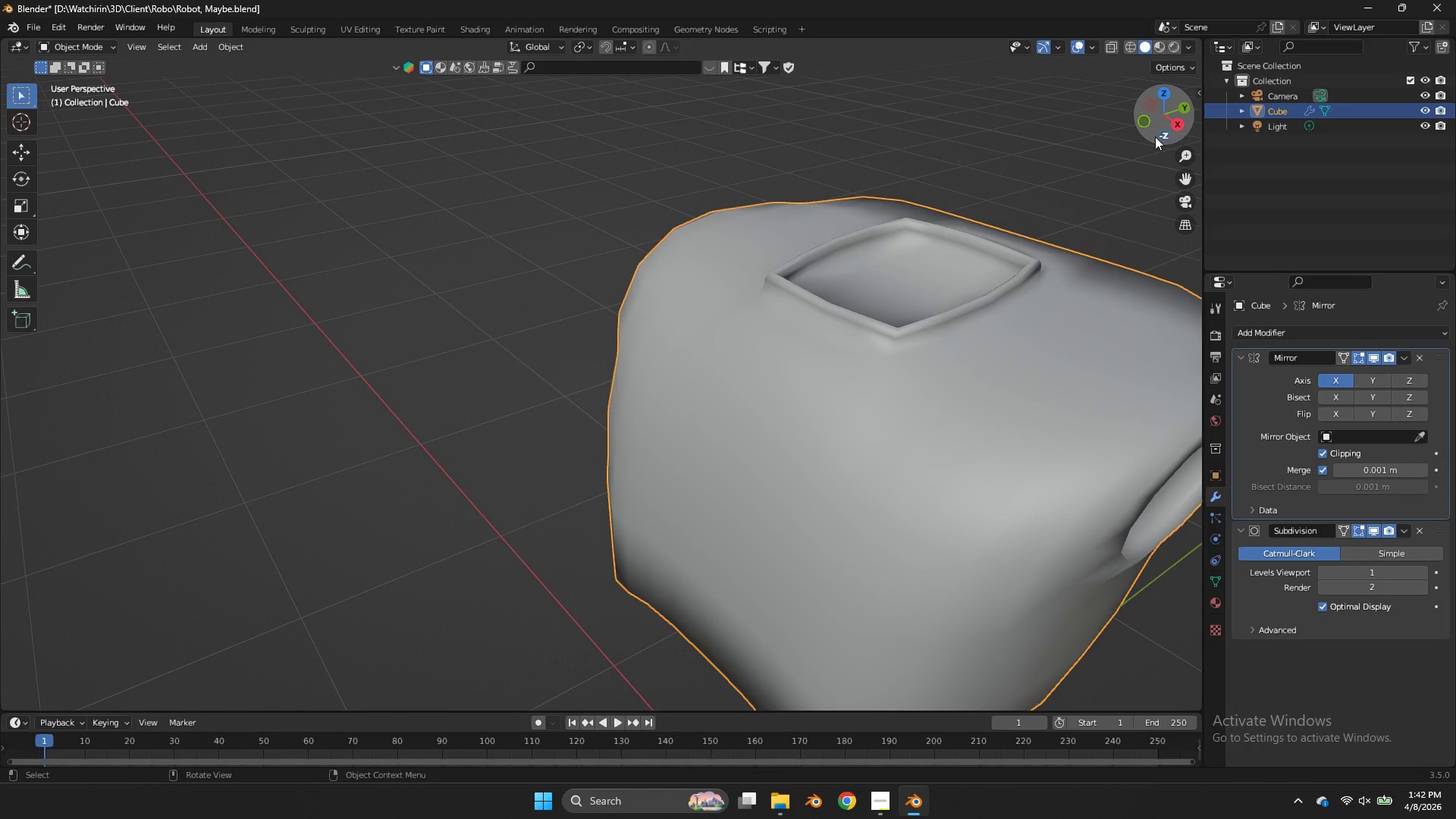 
key(Control+S)
 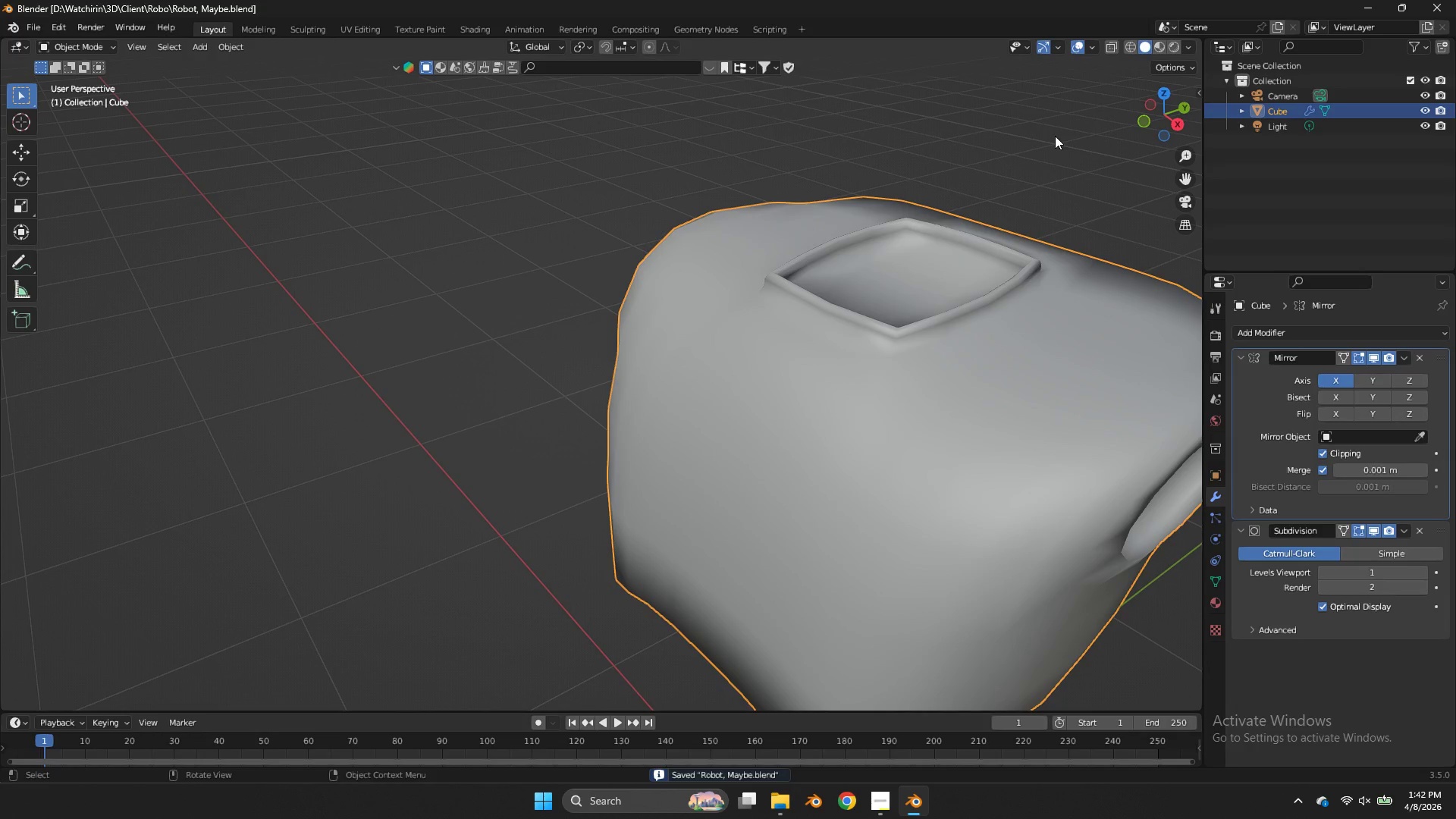 
wait(5.02)
 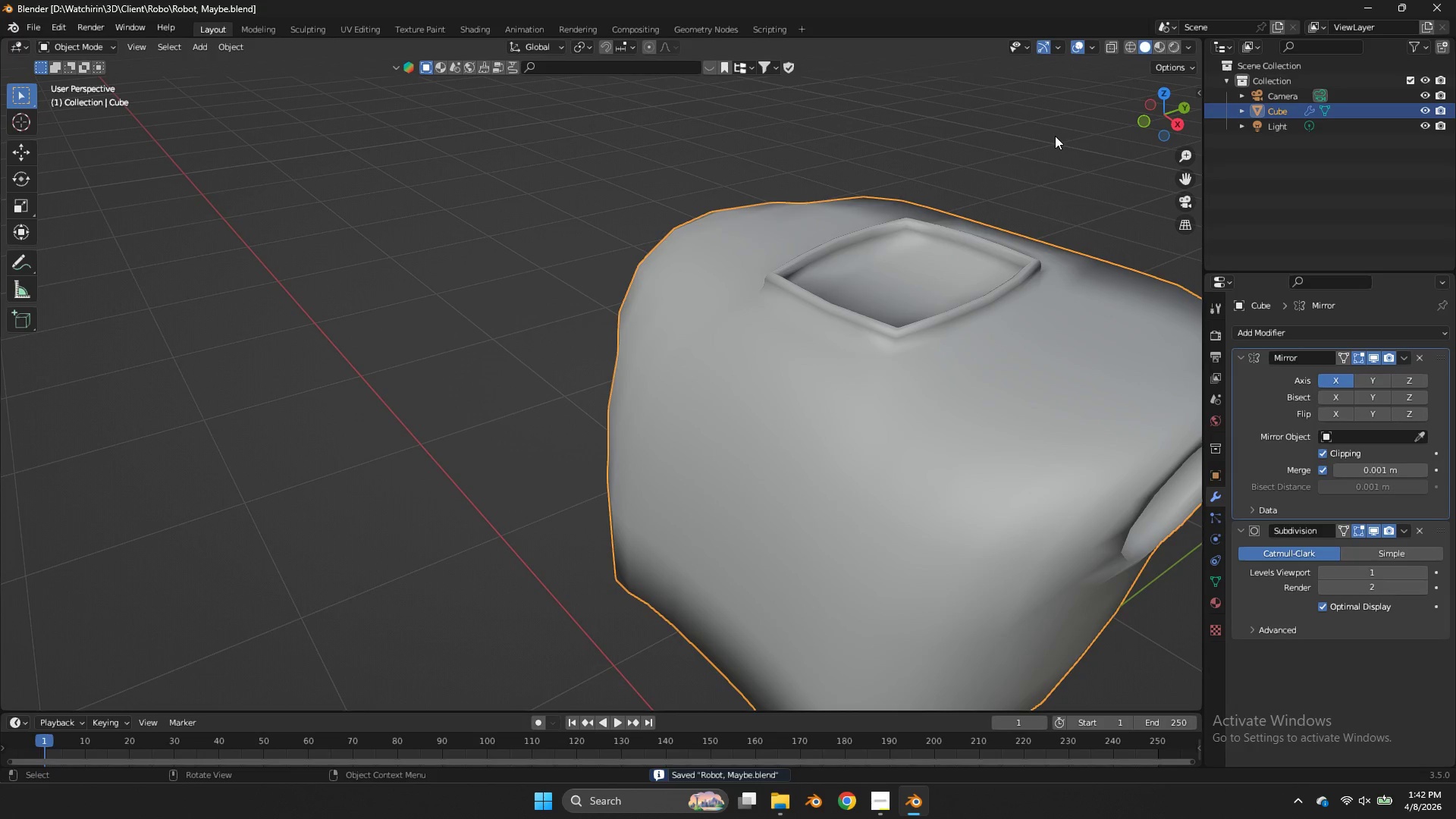 
left_click_drag(start_coordinate=[1148, 118], to_coordinate=[1087, 129])
 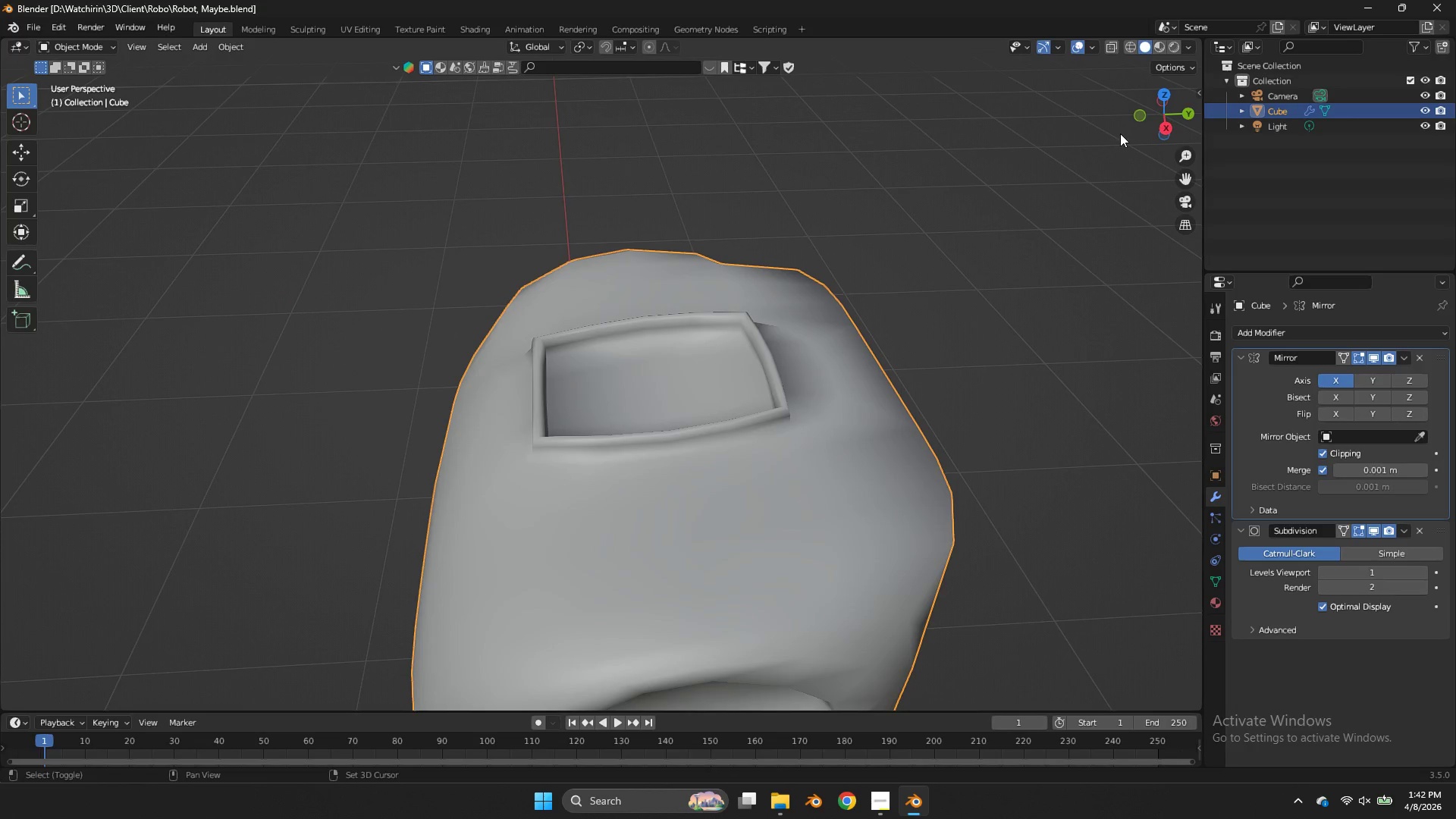 
key(Shift+ShiftLeft)
 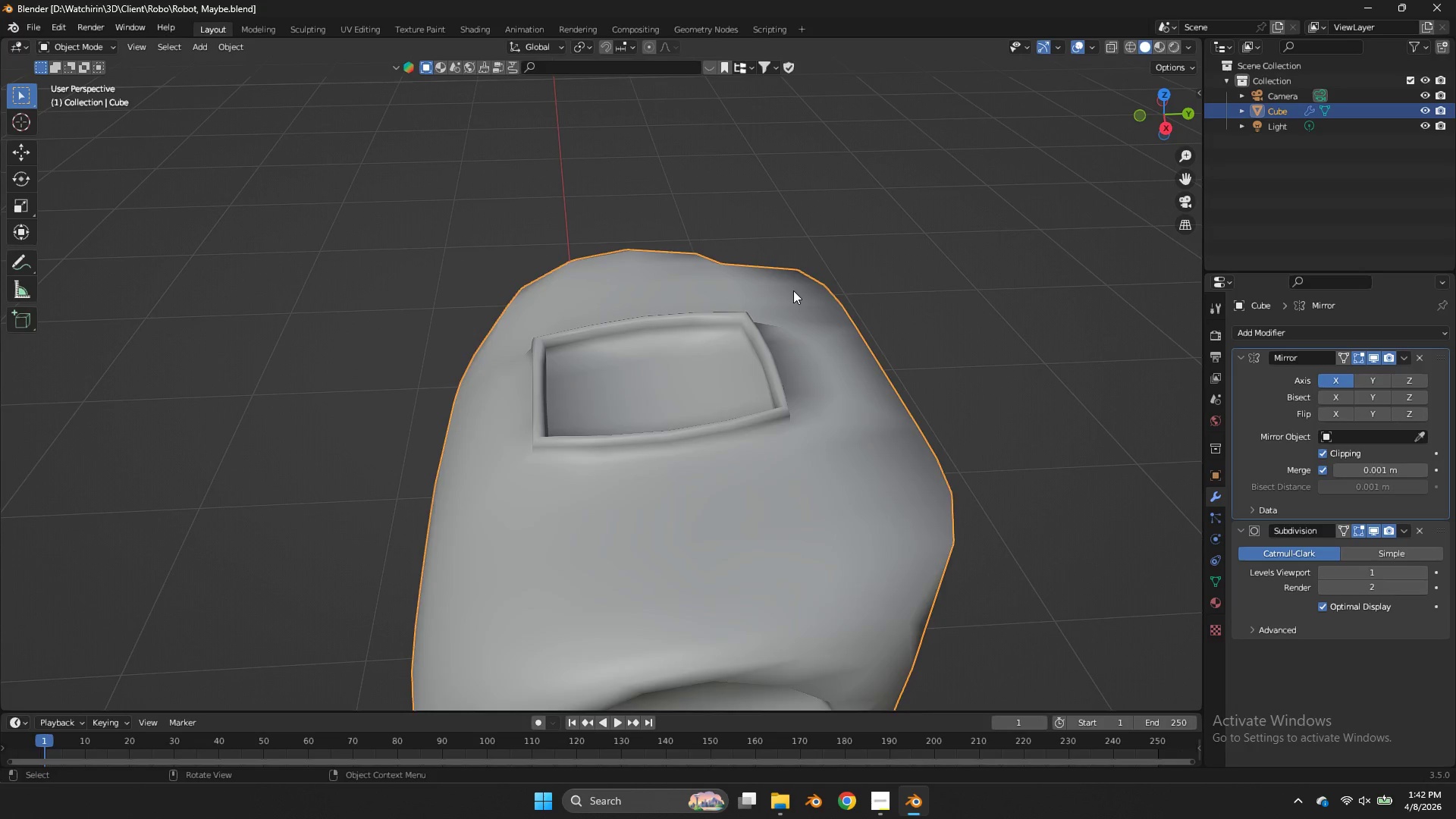 
key(Tab)
 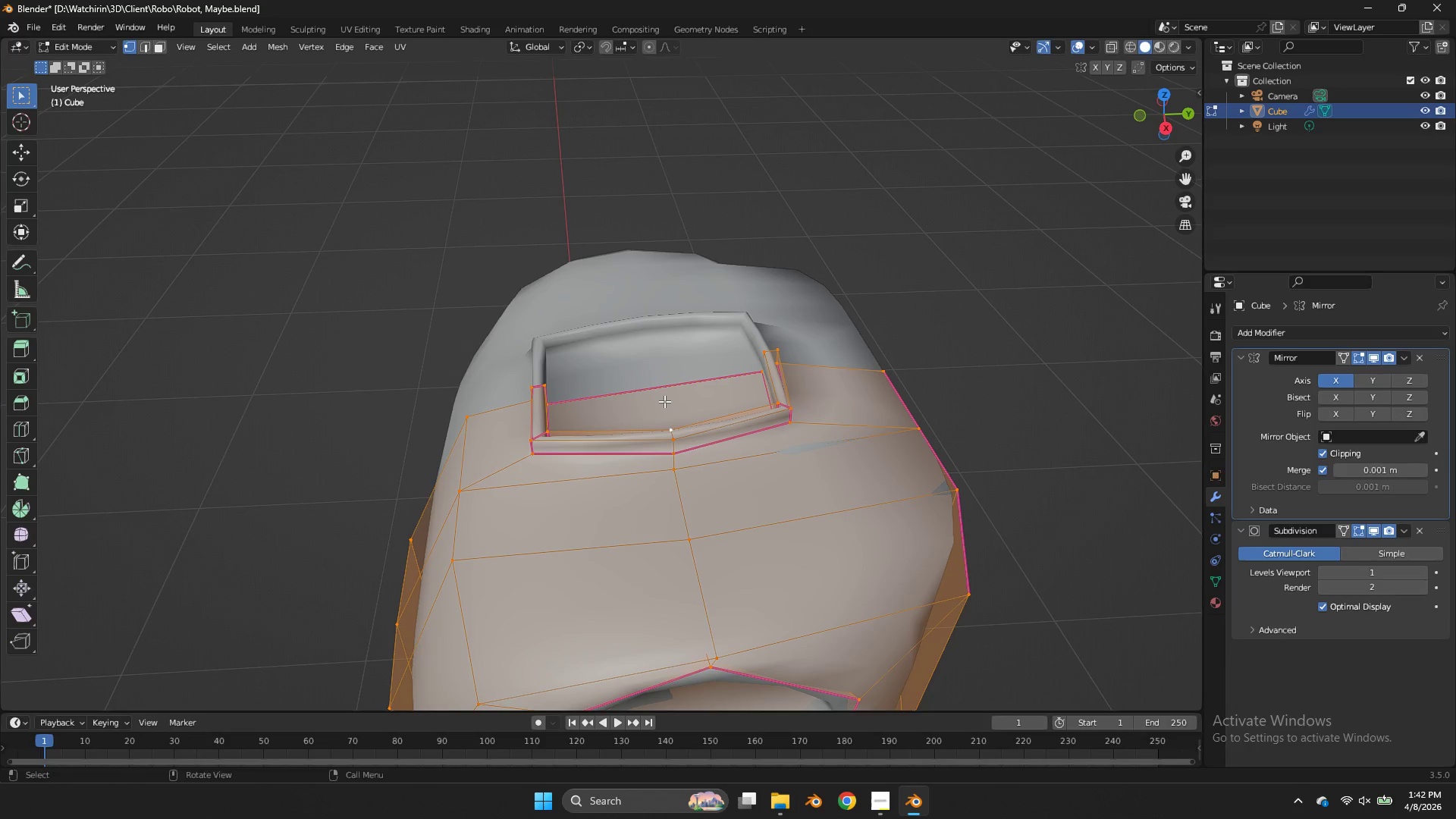 
left_click([663, 395])
 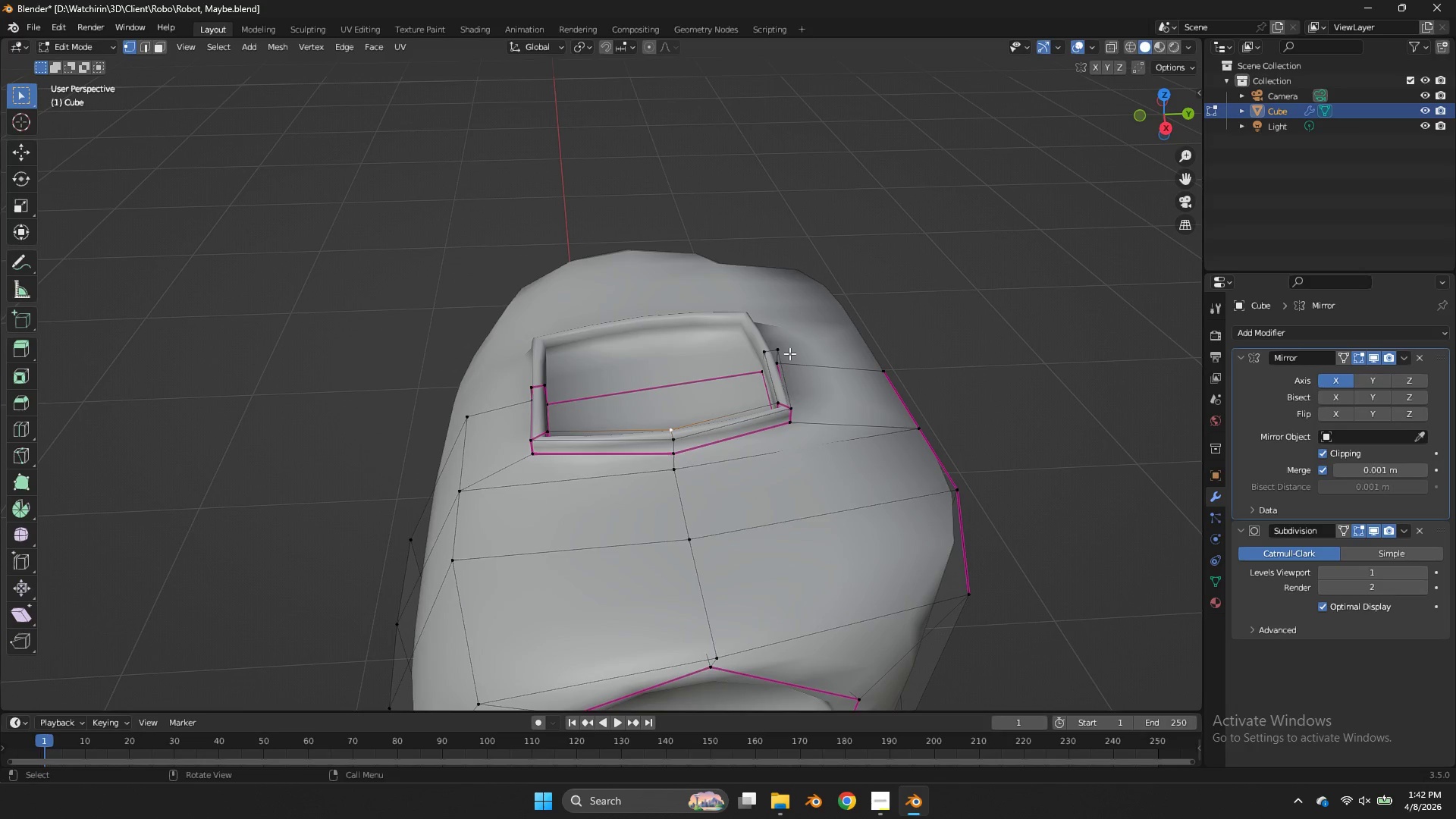 
left_click([661, 381])
 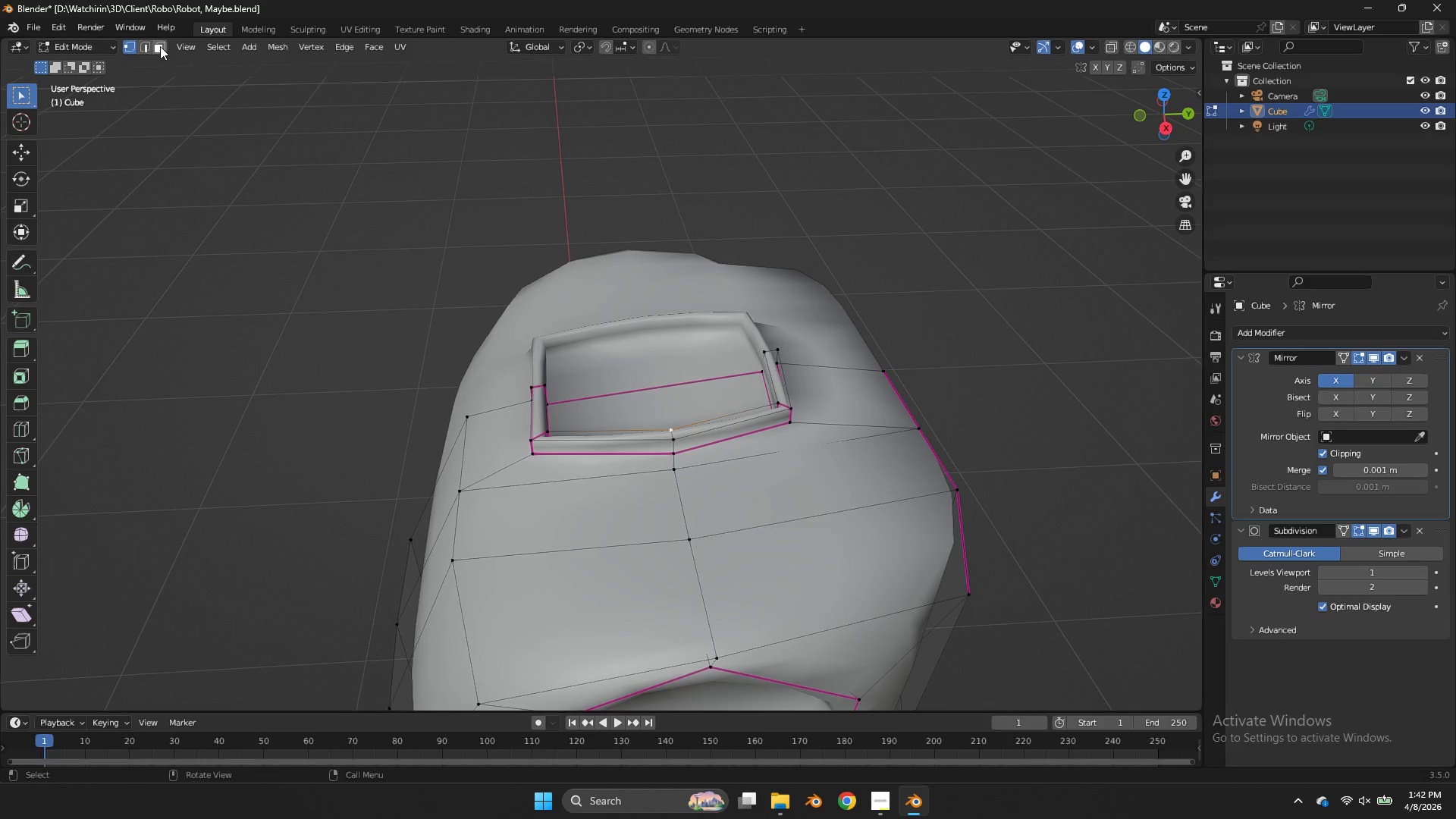 
left_click([139, 46])
 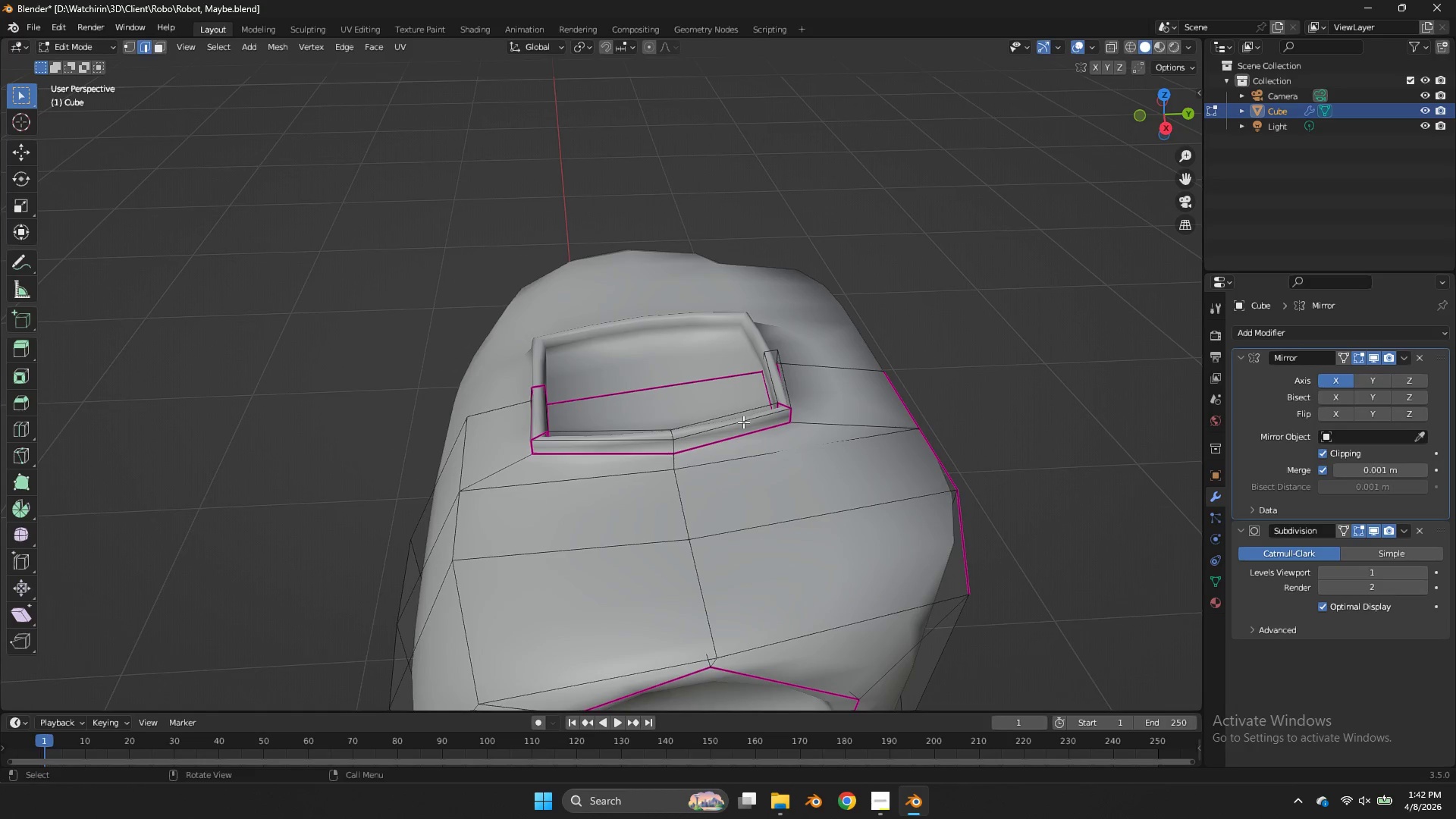 
left_click([683, 380])
 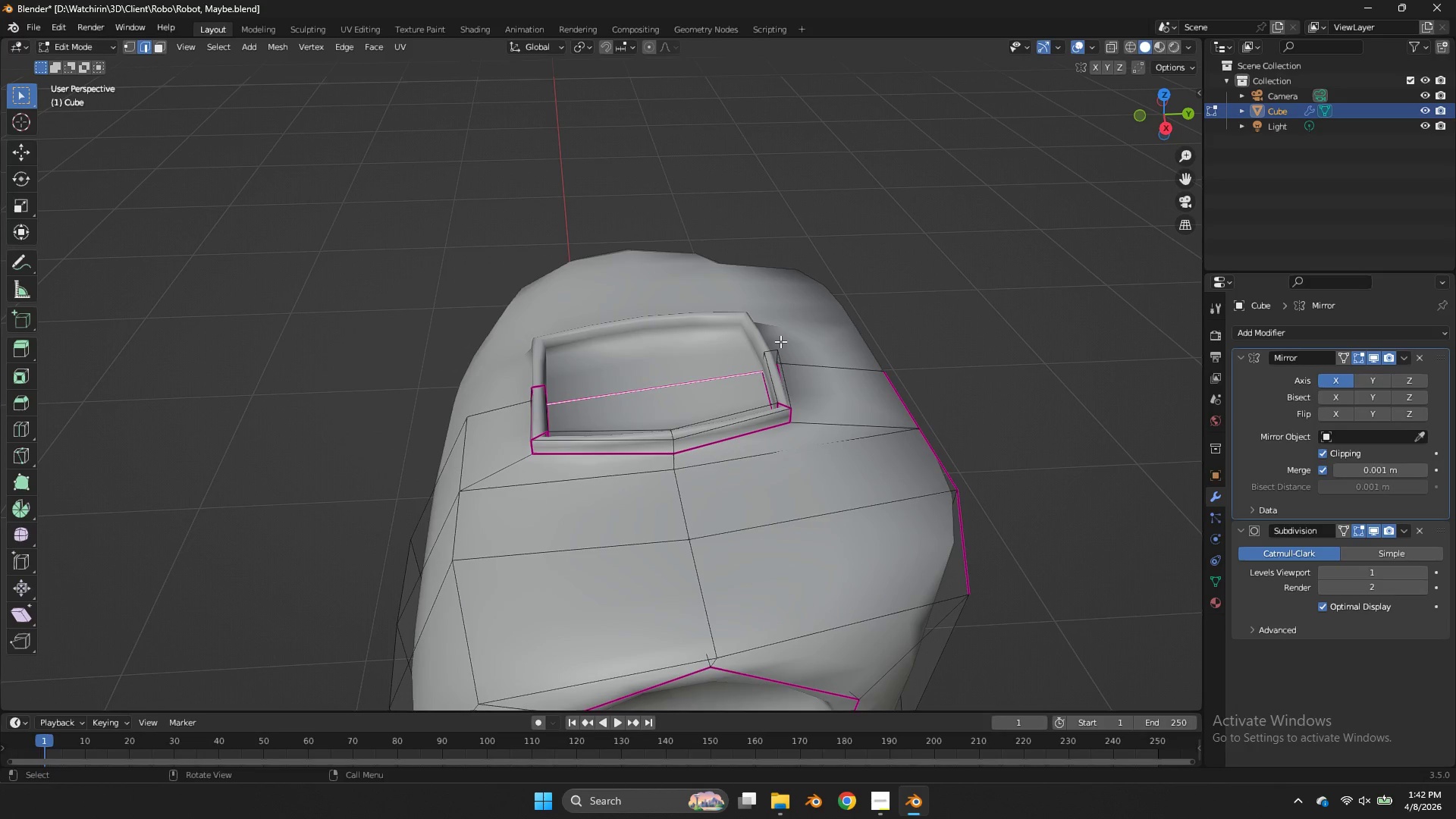 
key(Shift+S)
 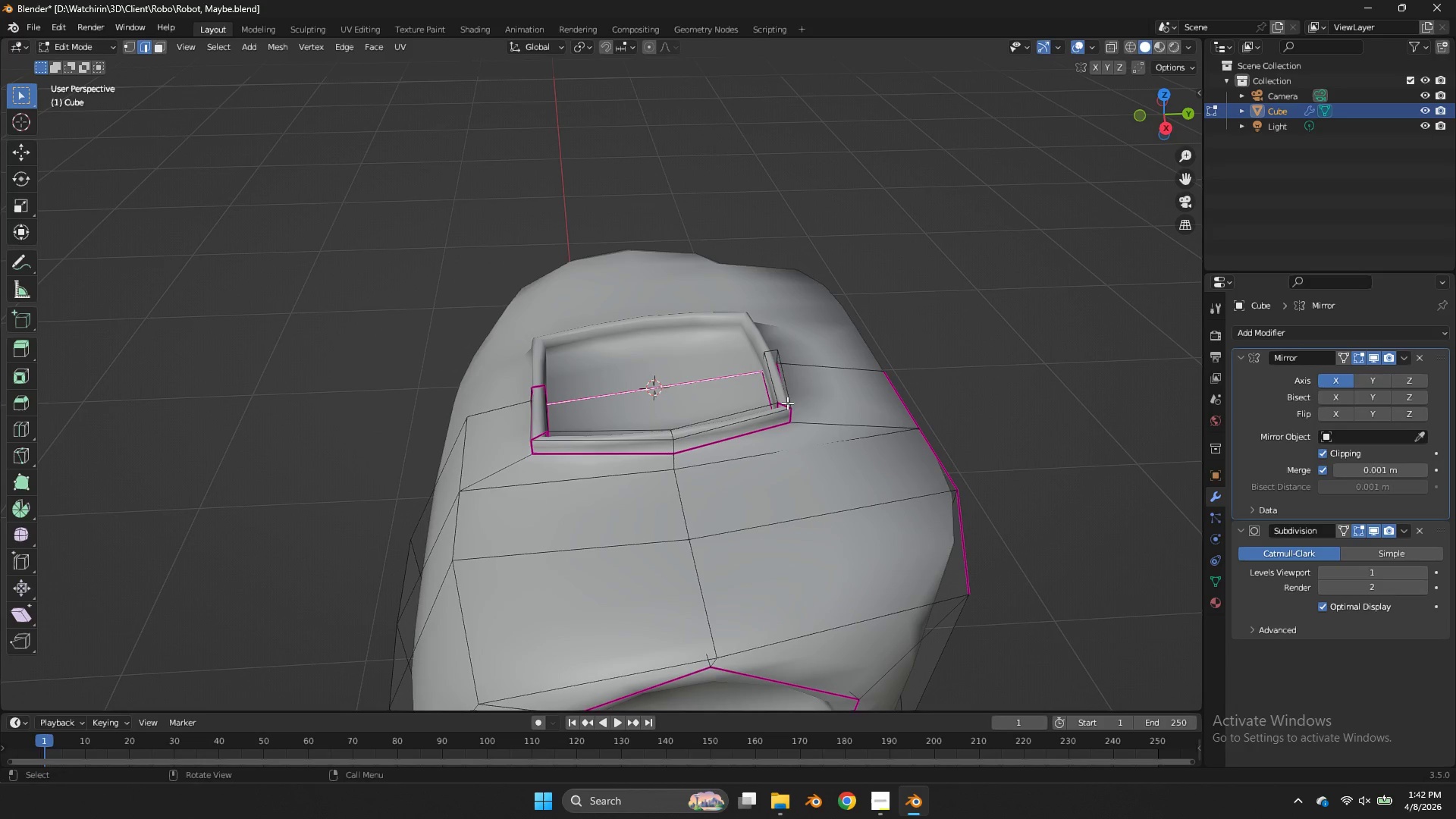 
key(Tab)
 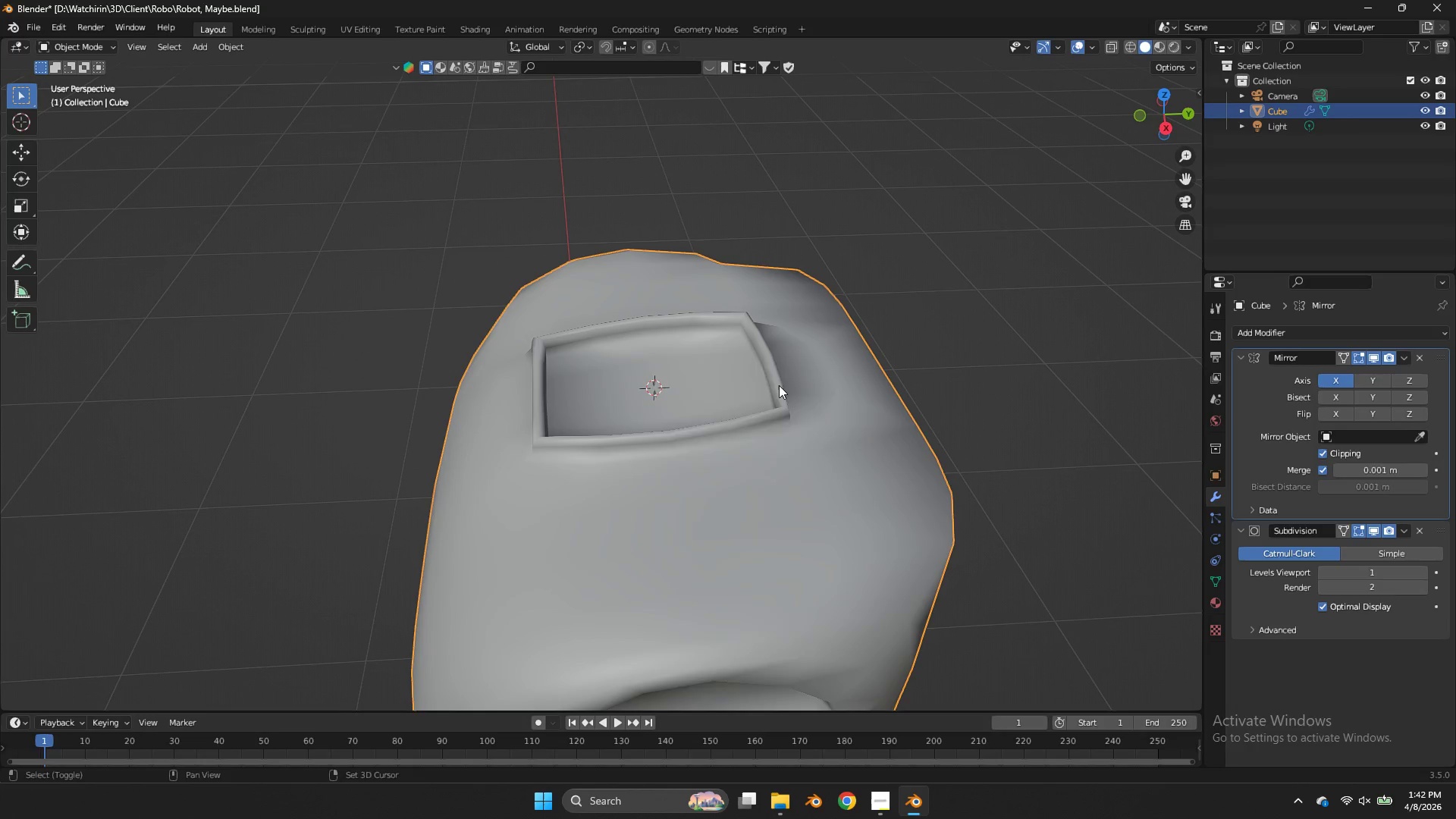 
key(Shift+ShiftLeft)
 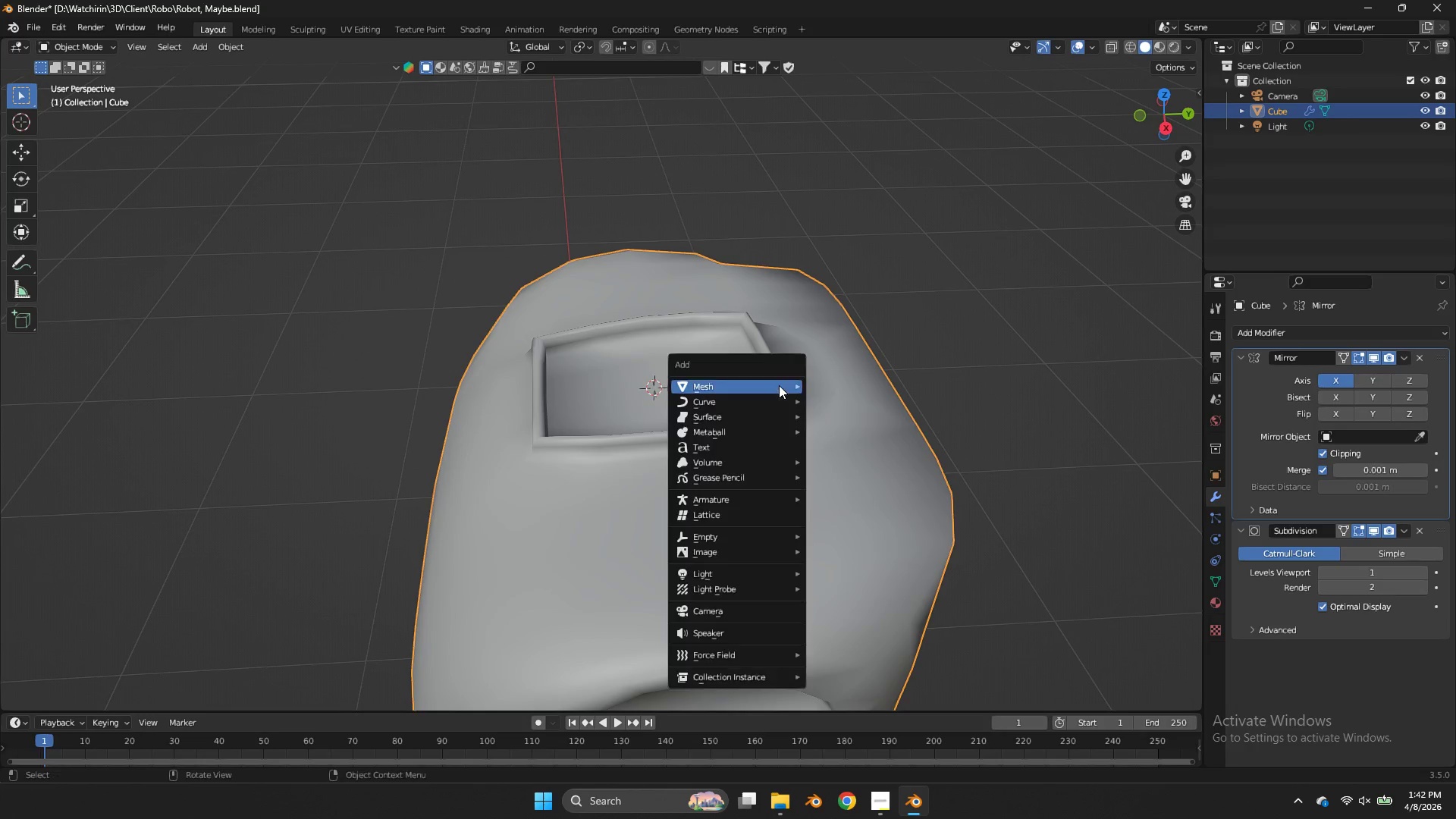 
key(Shift+A)
 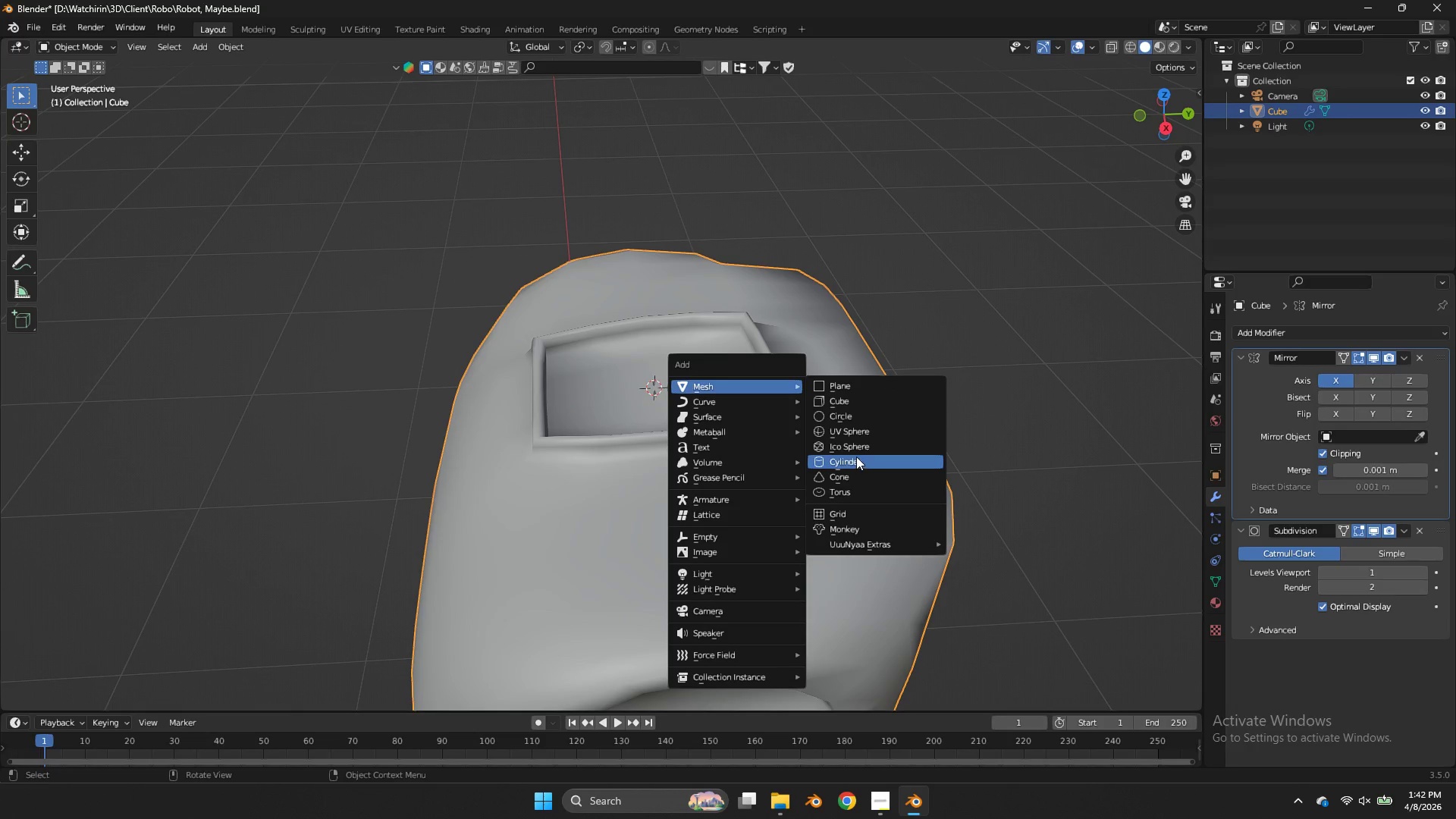 
left_click([856, 457])
 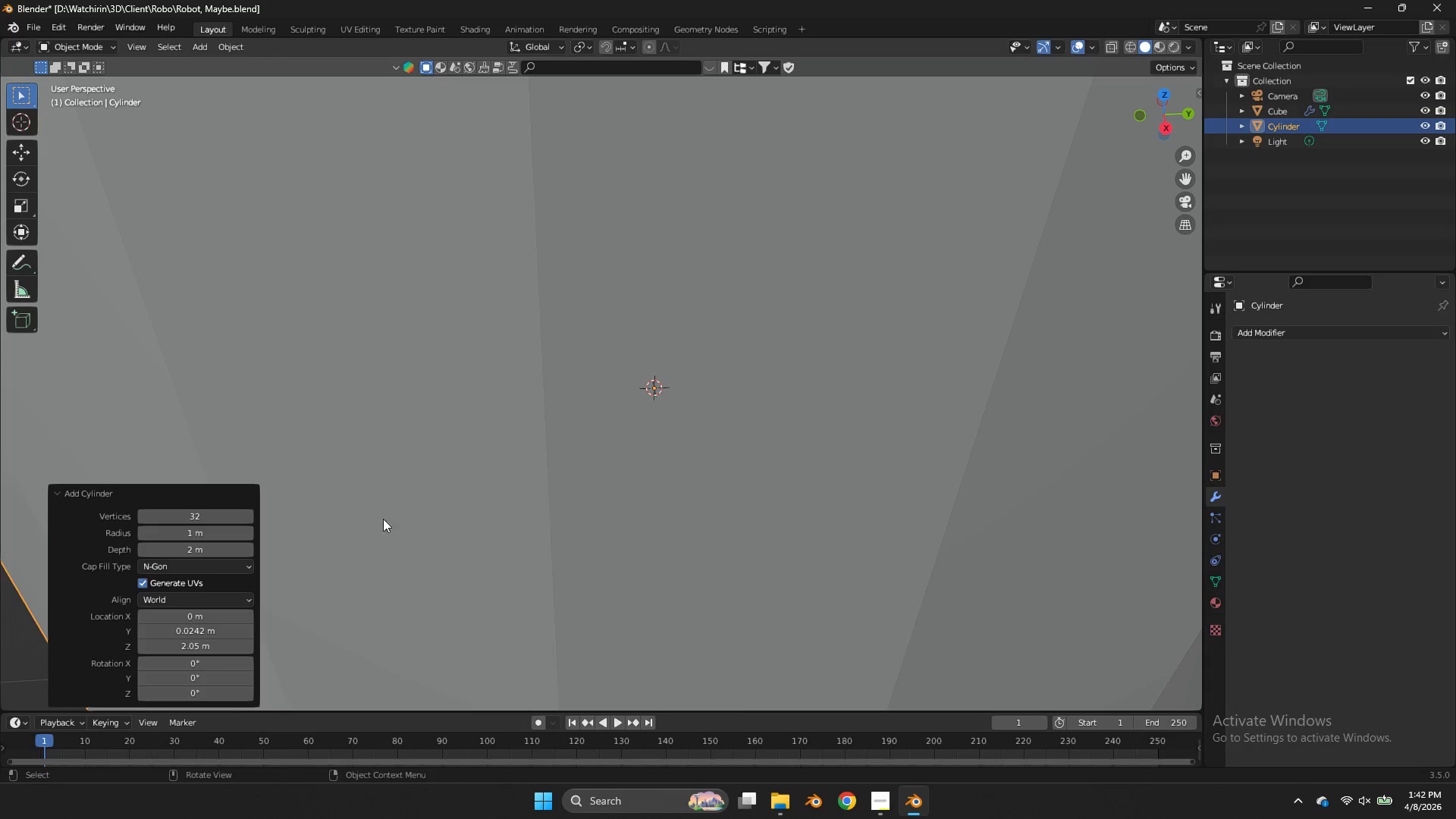 
left_click([224, 513])
 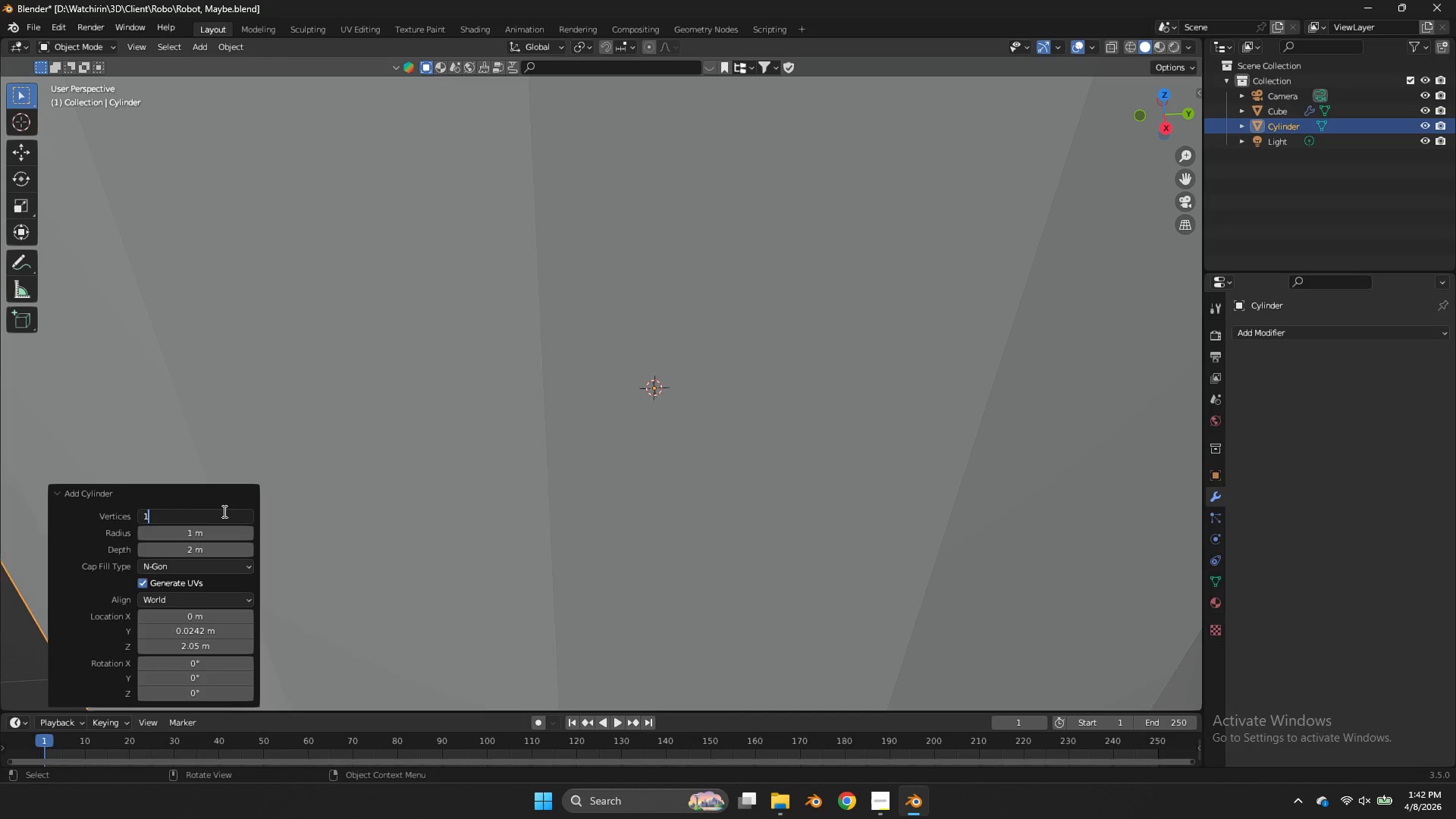 
type(12)
 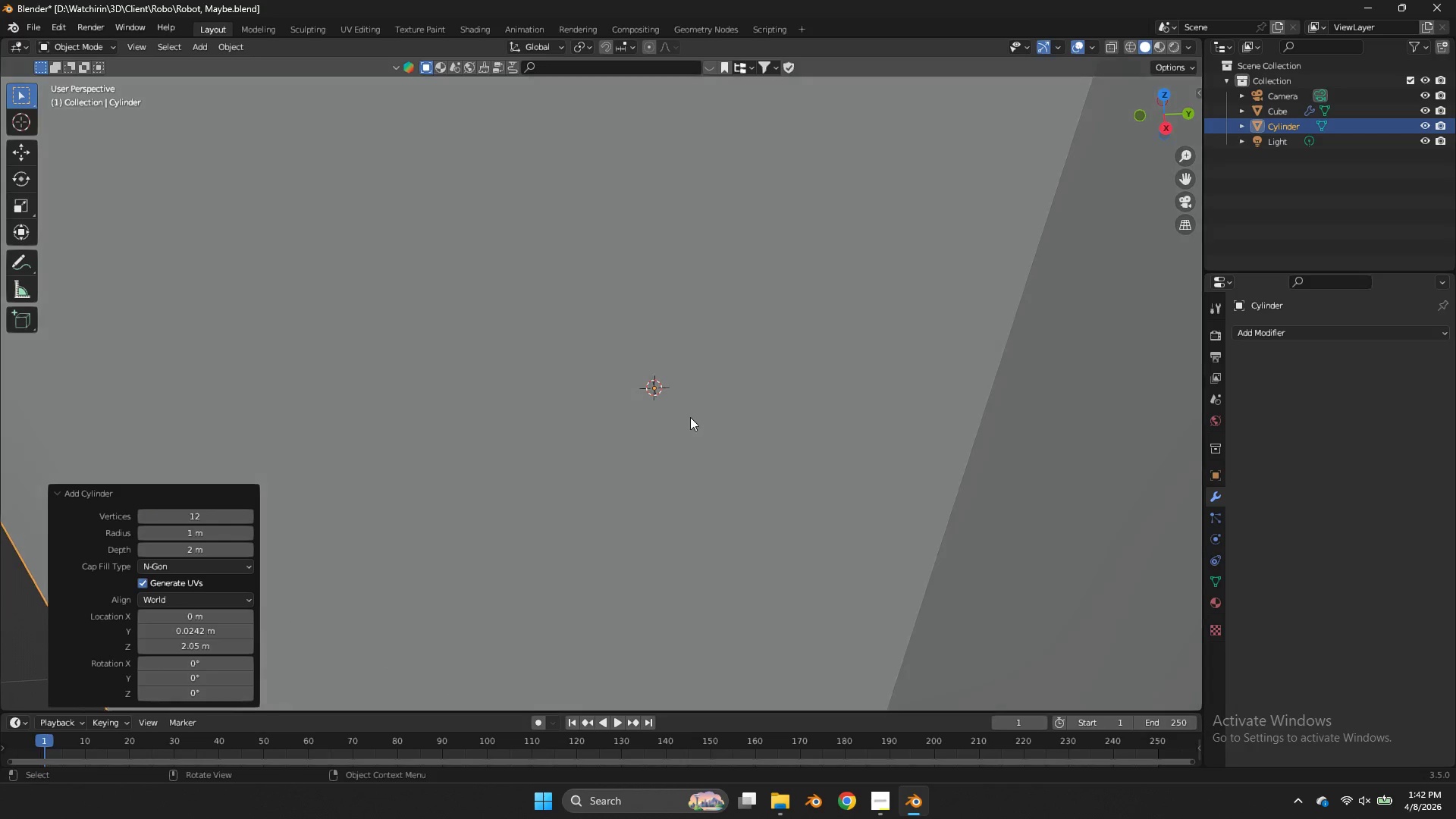 
left_click([690, 417])
 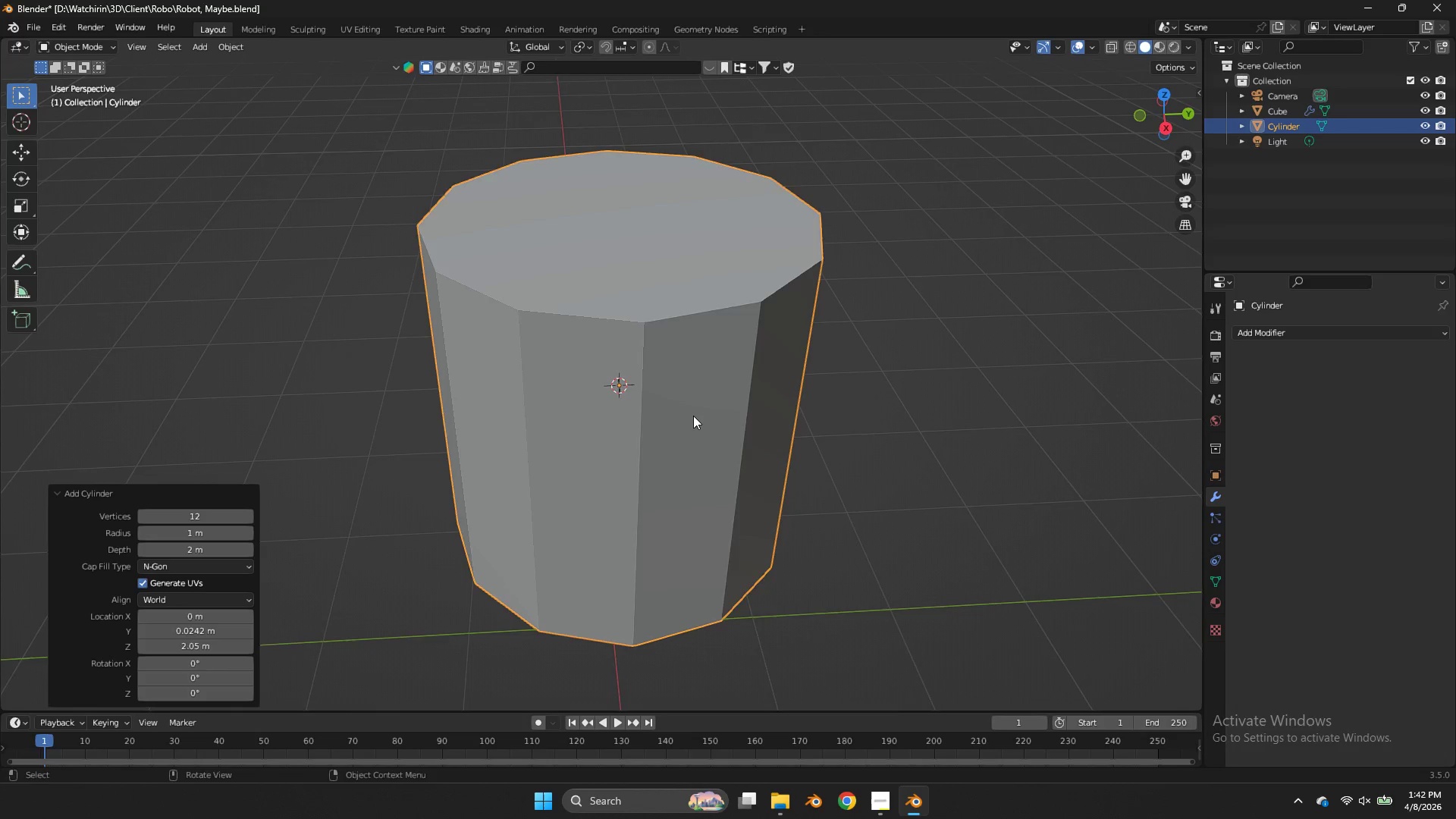 
scroll: coordinate [693, 416], scroll_direction: down, amount: 5.0
 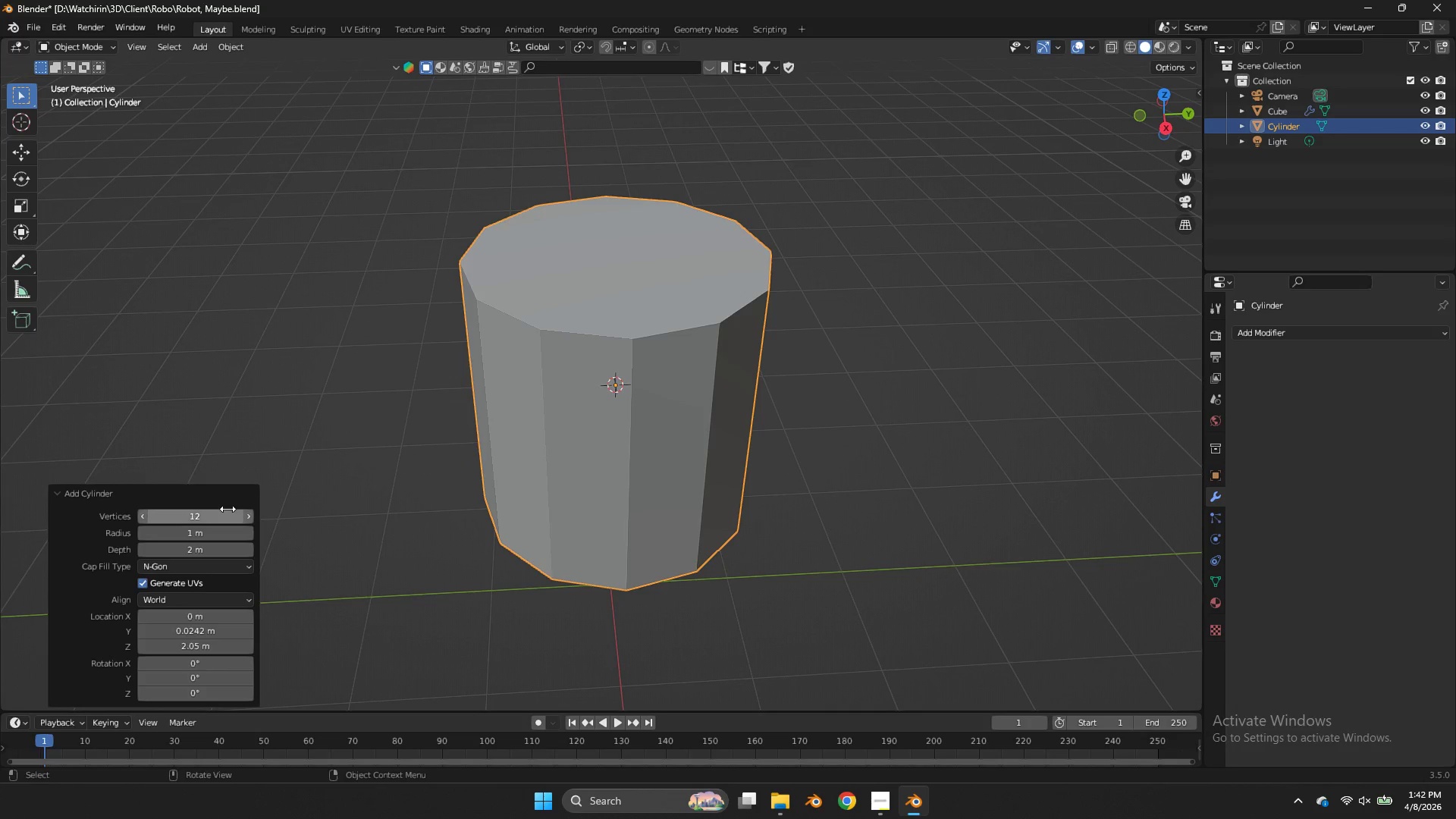 
left_click([218, 514])
 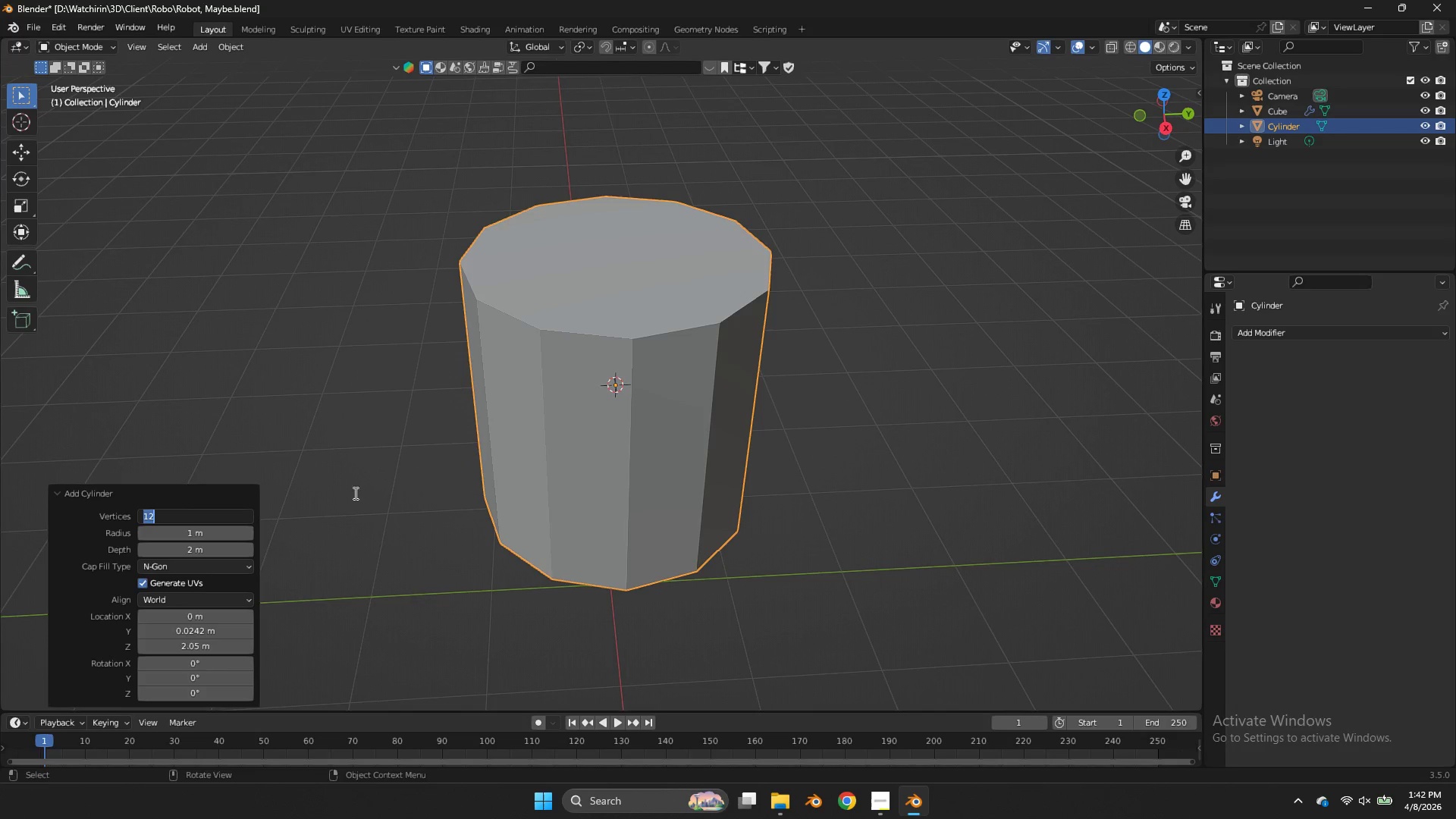 
key(9)
 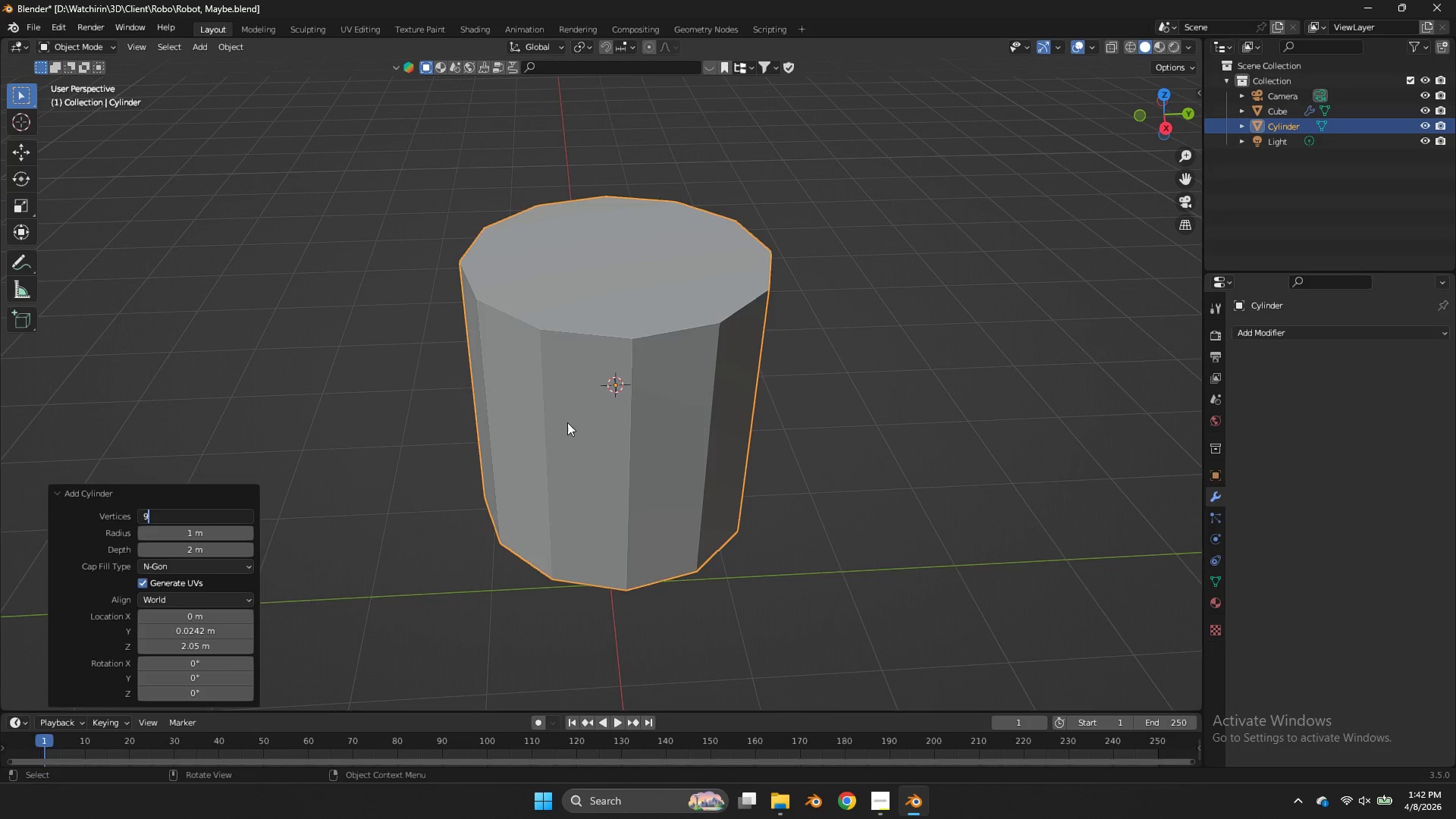 
left_click([567, 422])
 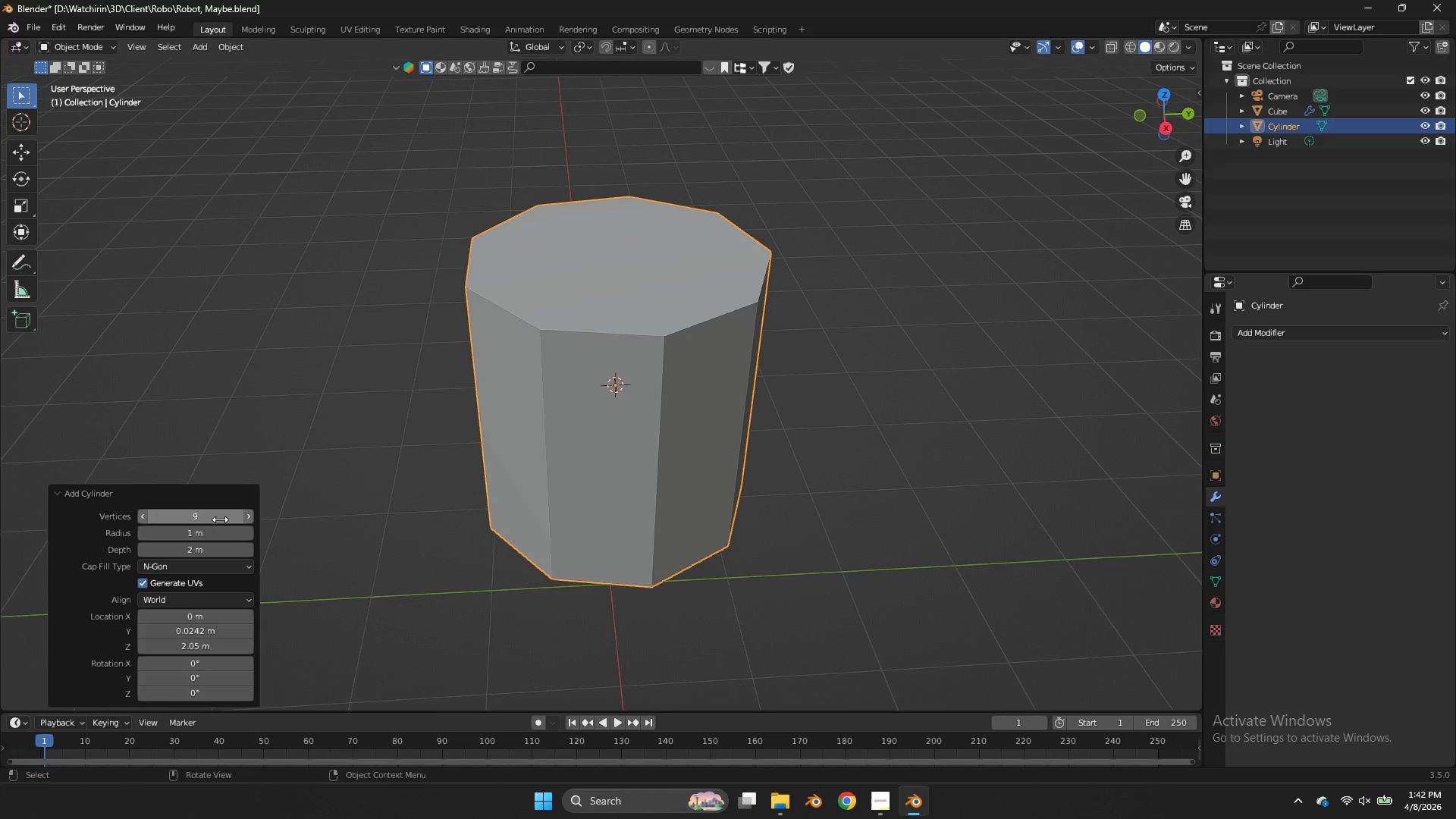 
left_click([220, 516])
 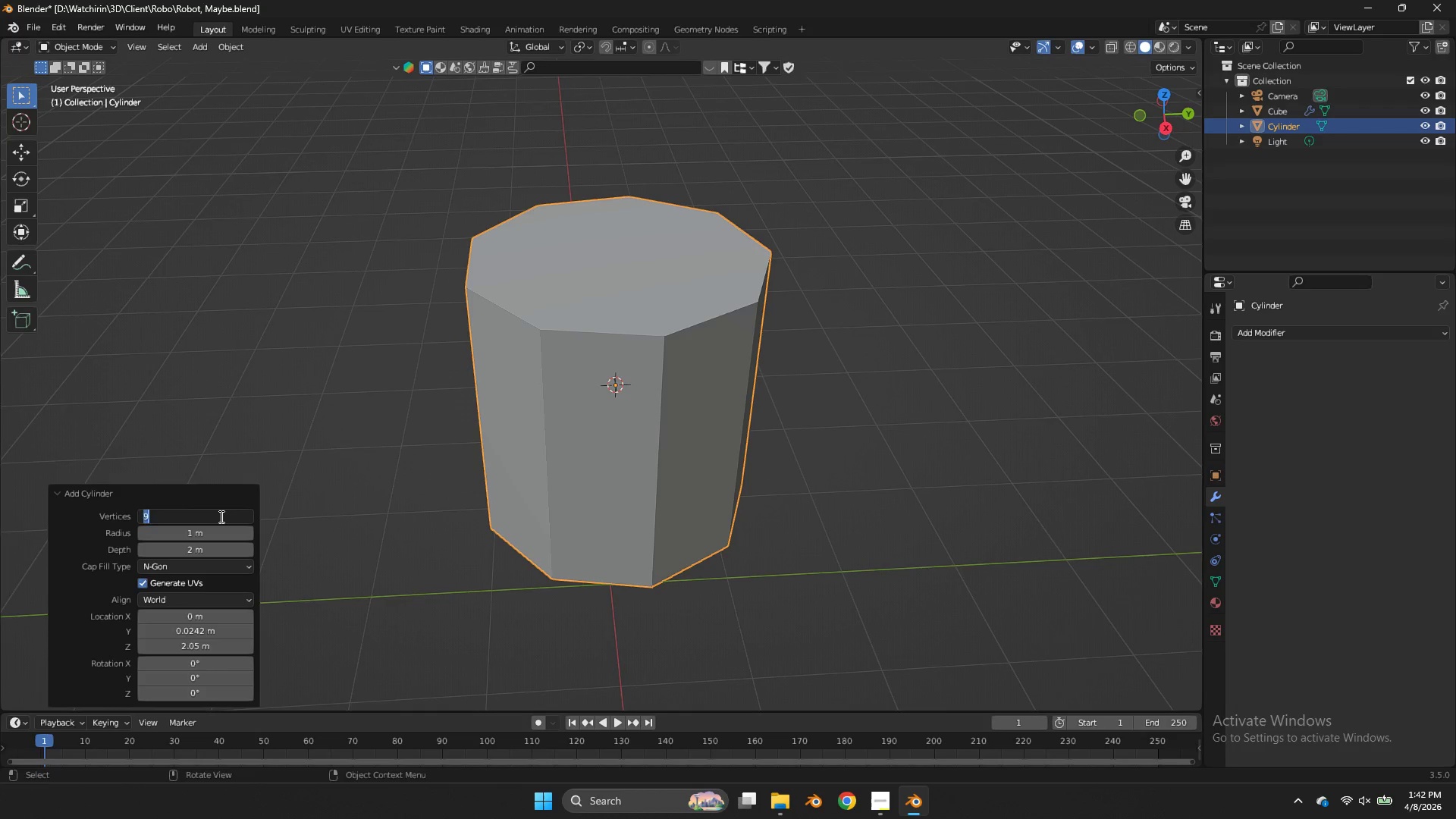 
type(12)
 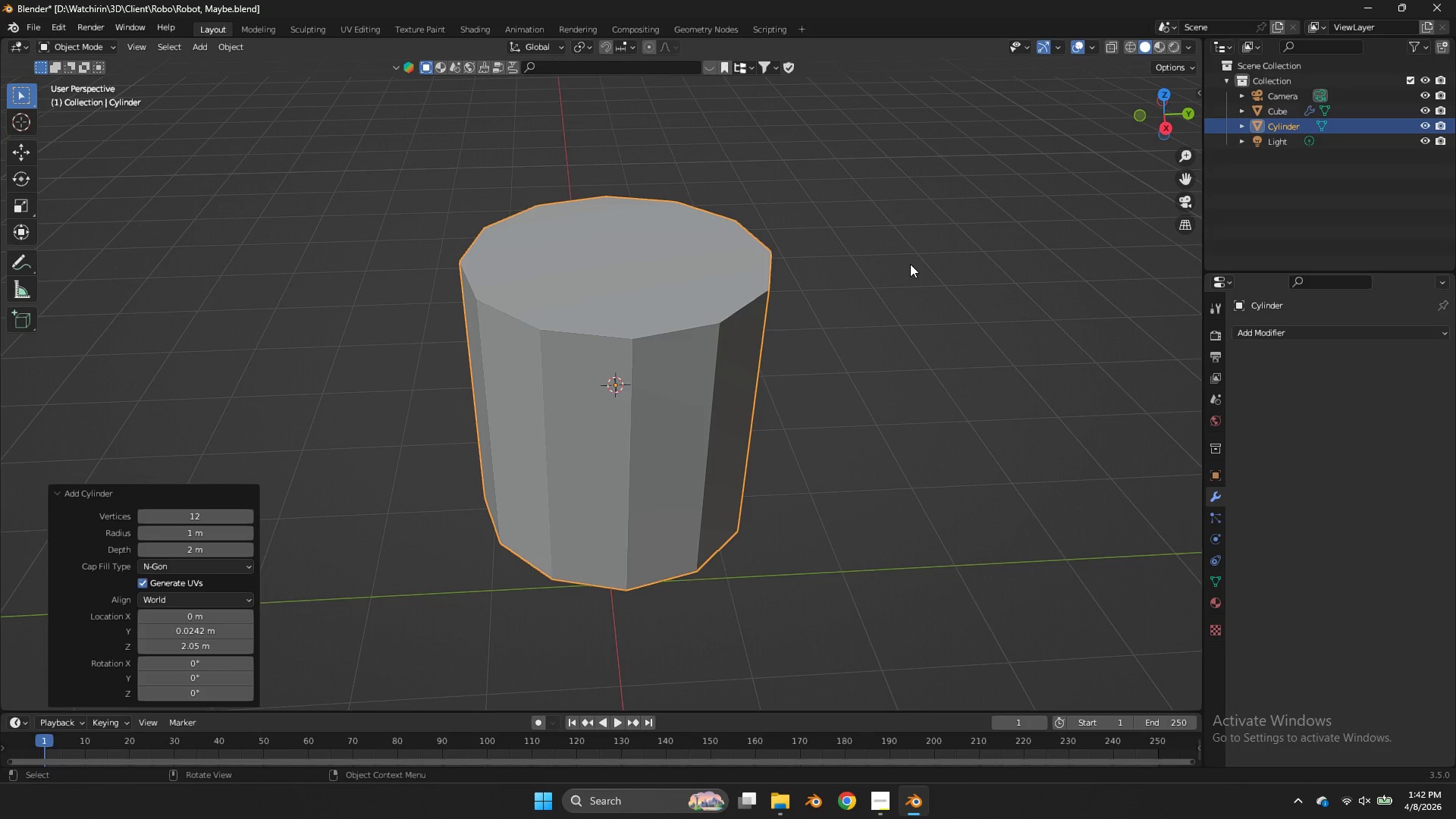 
key(S)
 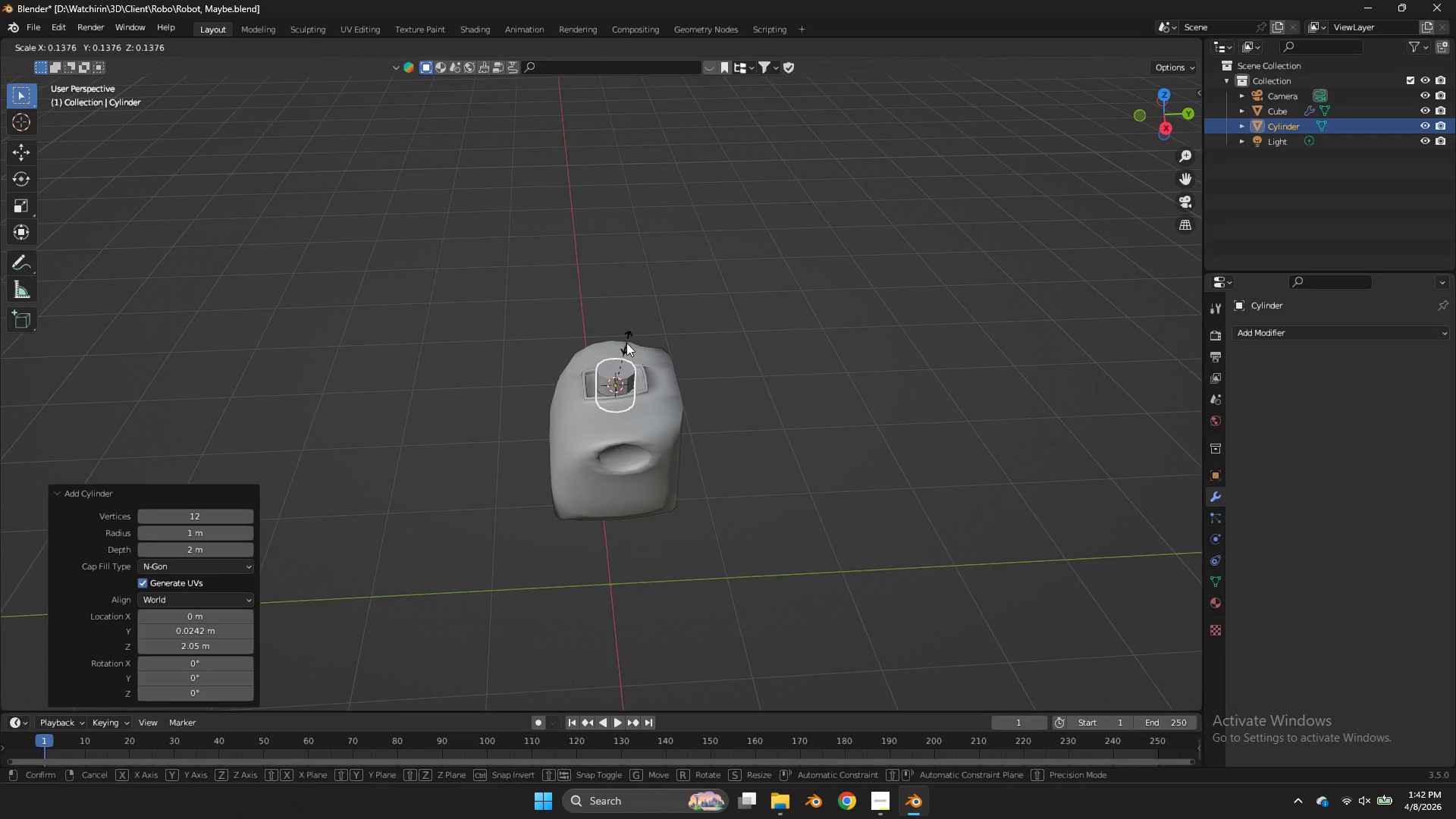 
left_click([626, 347])
 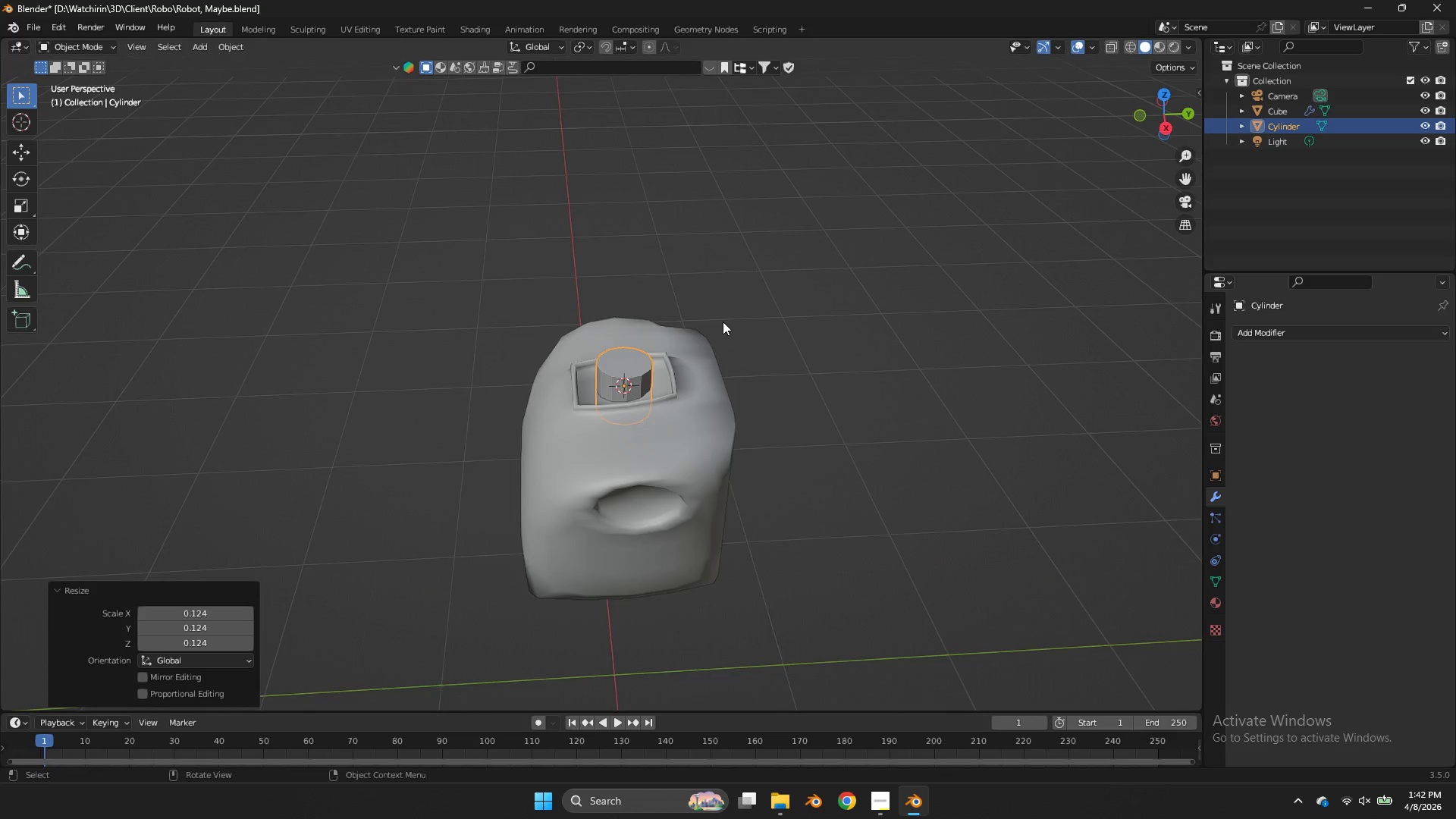 
key(S)
 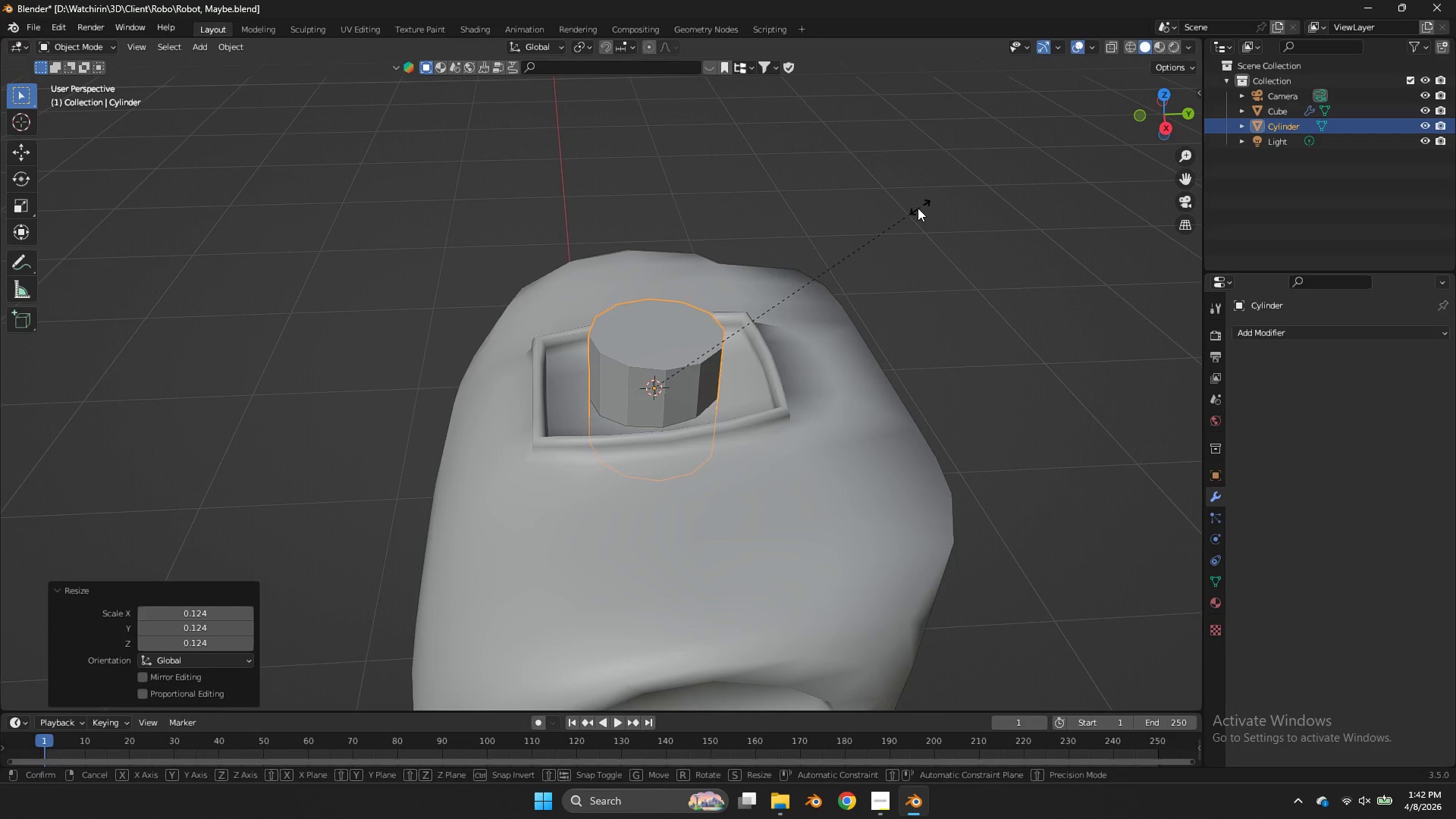 
scroll: coordinate [724, 321], scroll_direction: up, amount: 5.0
 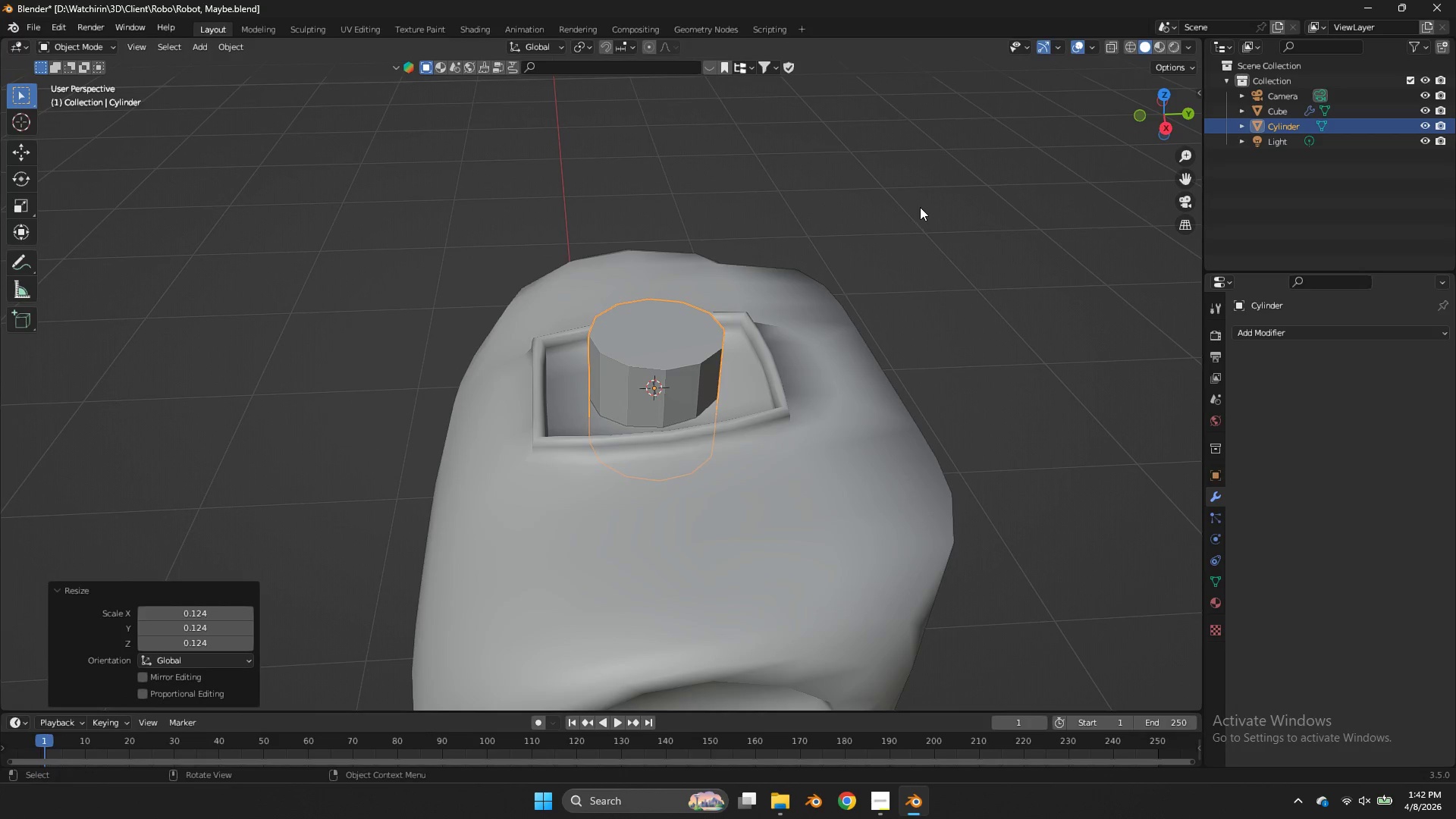 
key(Z)
 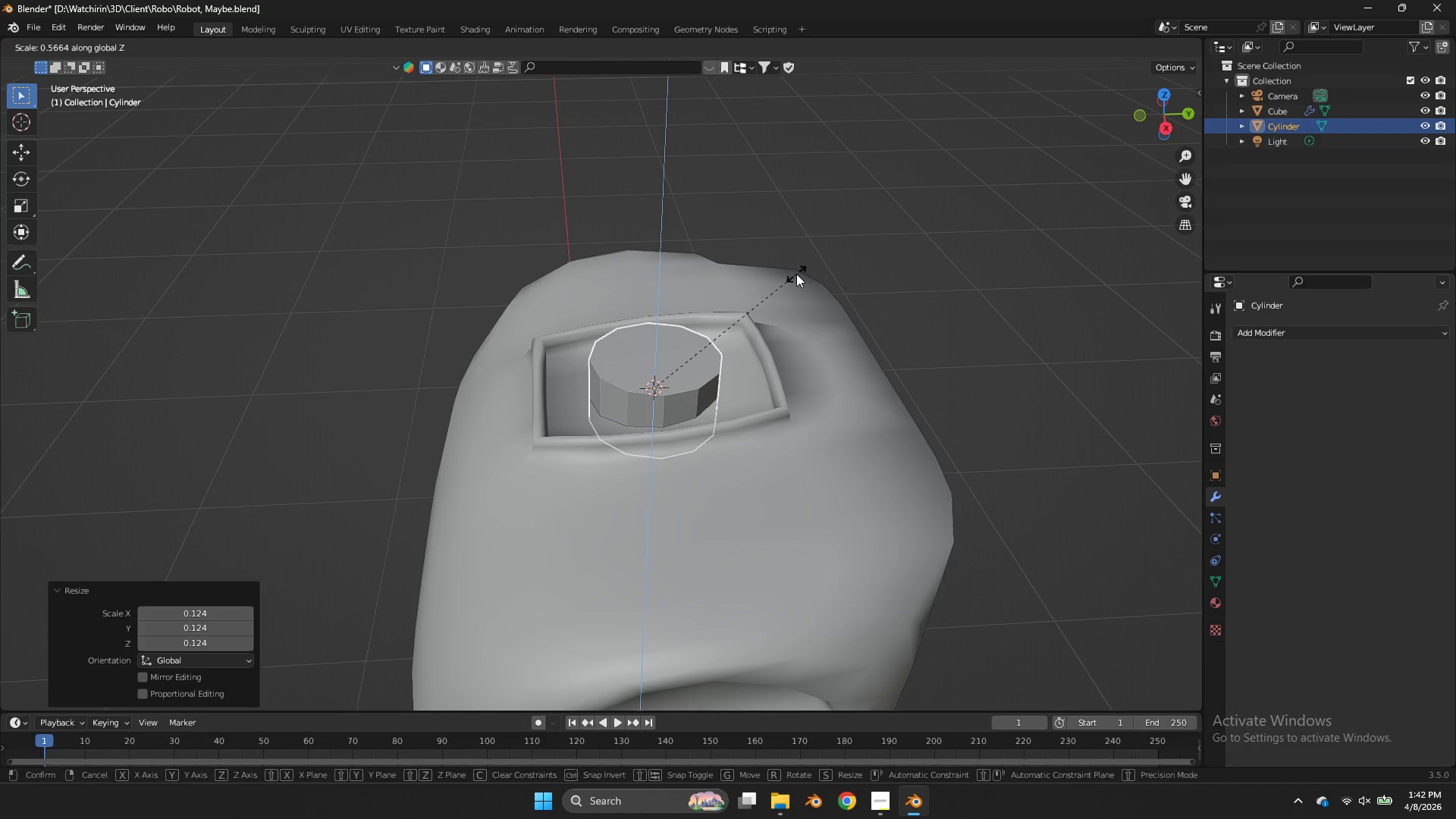 
left_click([796, 274])
 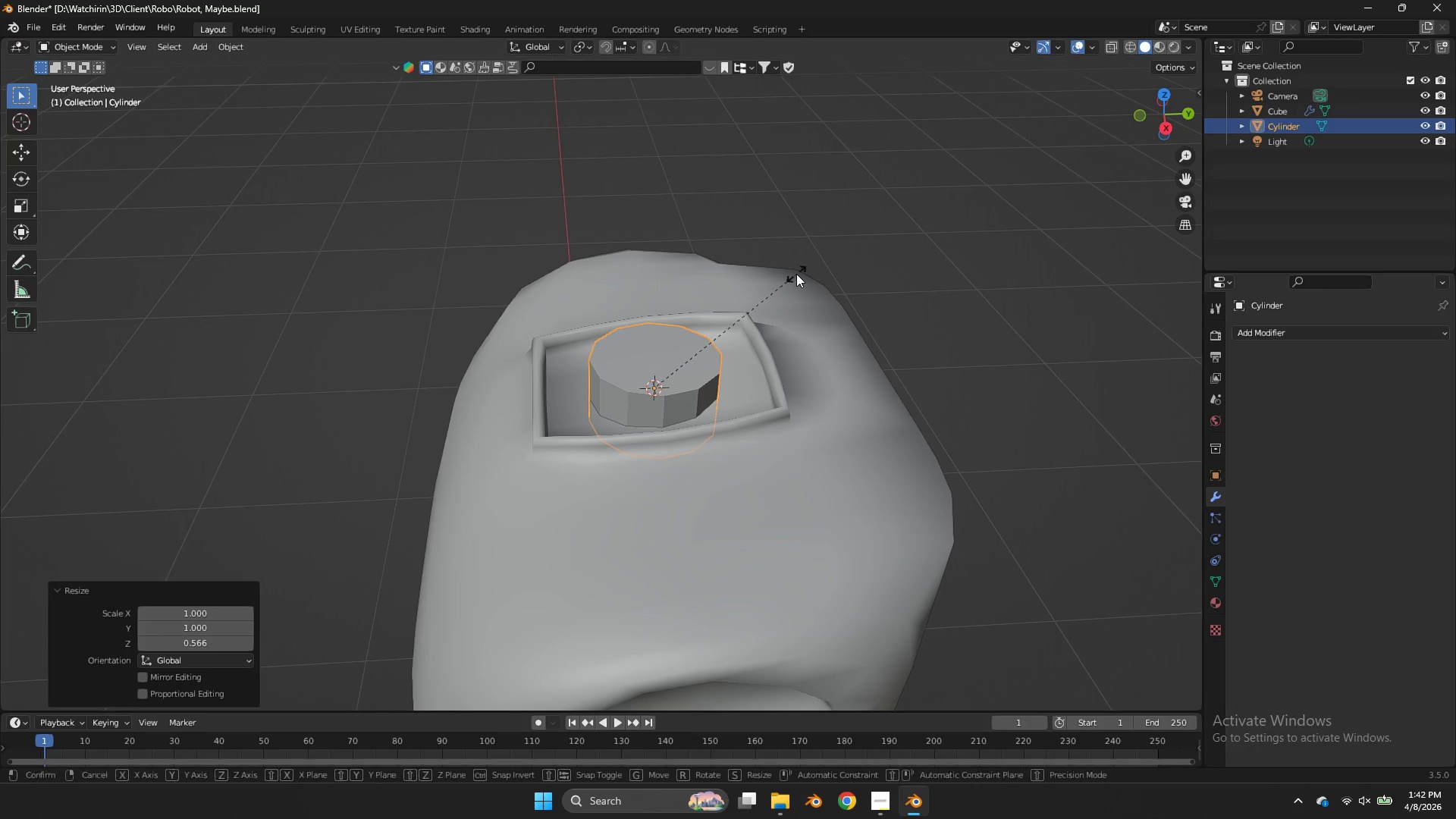 
key(S)
 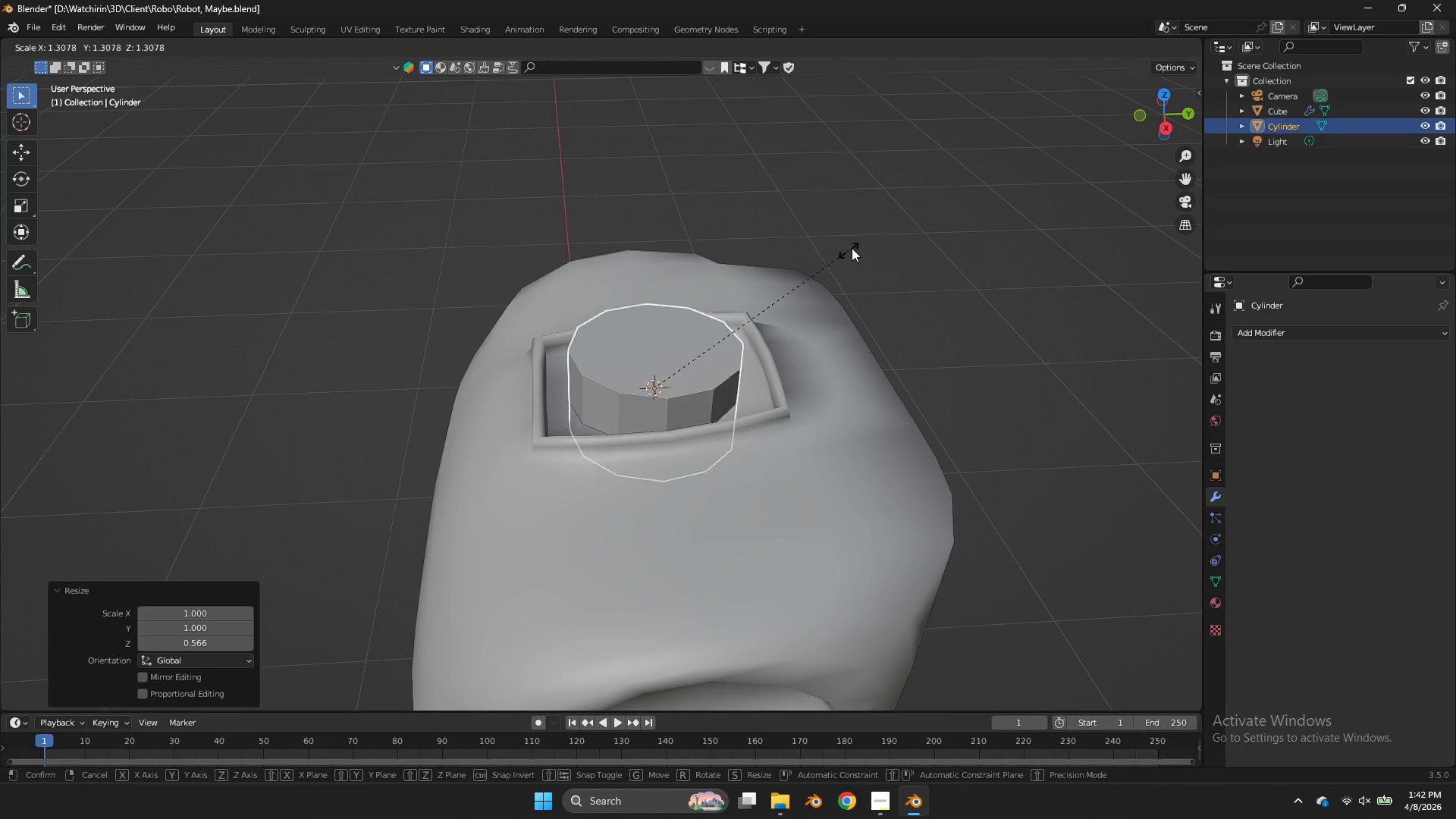 
left_click([853, 248])
 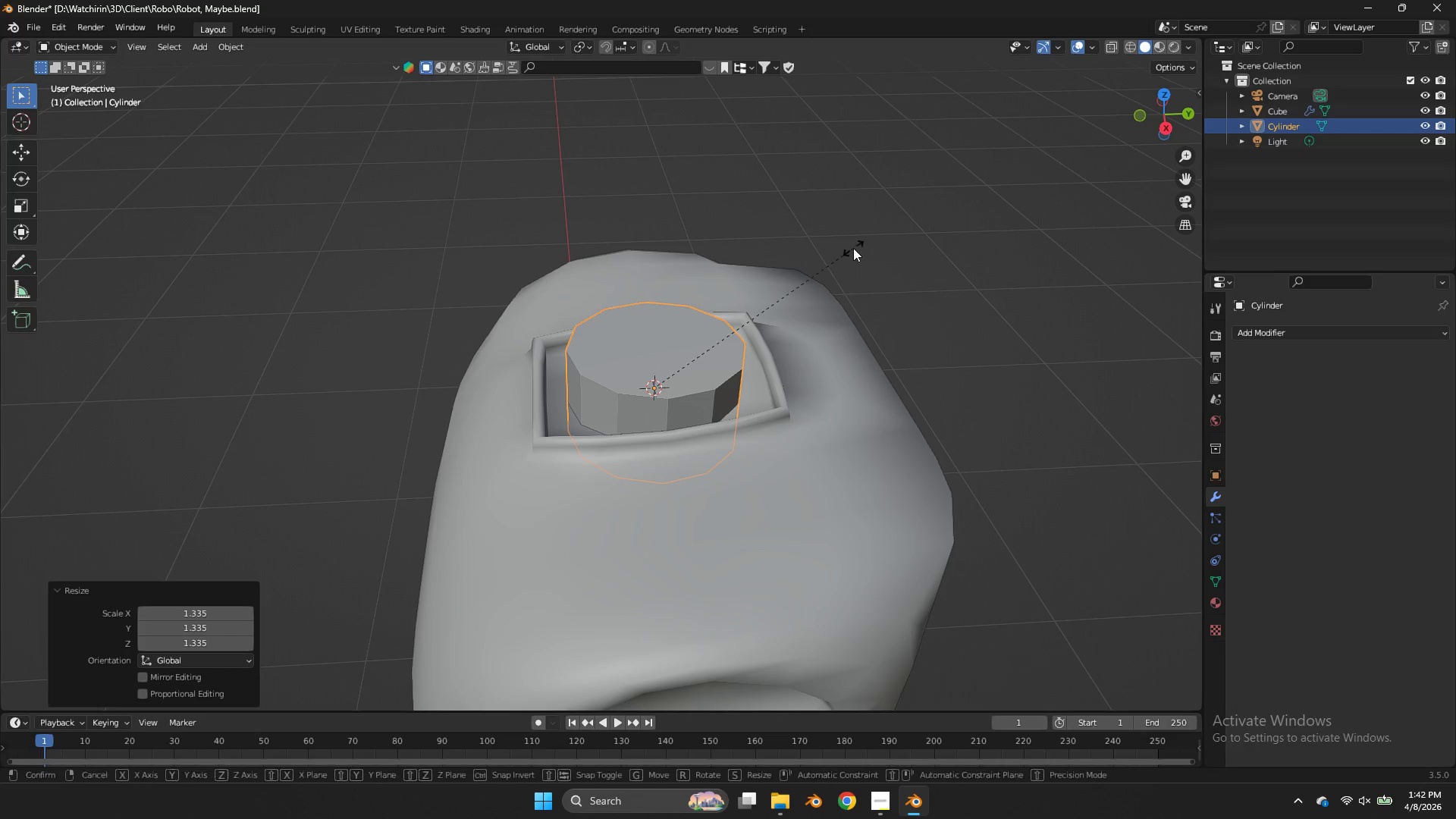 
type(ssz)
 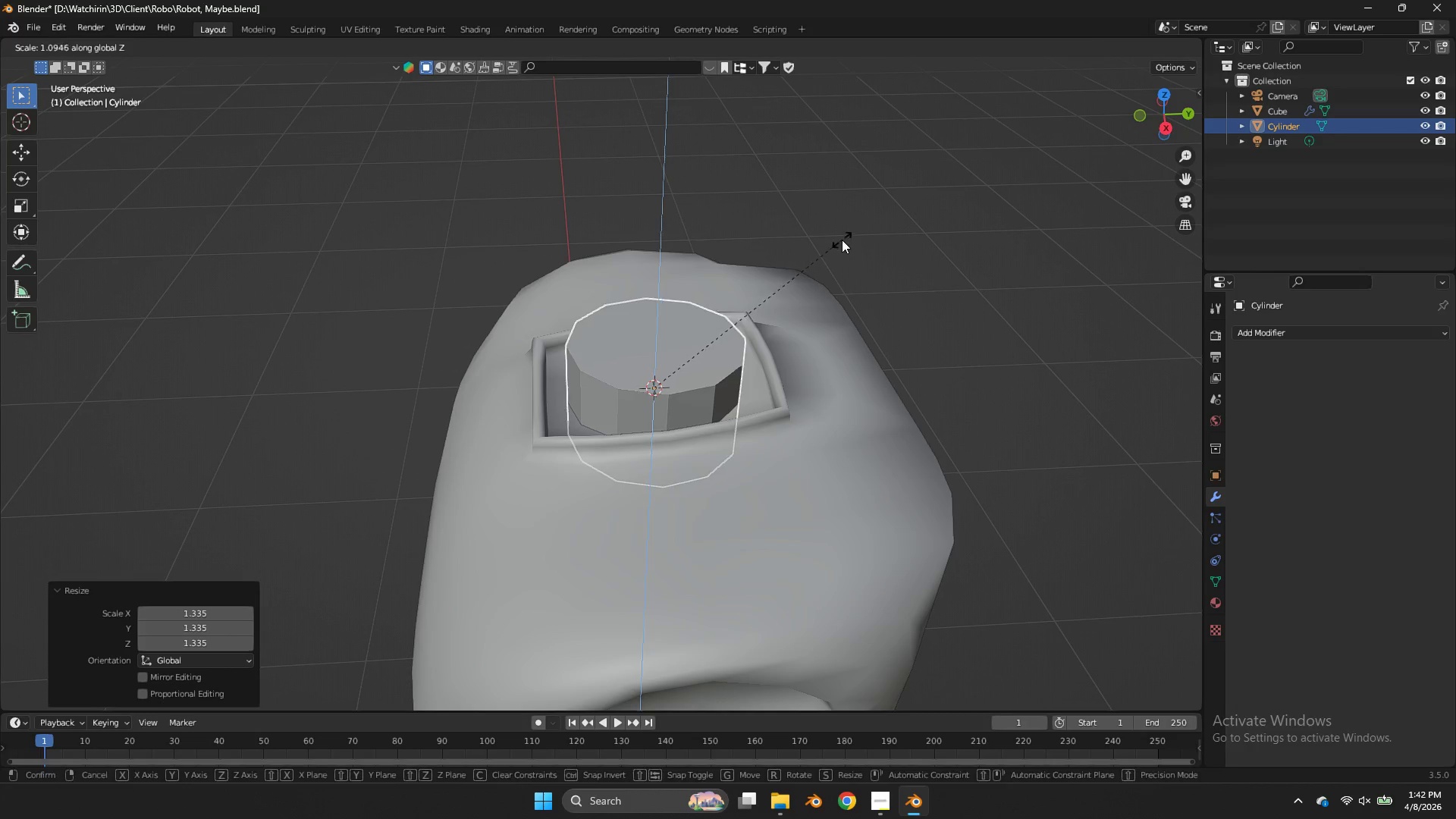 
right_click([842, 240])
 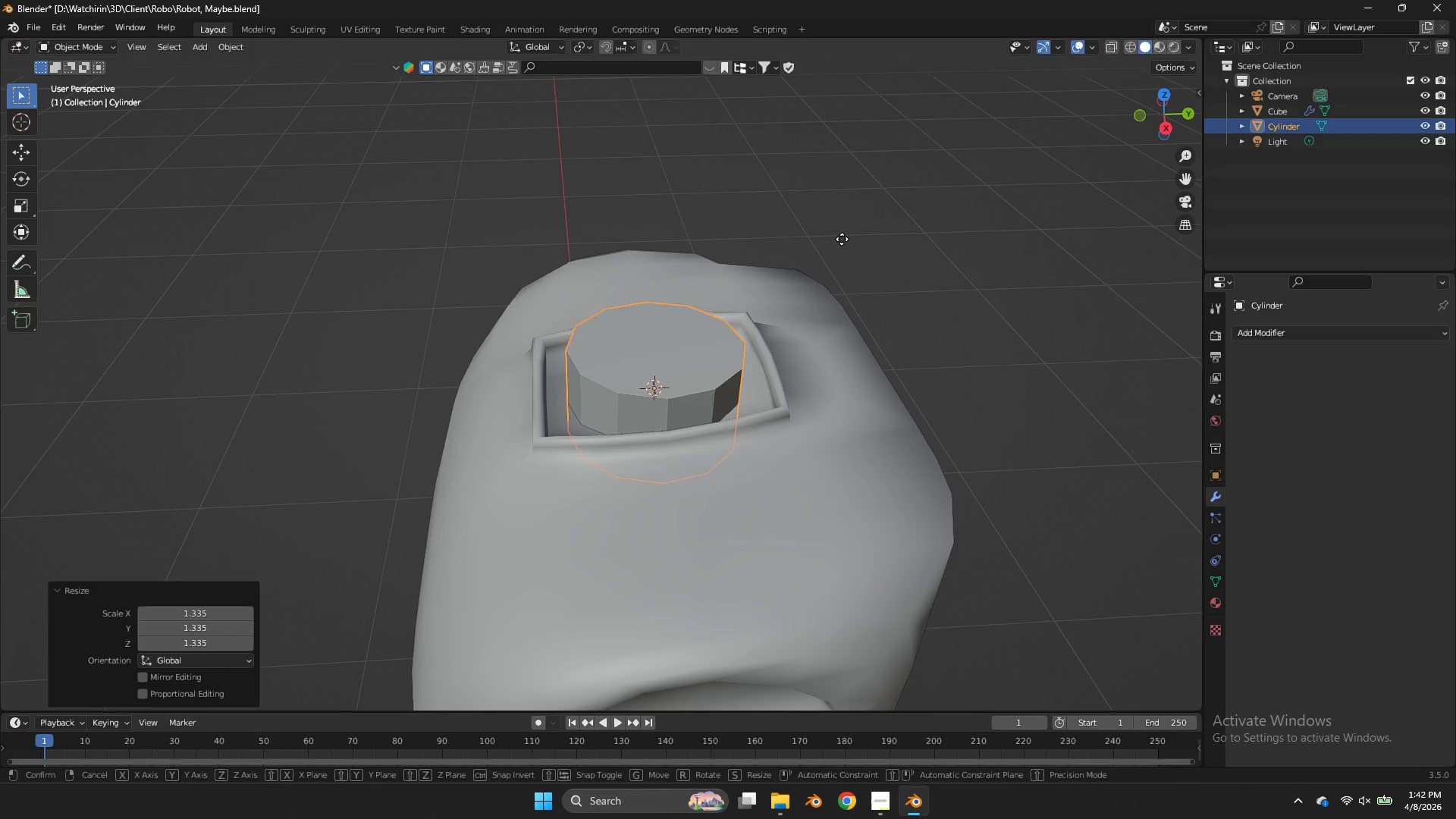 
type(gz)
 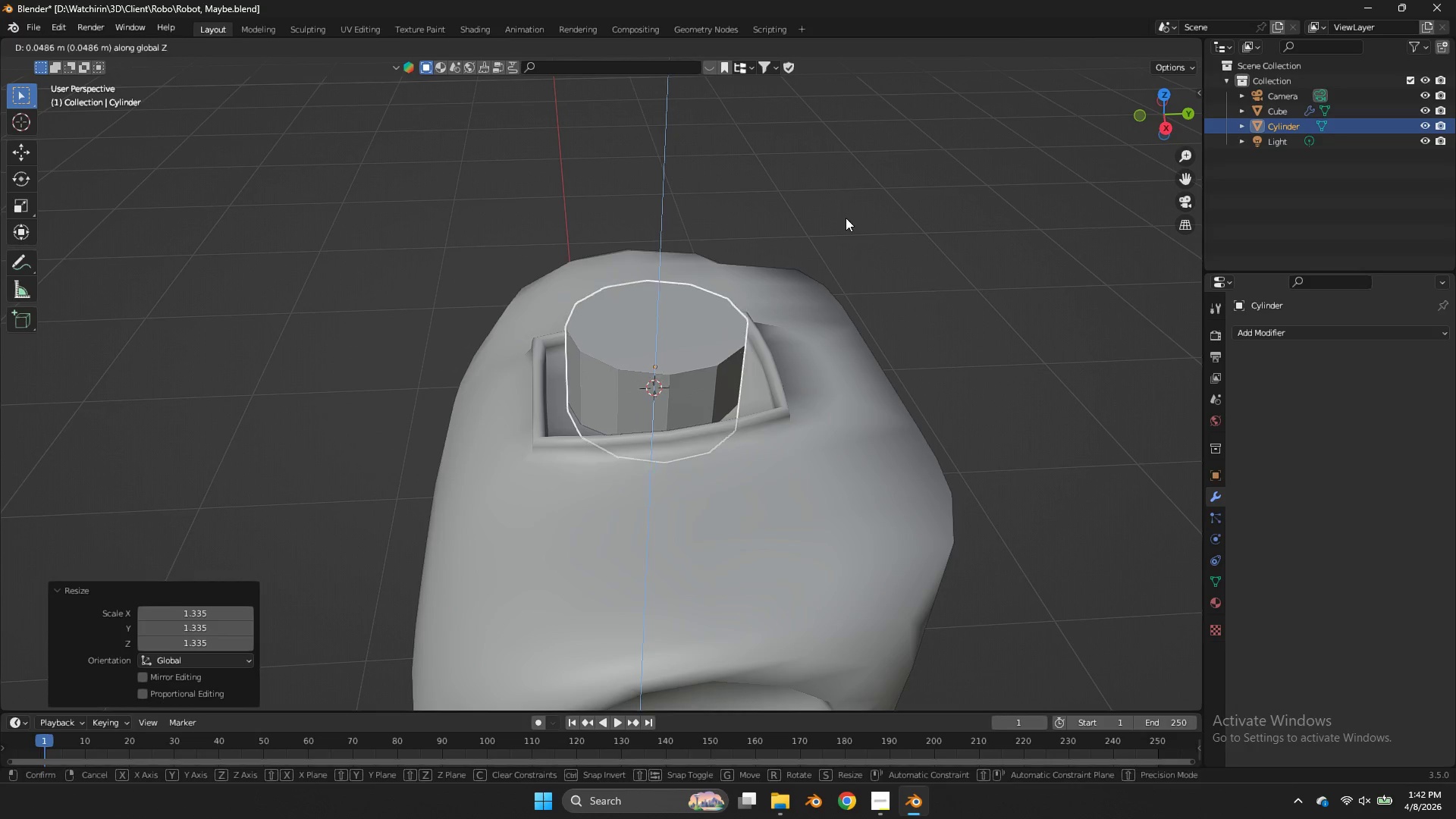 
left_click([846, 218])
 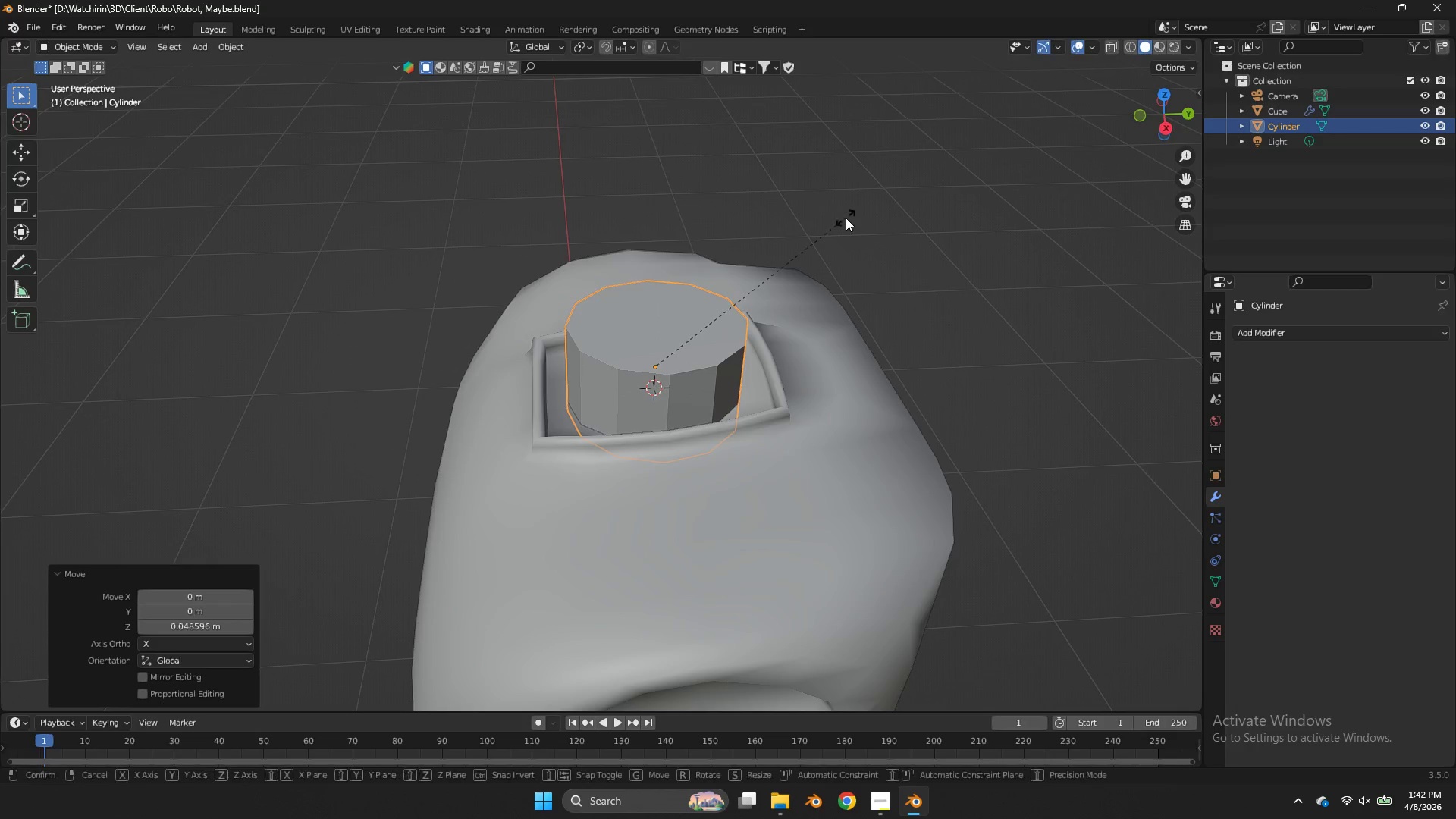 
type(sz)
 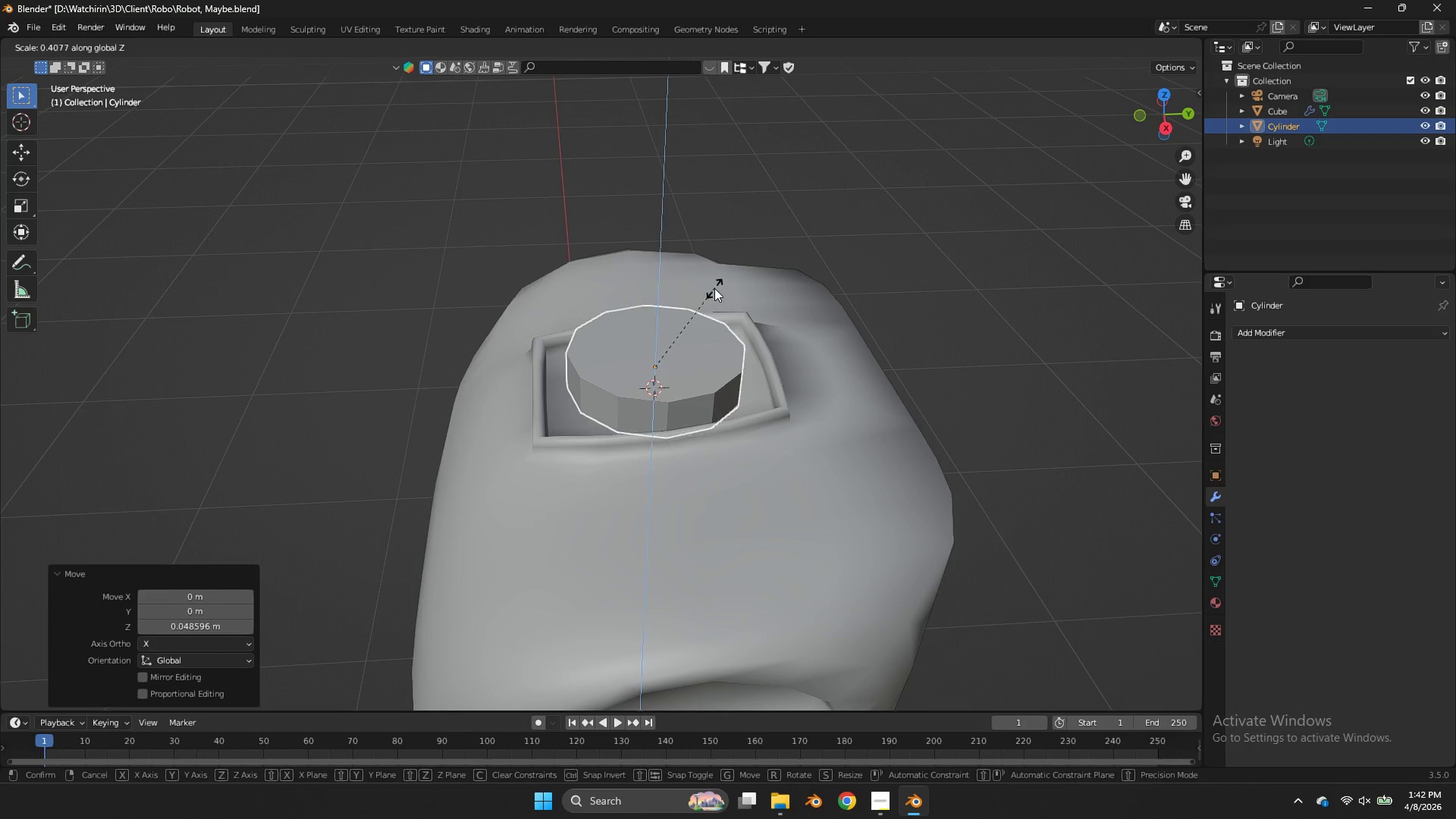 
left_click([714, 288])
 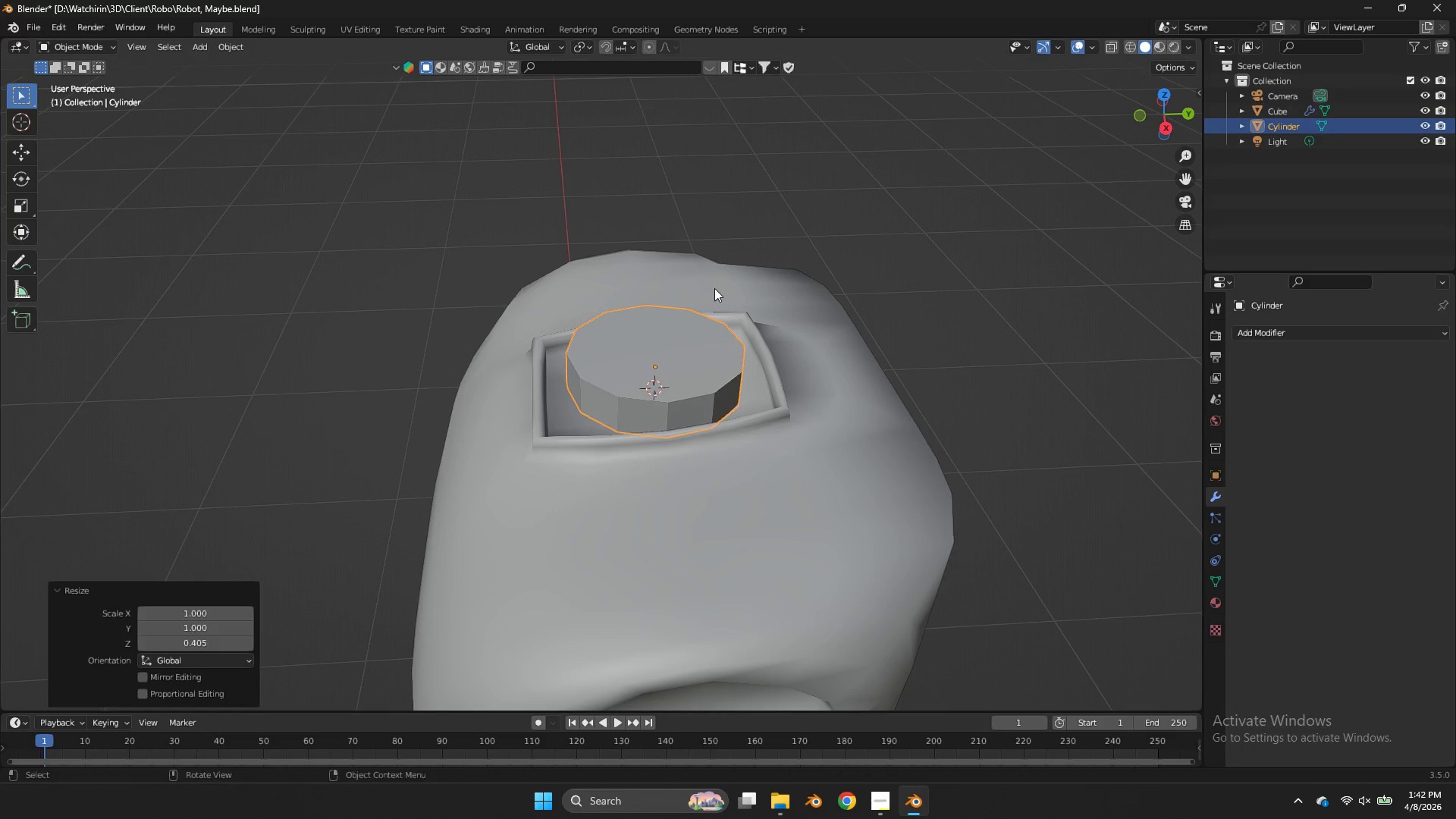 
key(Tab)
 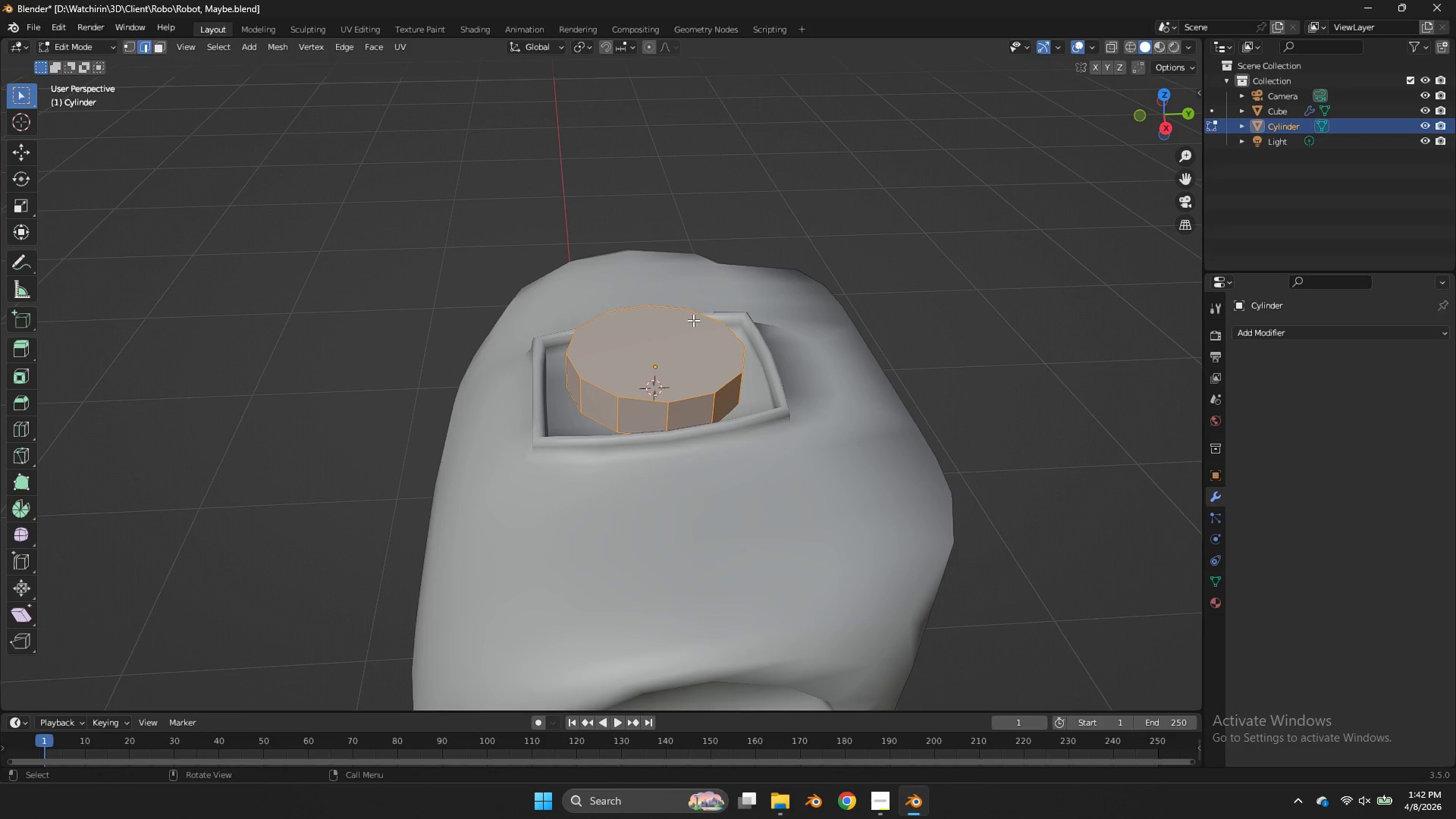 
left_click([695, 325])
 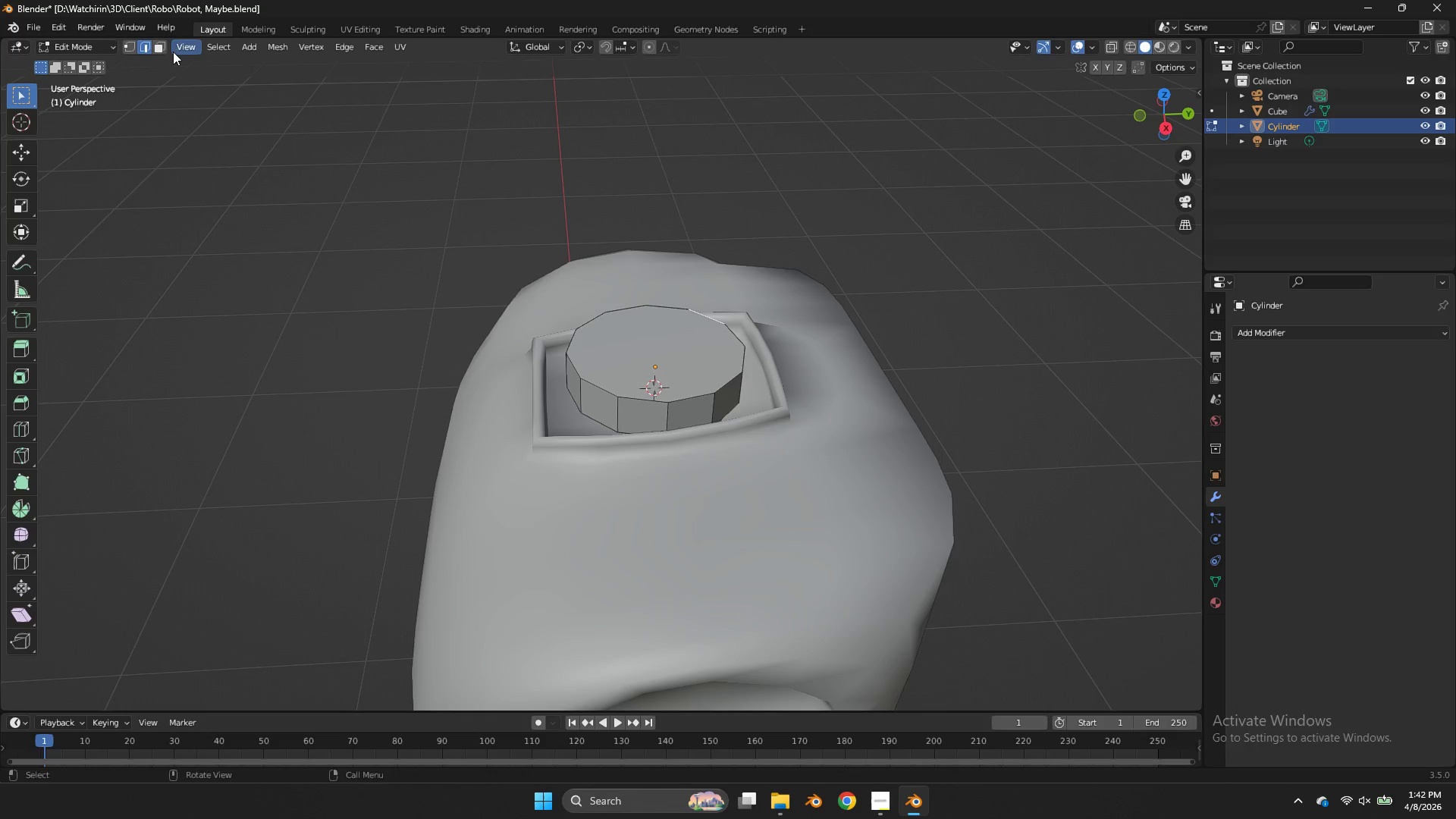 
left_click([163, 48])
 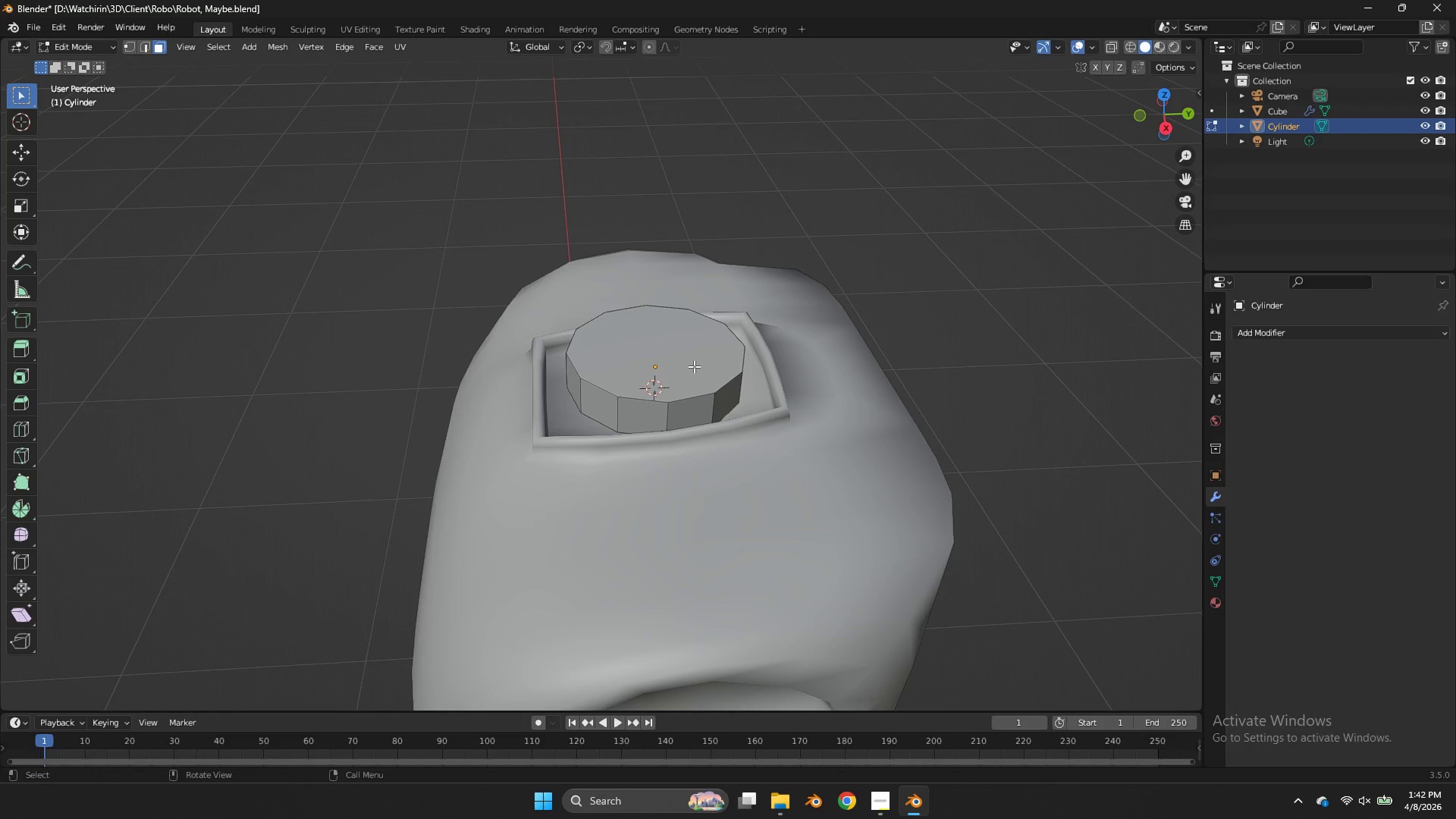 
left_click([694, 366])
 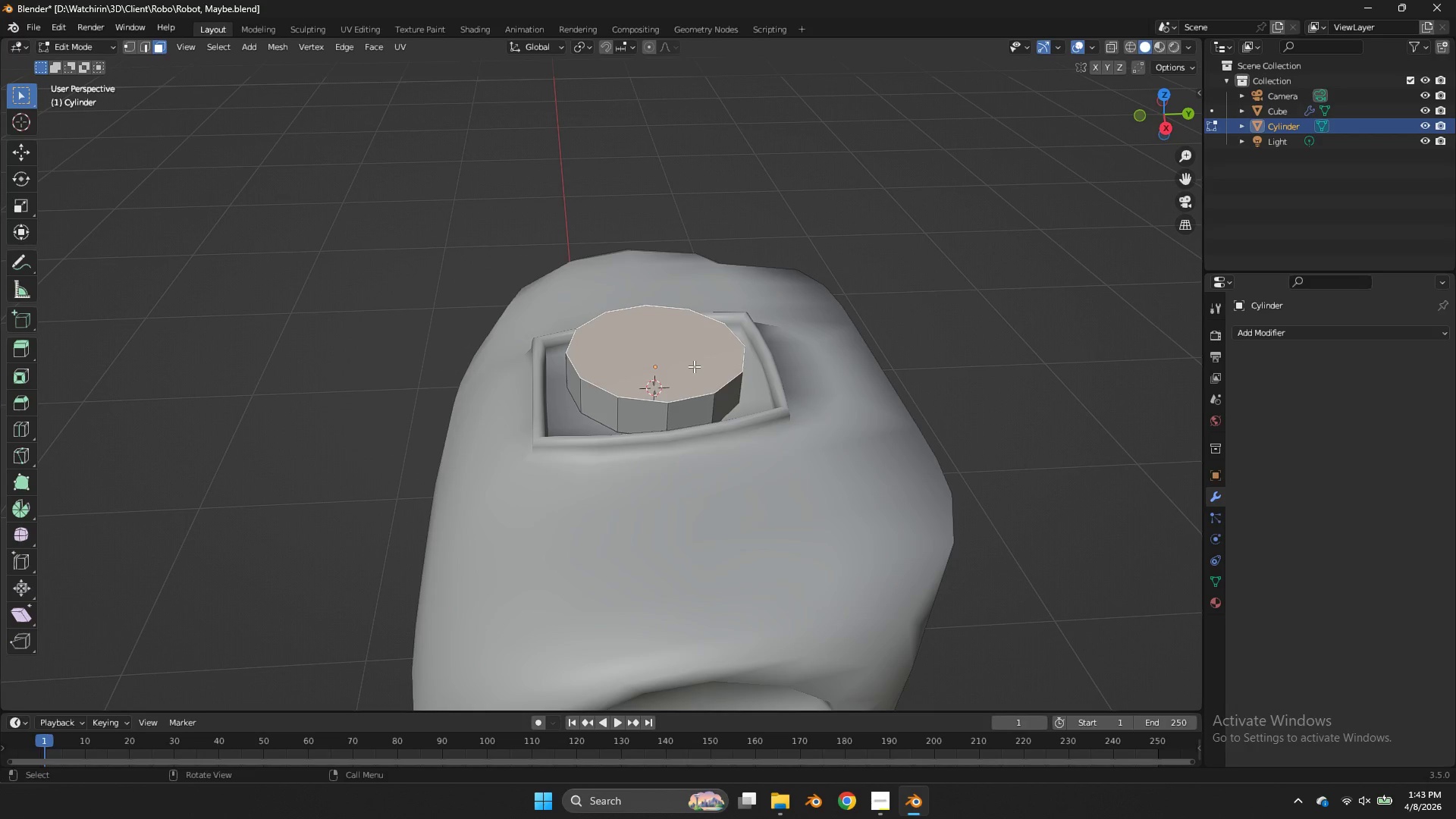 
wait(18.01)
 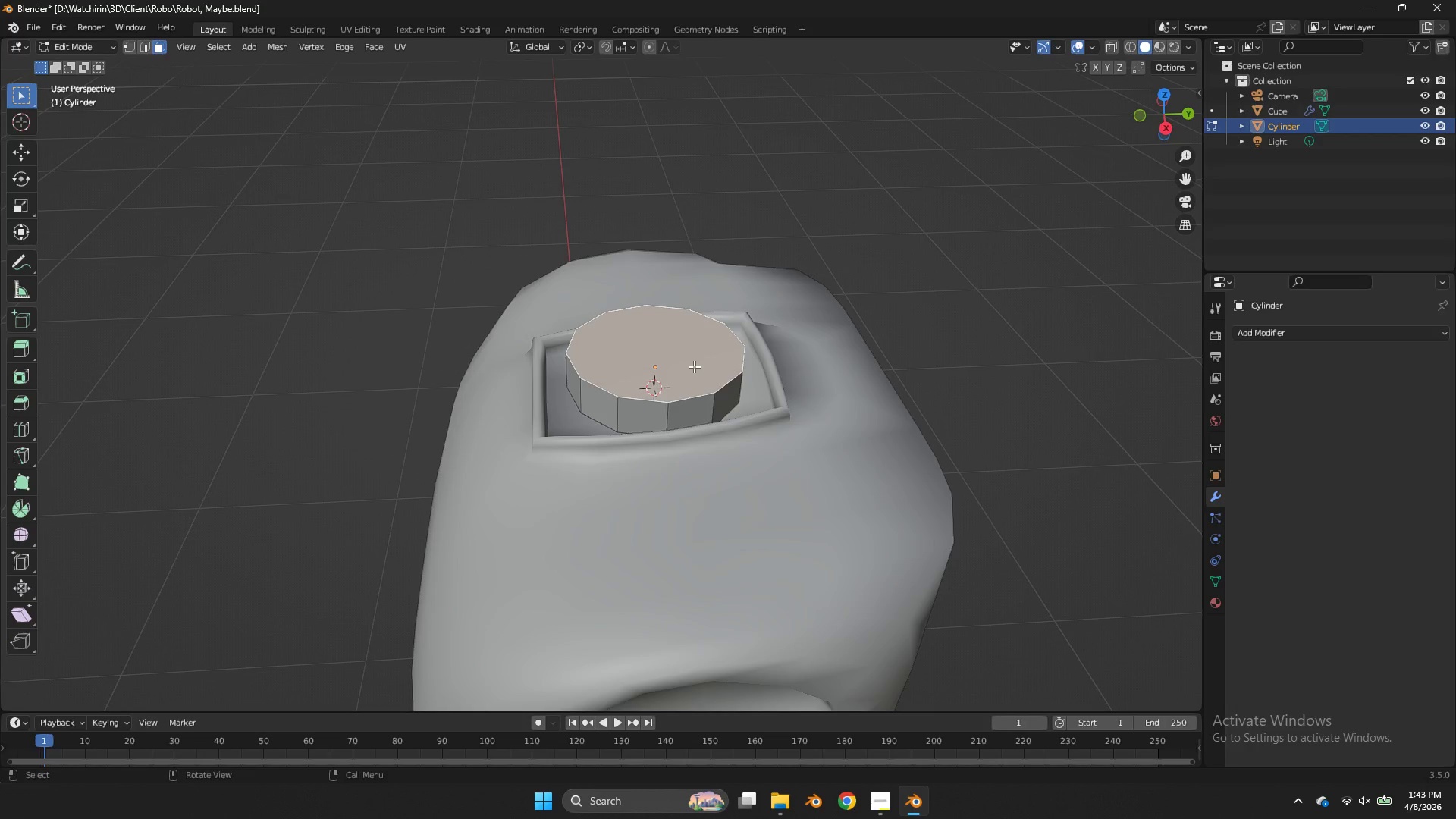 
scroll: coordinate [750, 325], scroll_direction: up, amount: 1.0
 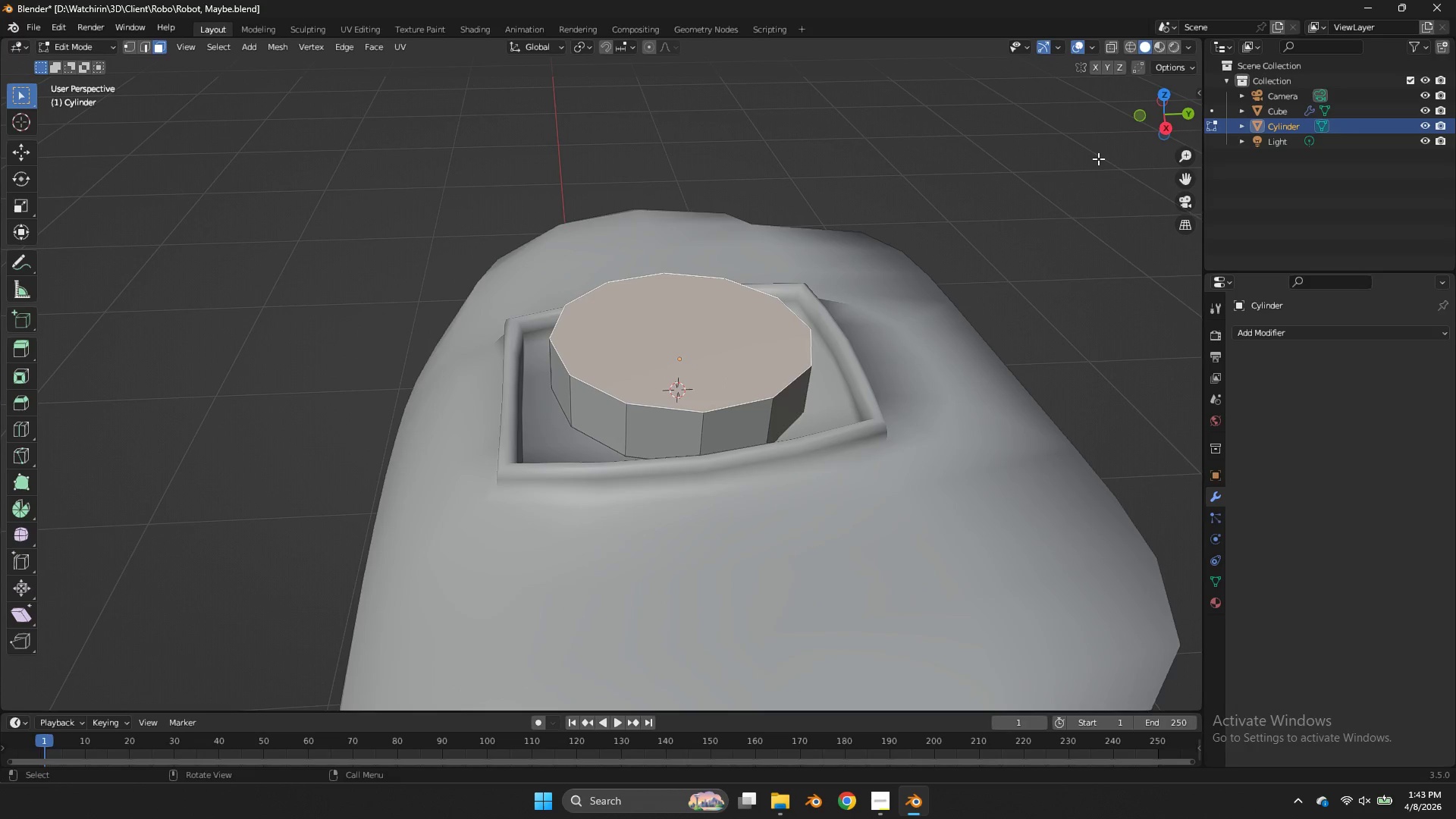 
key(NumpadDivide)
 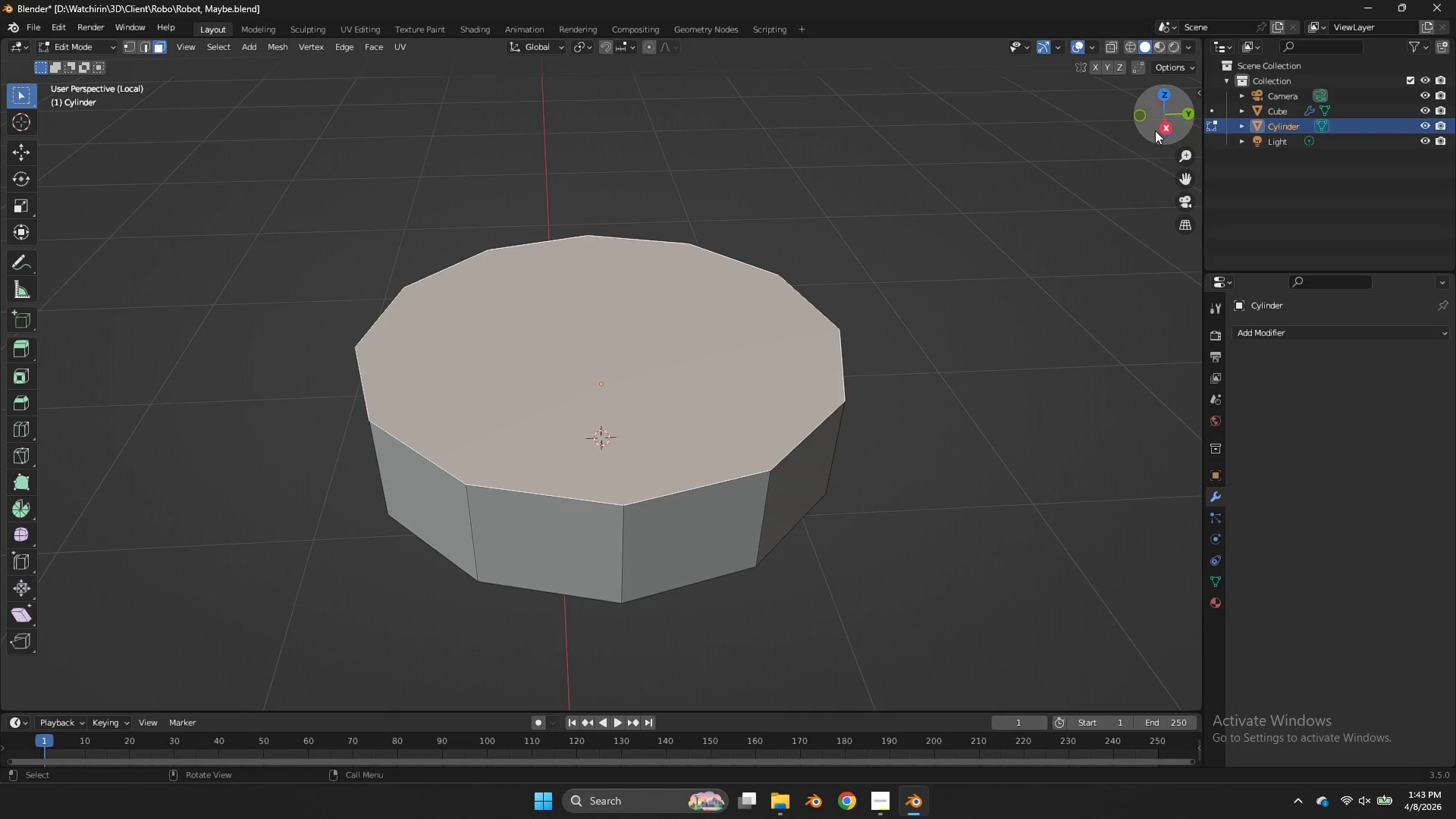 
left_click([1158, 130])
 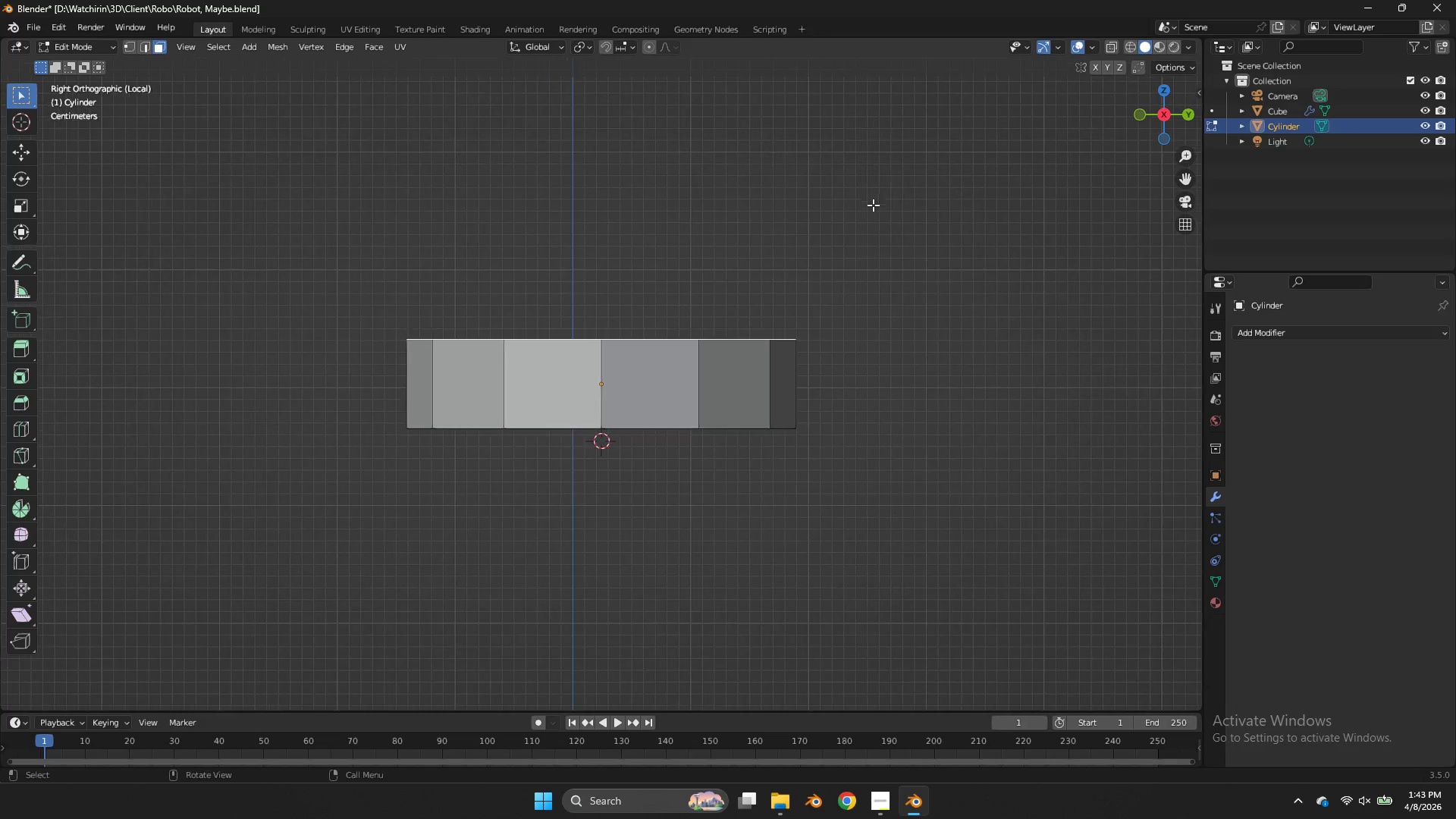 
scroll: coordinate [873, 205], scroll_direction: down, amount: 1.0
 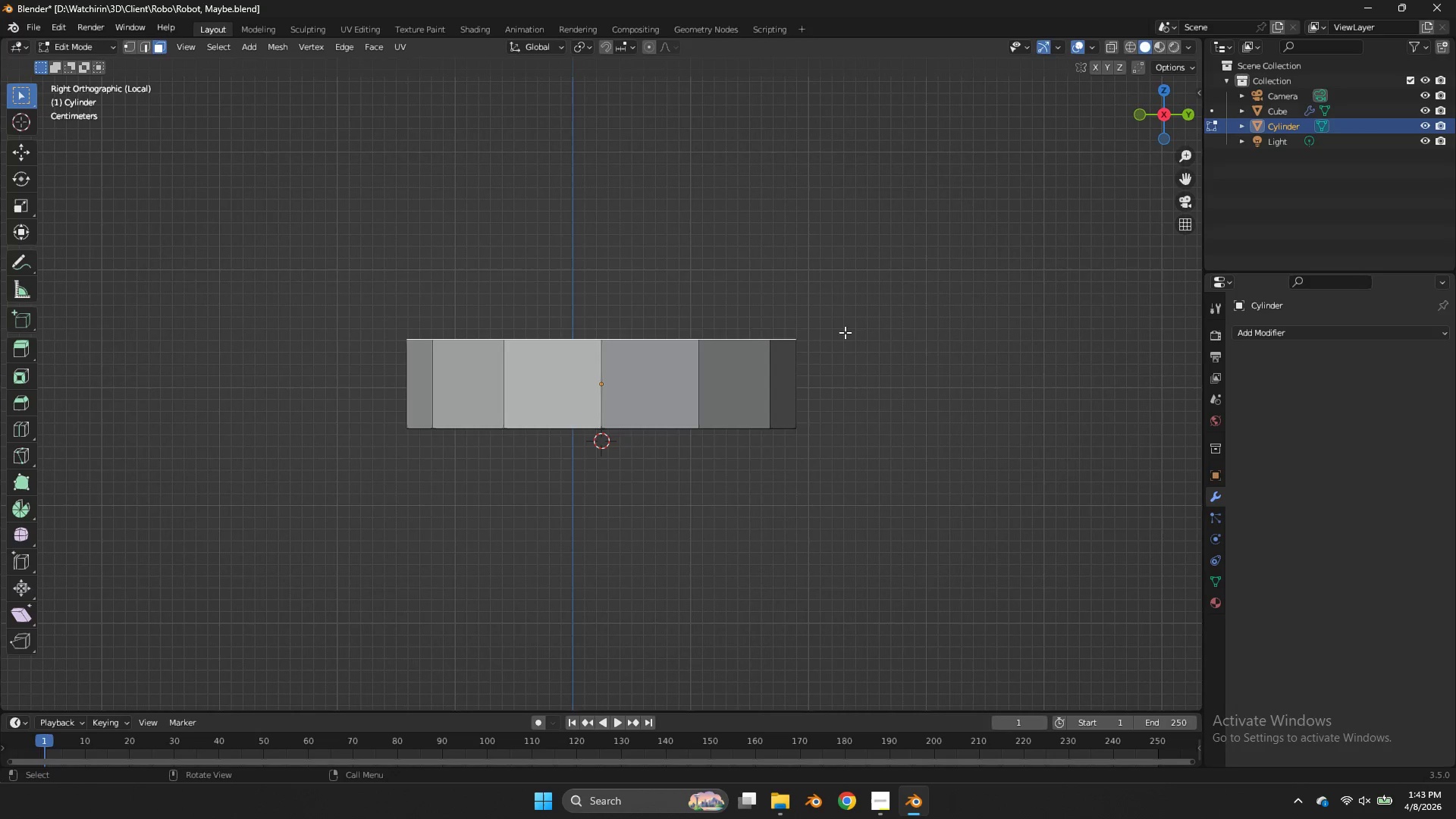 
type(gza)
 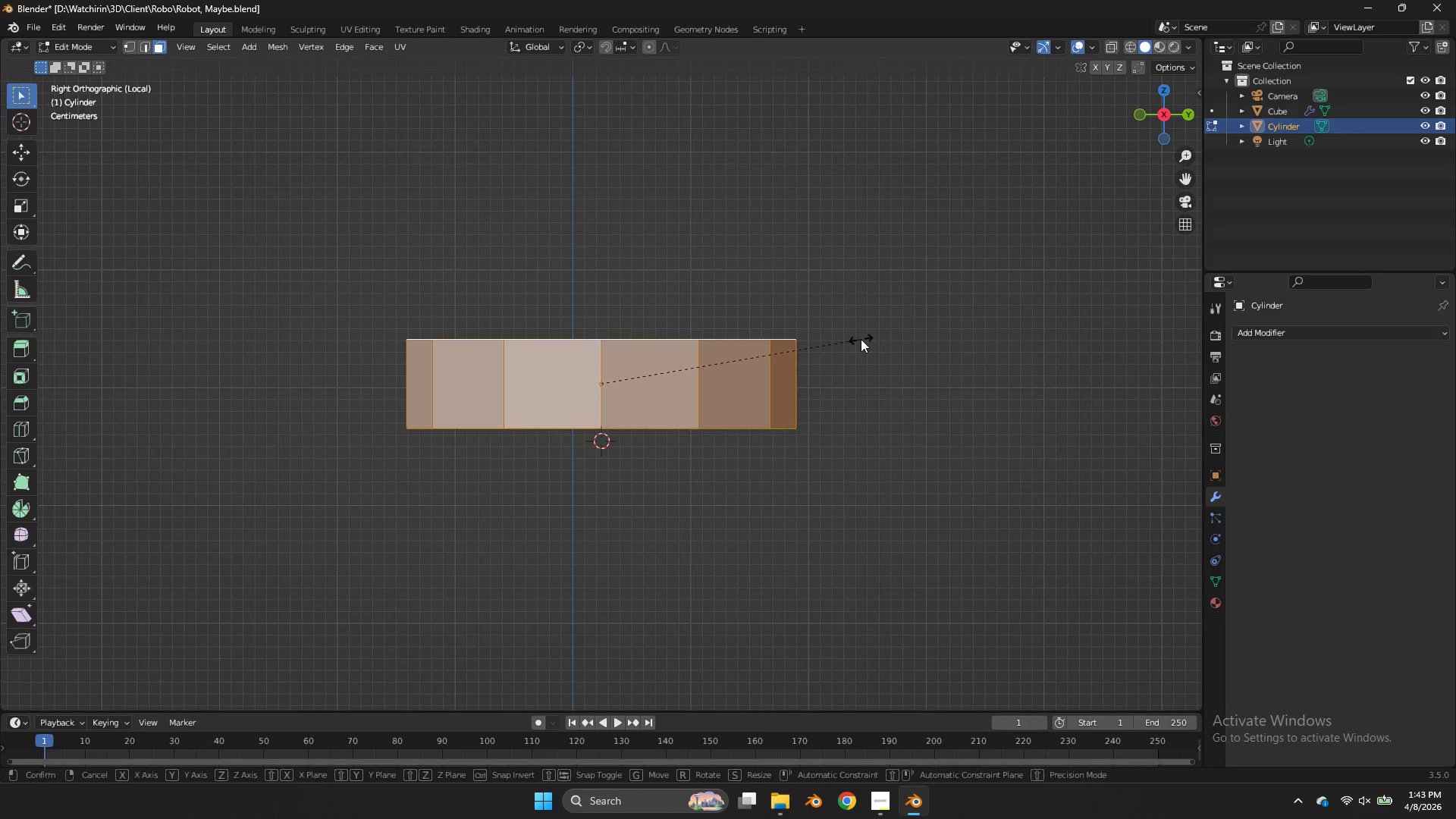 
type(sz)
 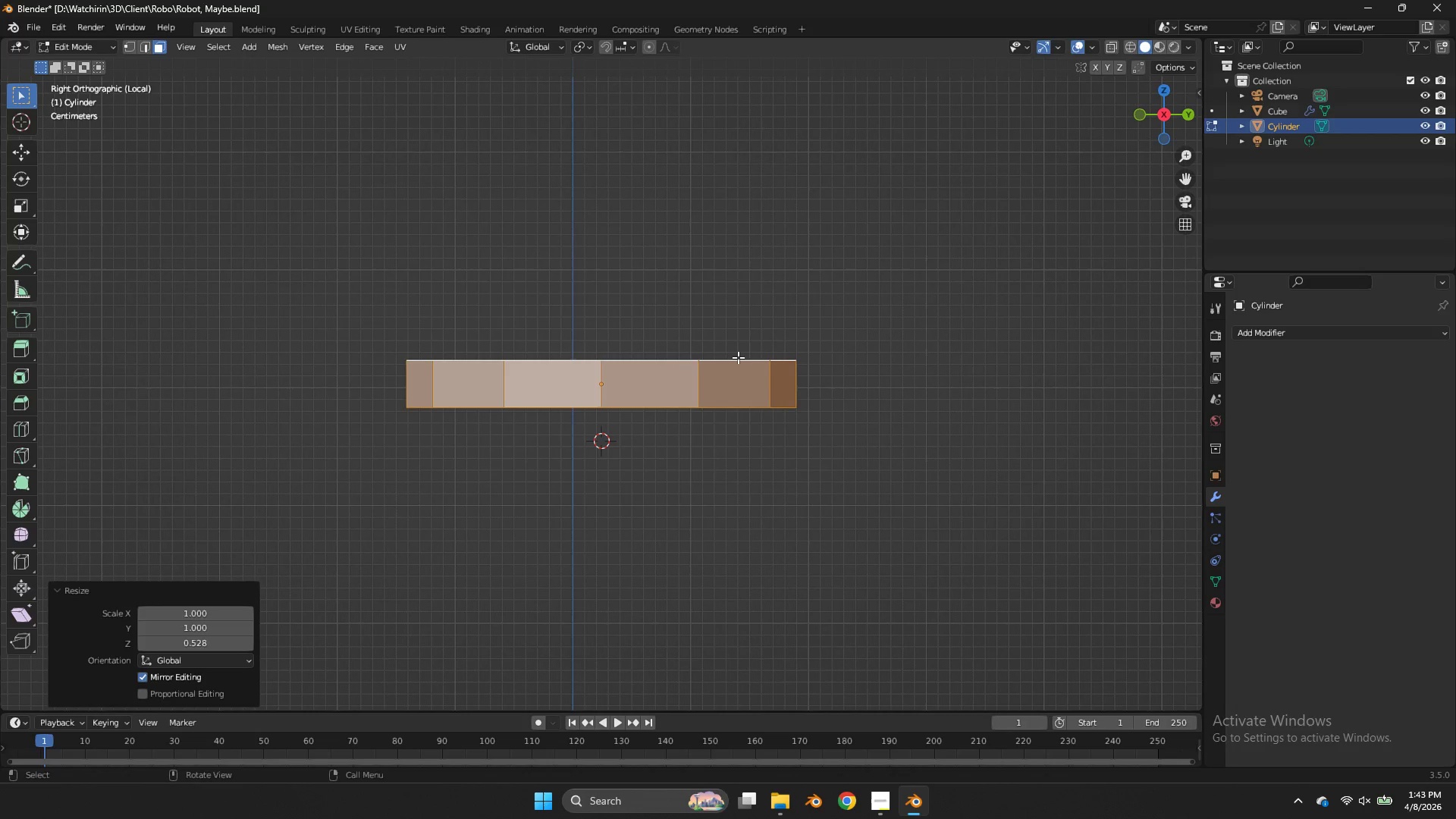 
key(Control+R)
 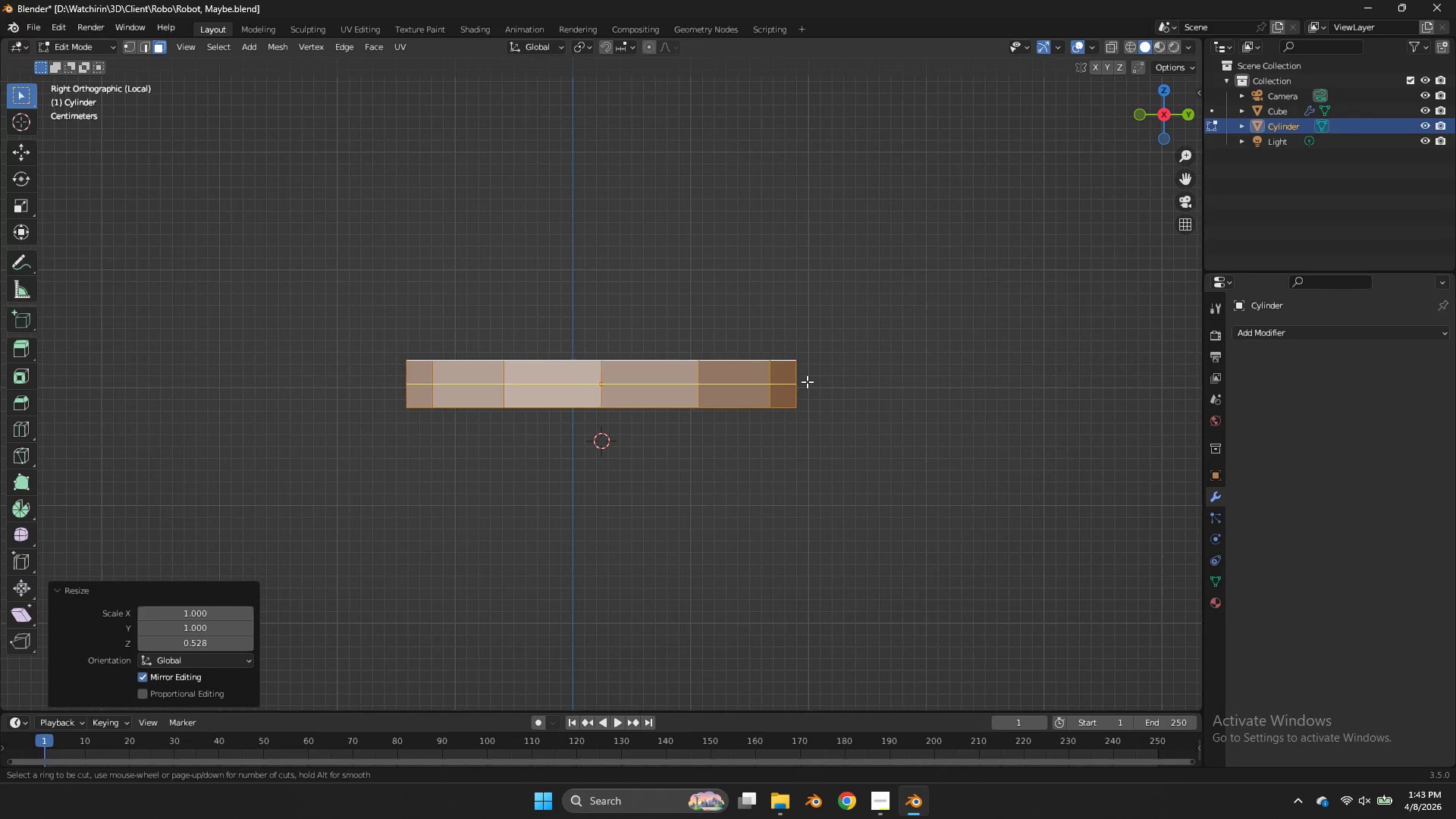 
left_click([807, 381])
 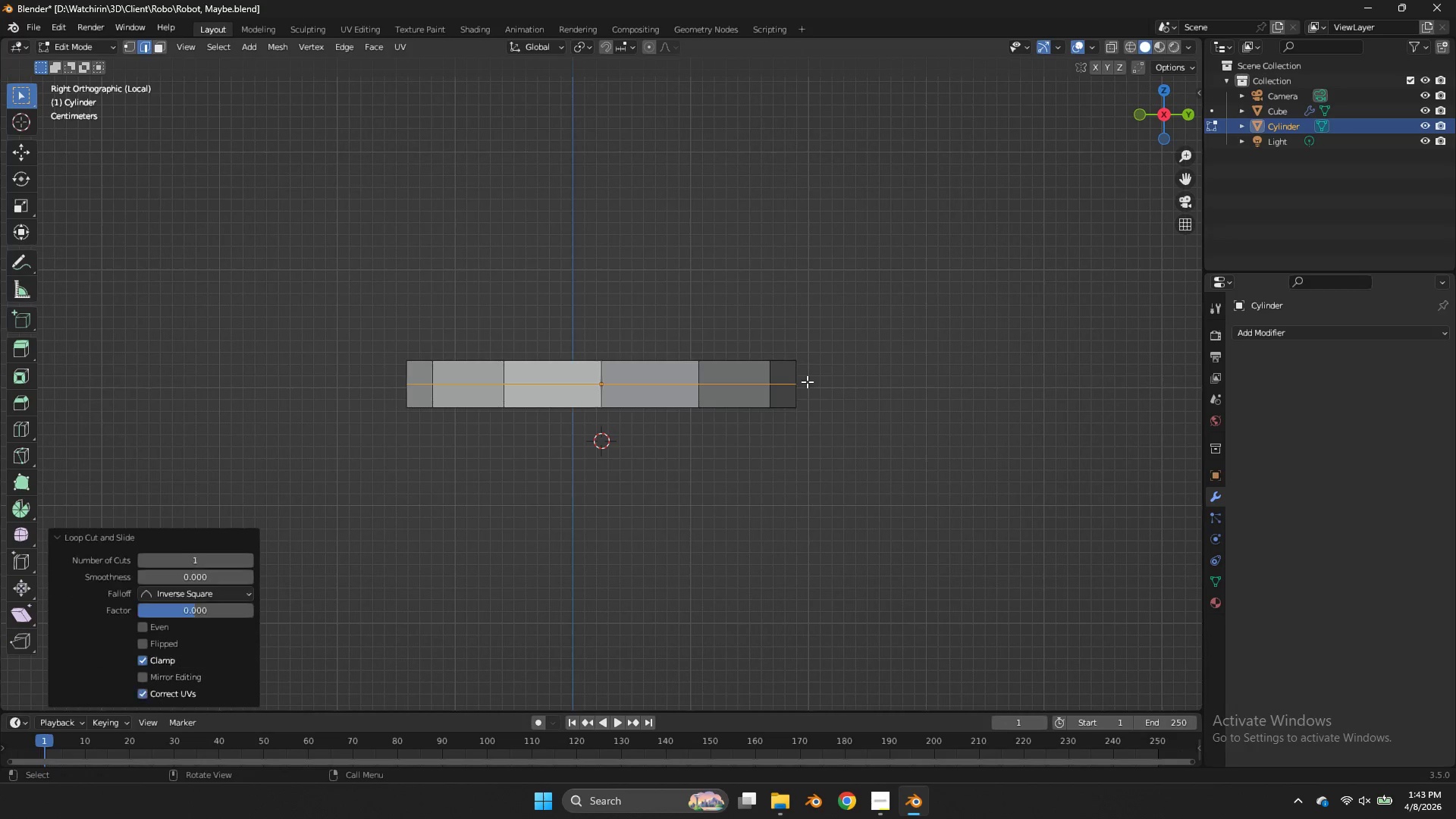 
right_click([807, 381])
 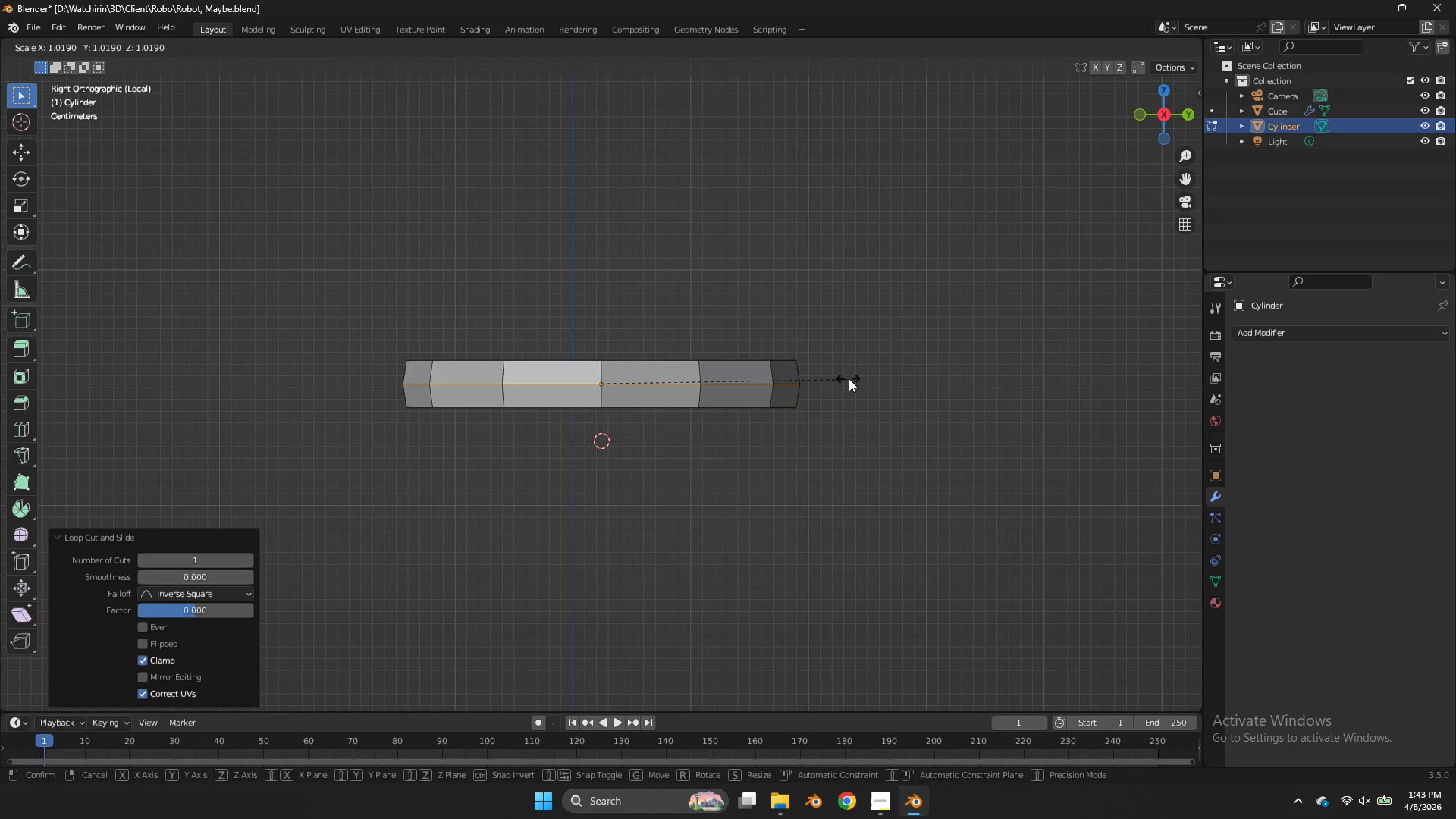 
key(S)
 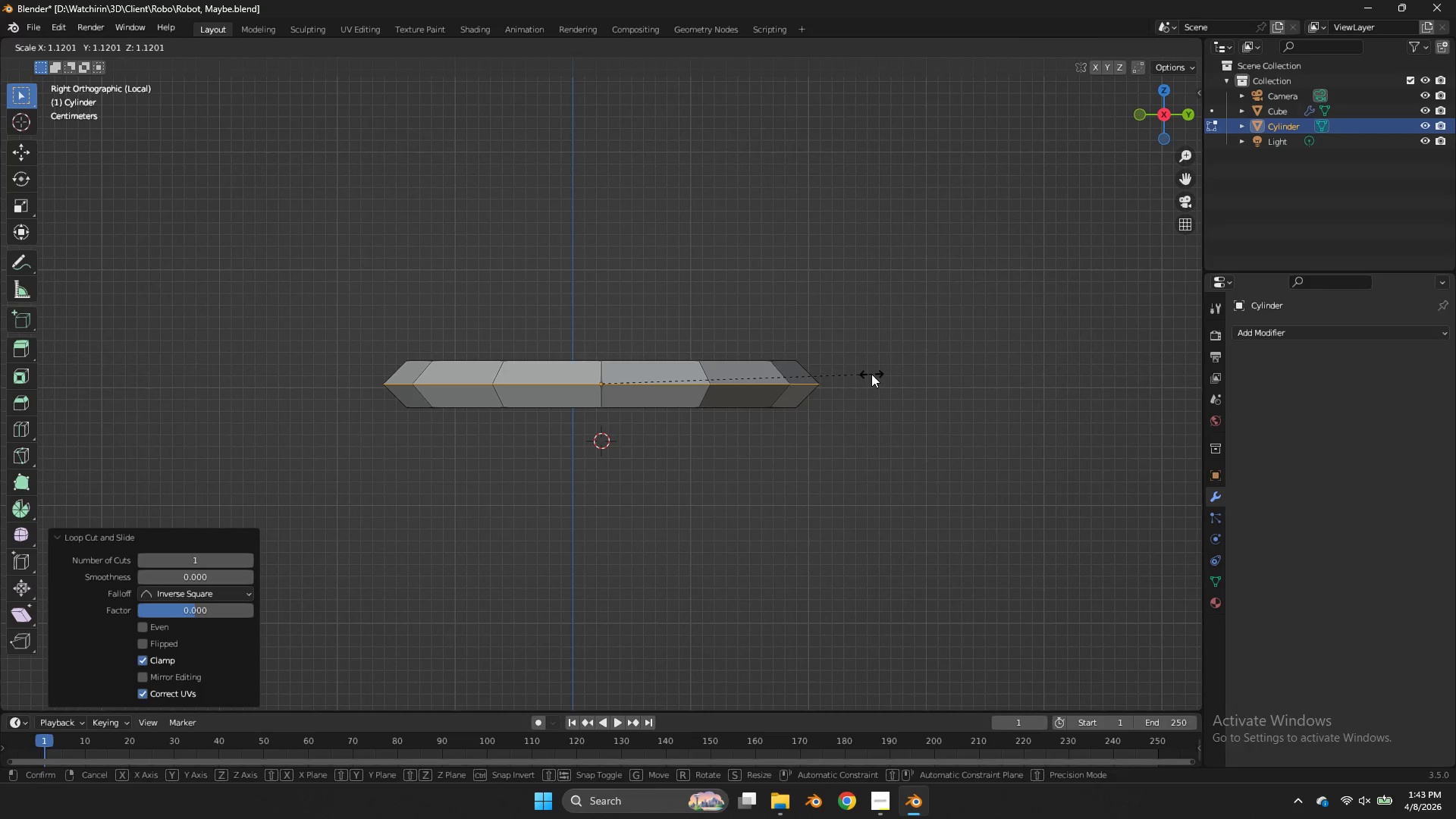 
key(Tab)
 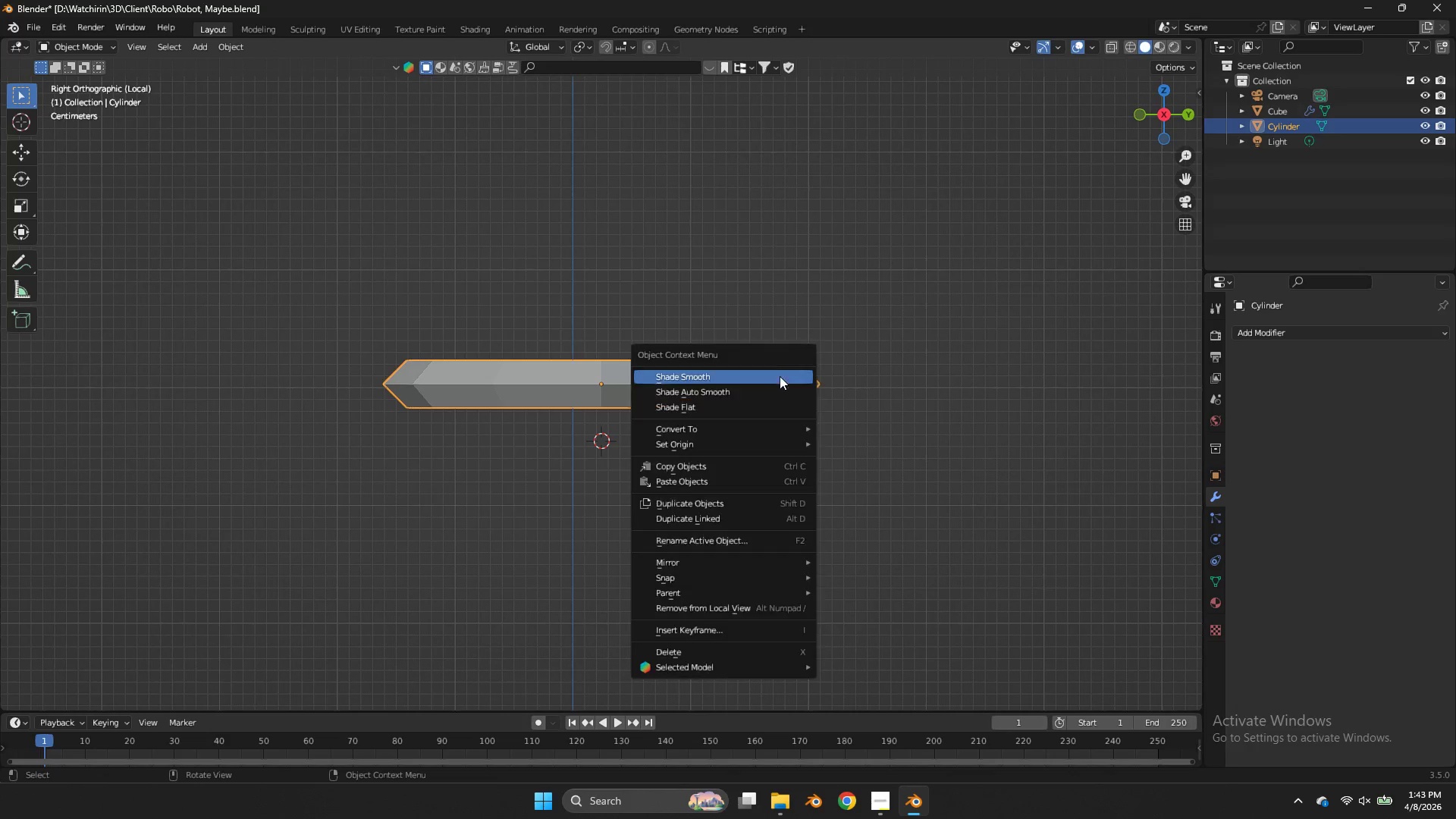 
right_click([780, 376])
 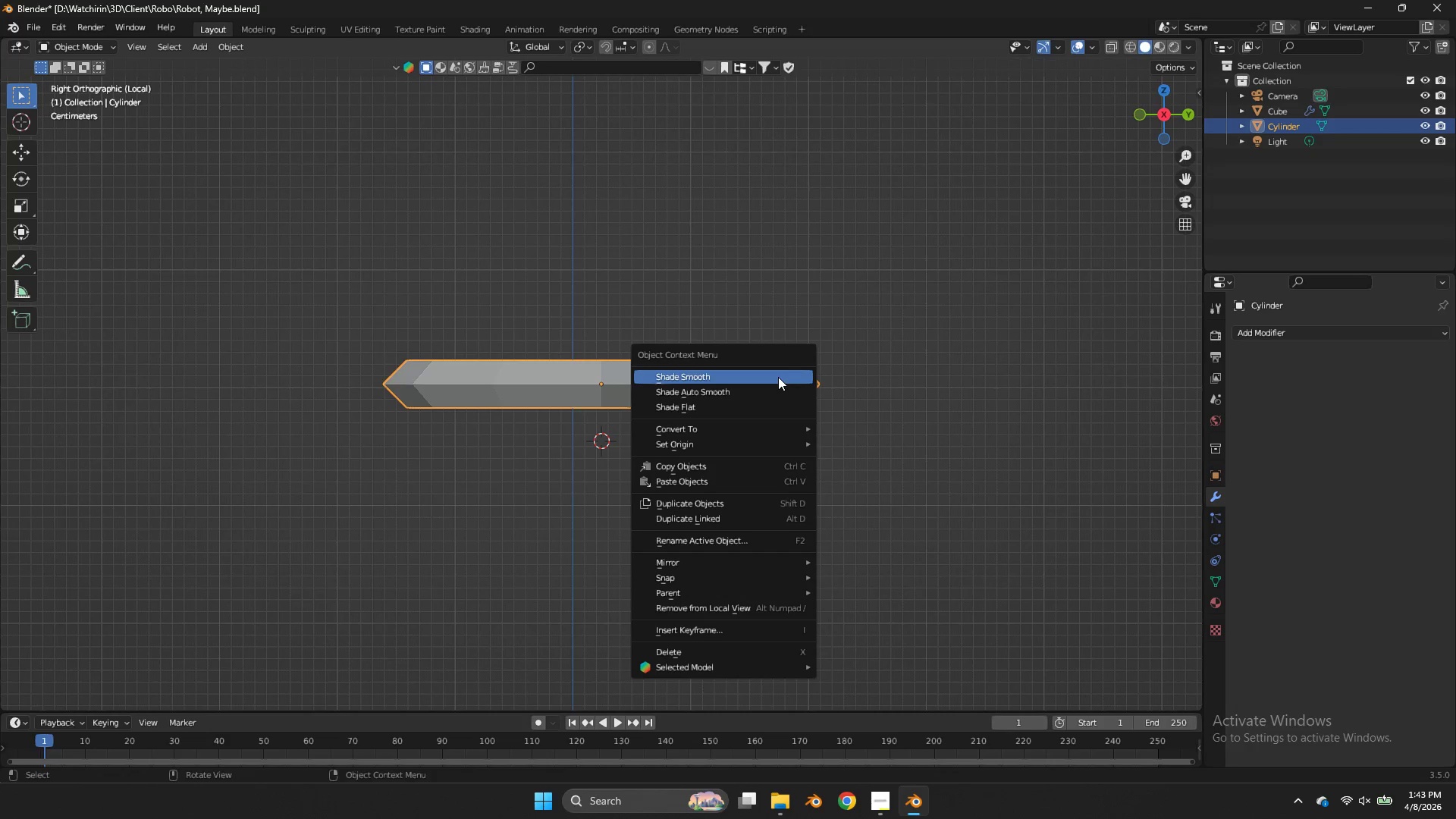 
left_click([778, 377])
 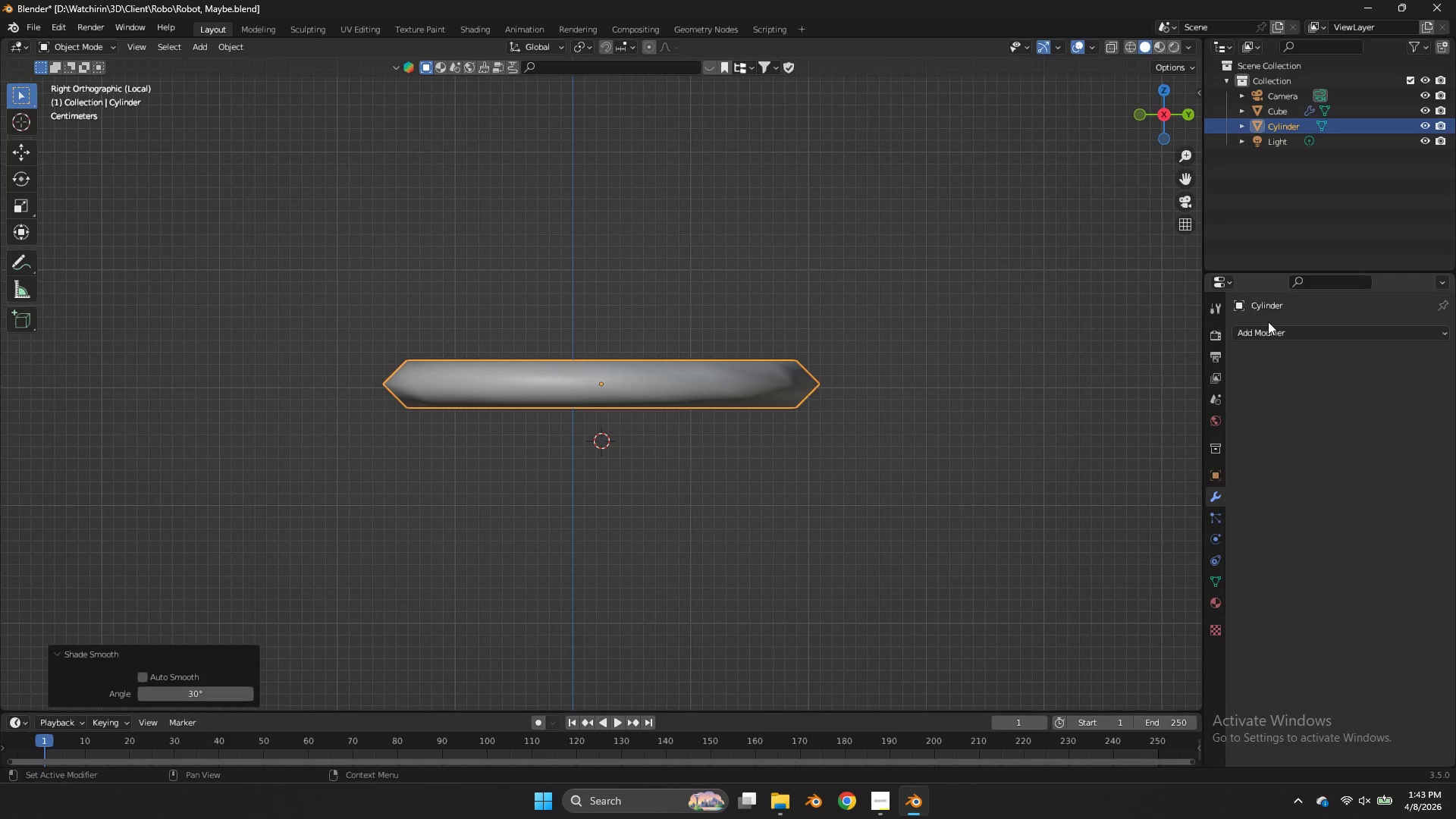 
left_click([1277, 334])
 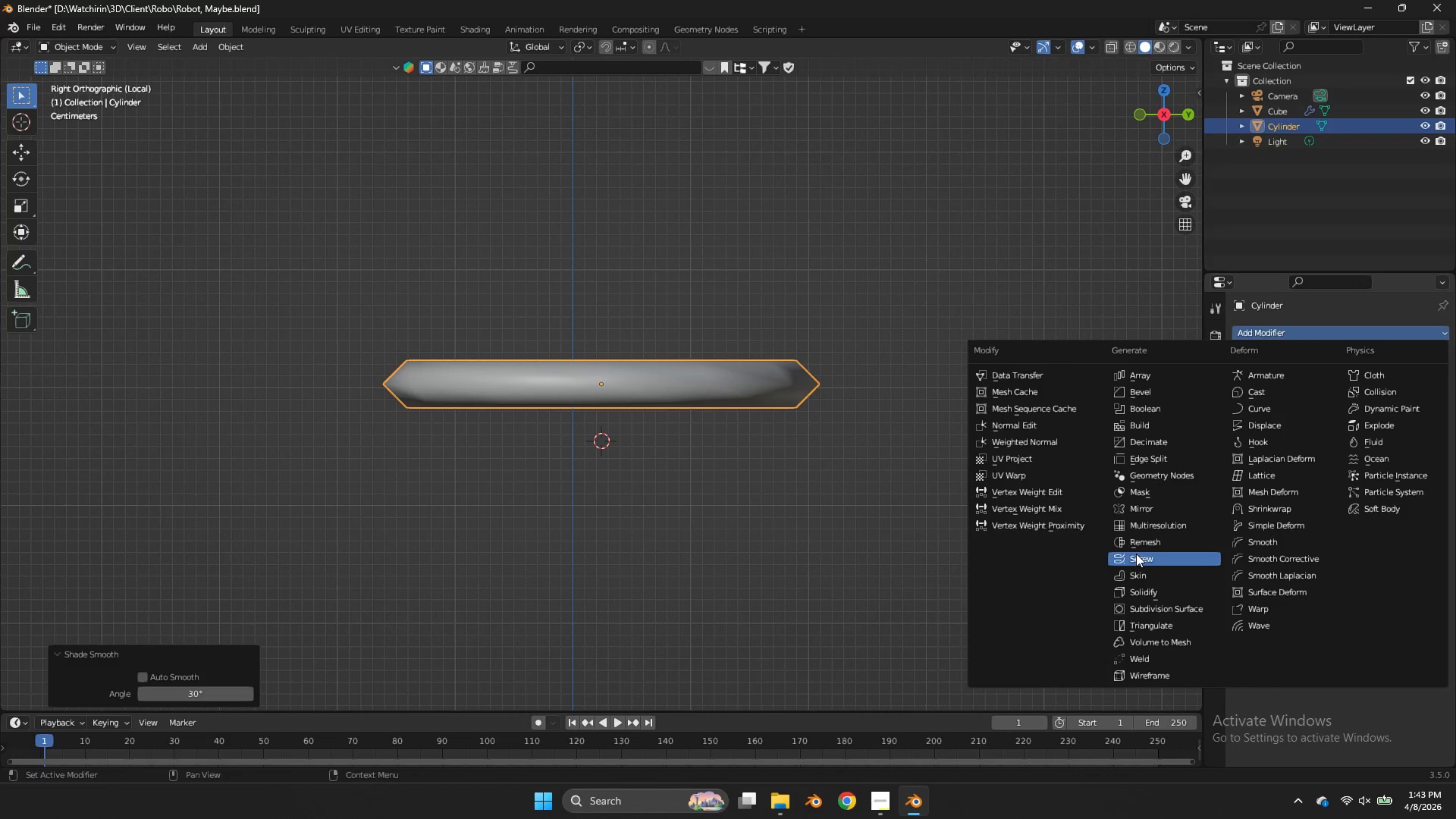 
left_click([1172, 605])
 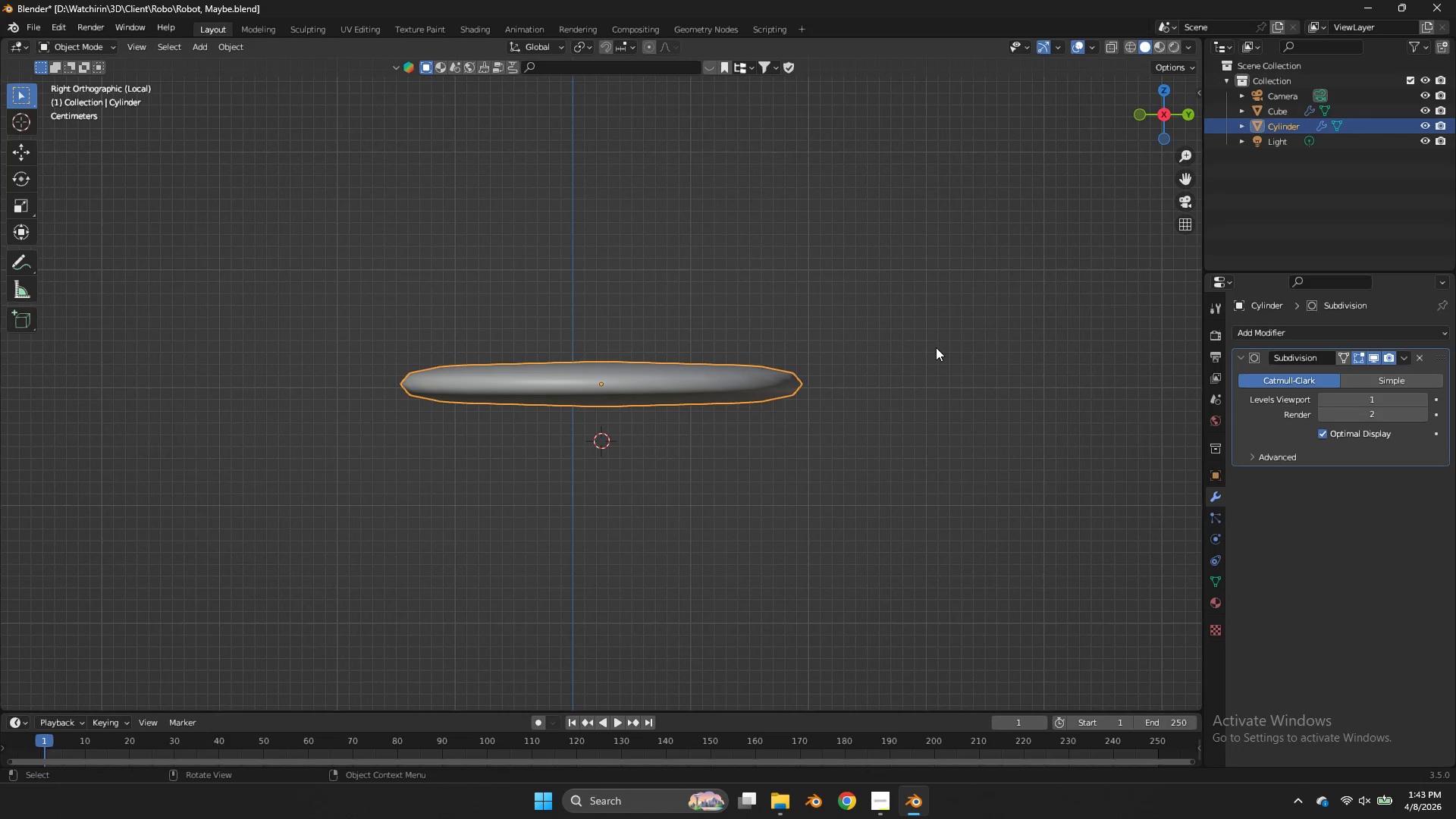 
key(Tab)
 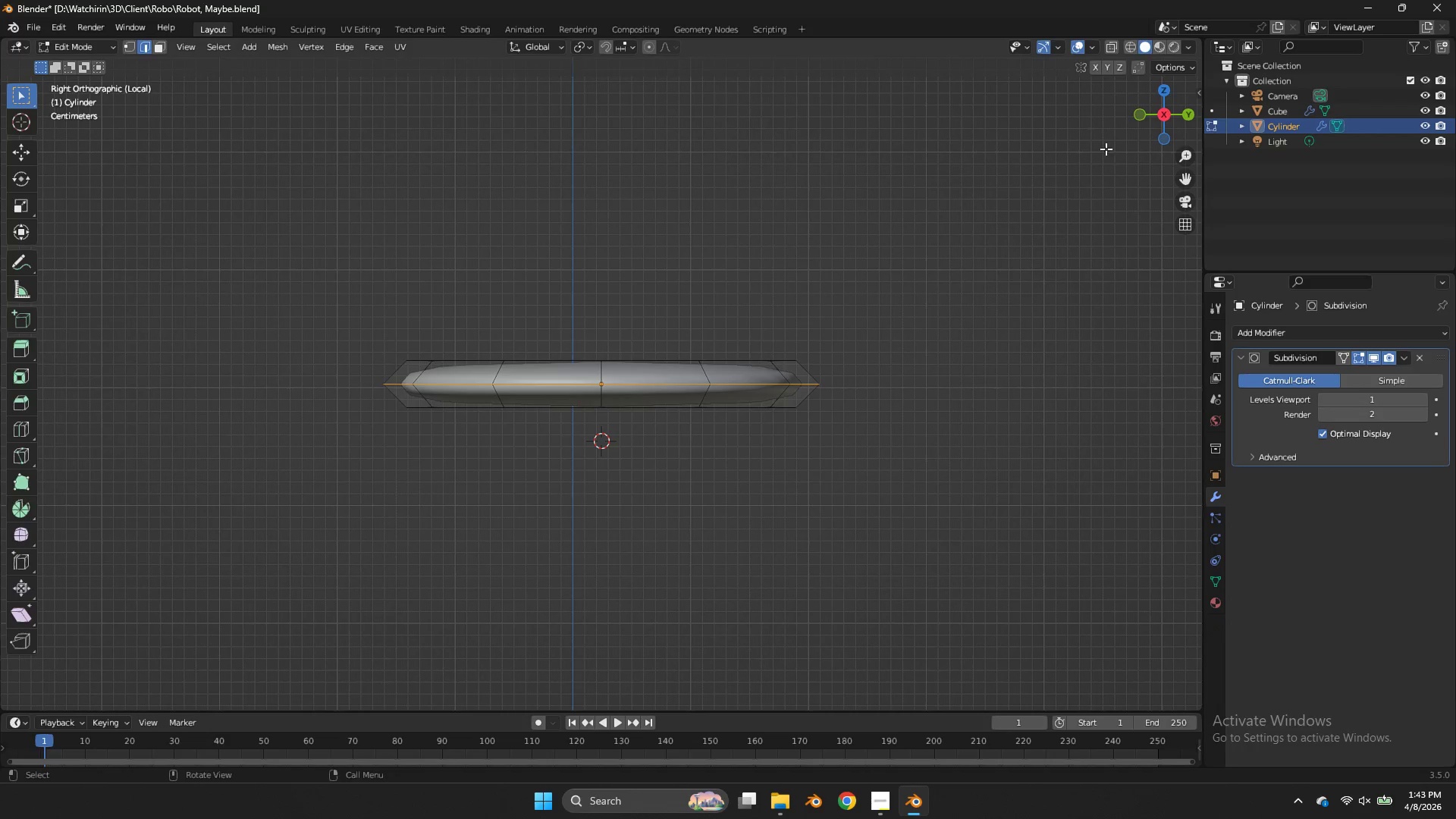 
key(Tab)
 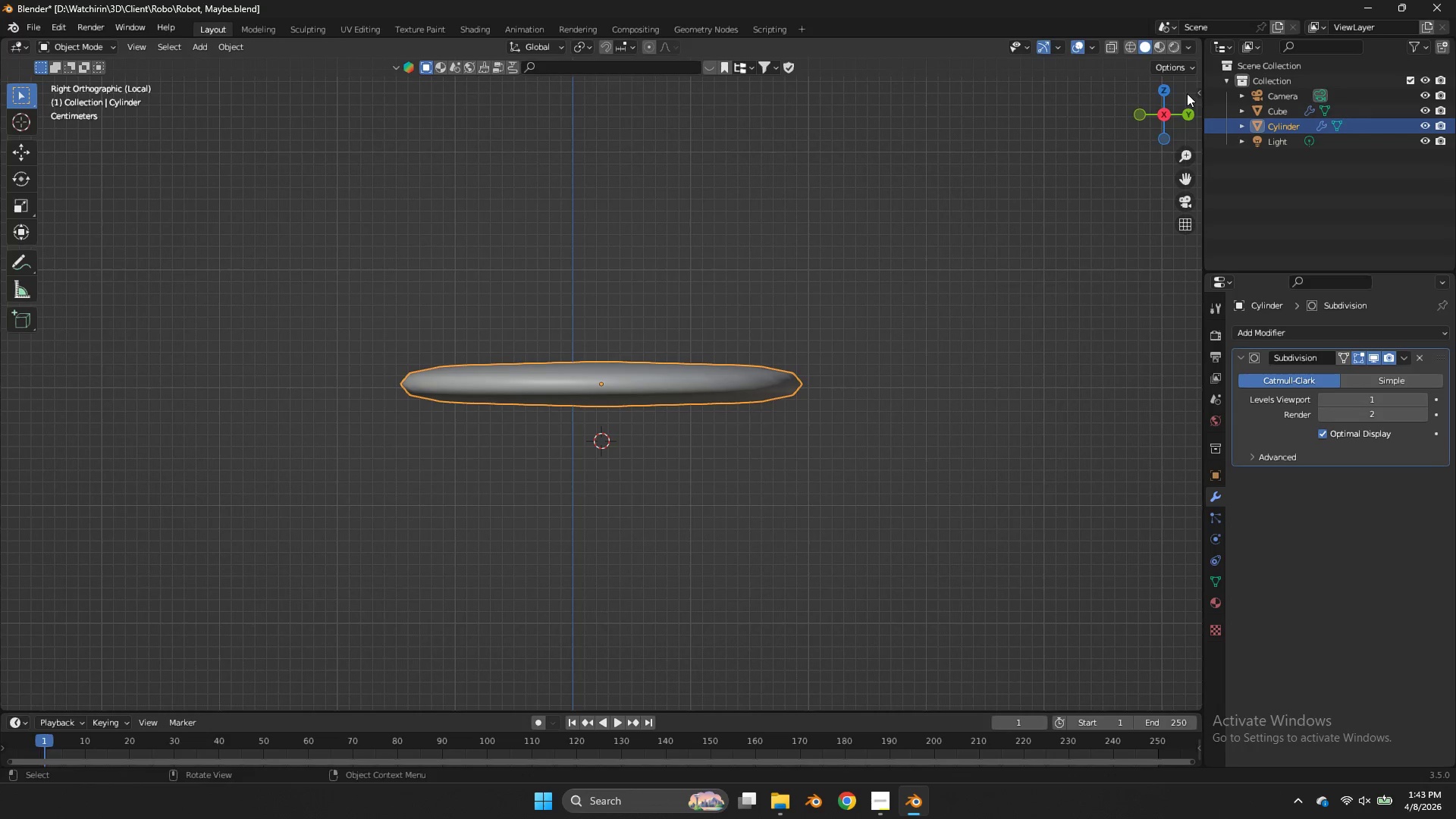 
left_click_drag(start_coordinate=[1187, 93], to_coordinate=[1180, 131])
 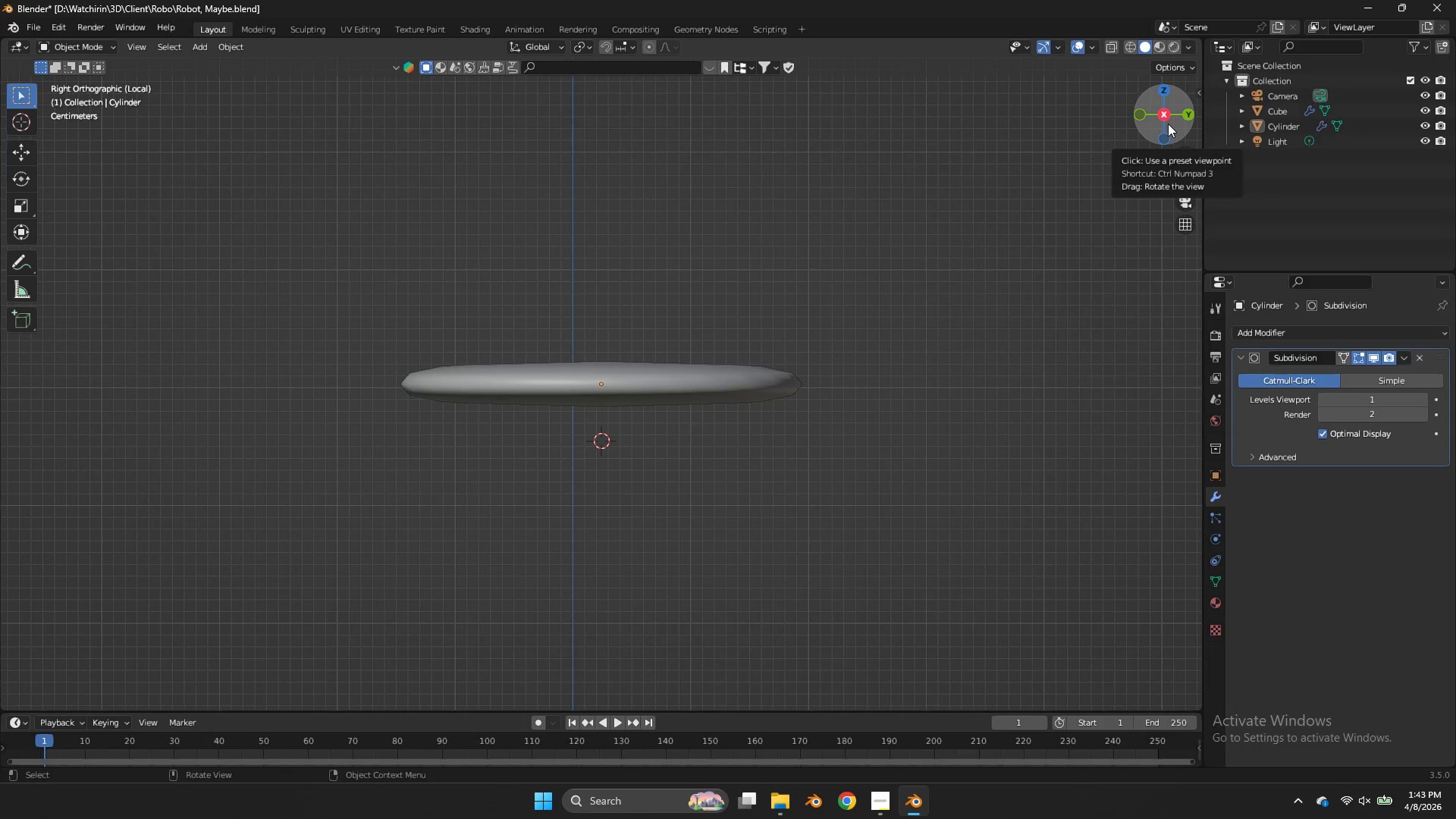 
left_click_drag(start_coordinate=[1168, 123], to_coordinate=[9, 144])
 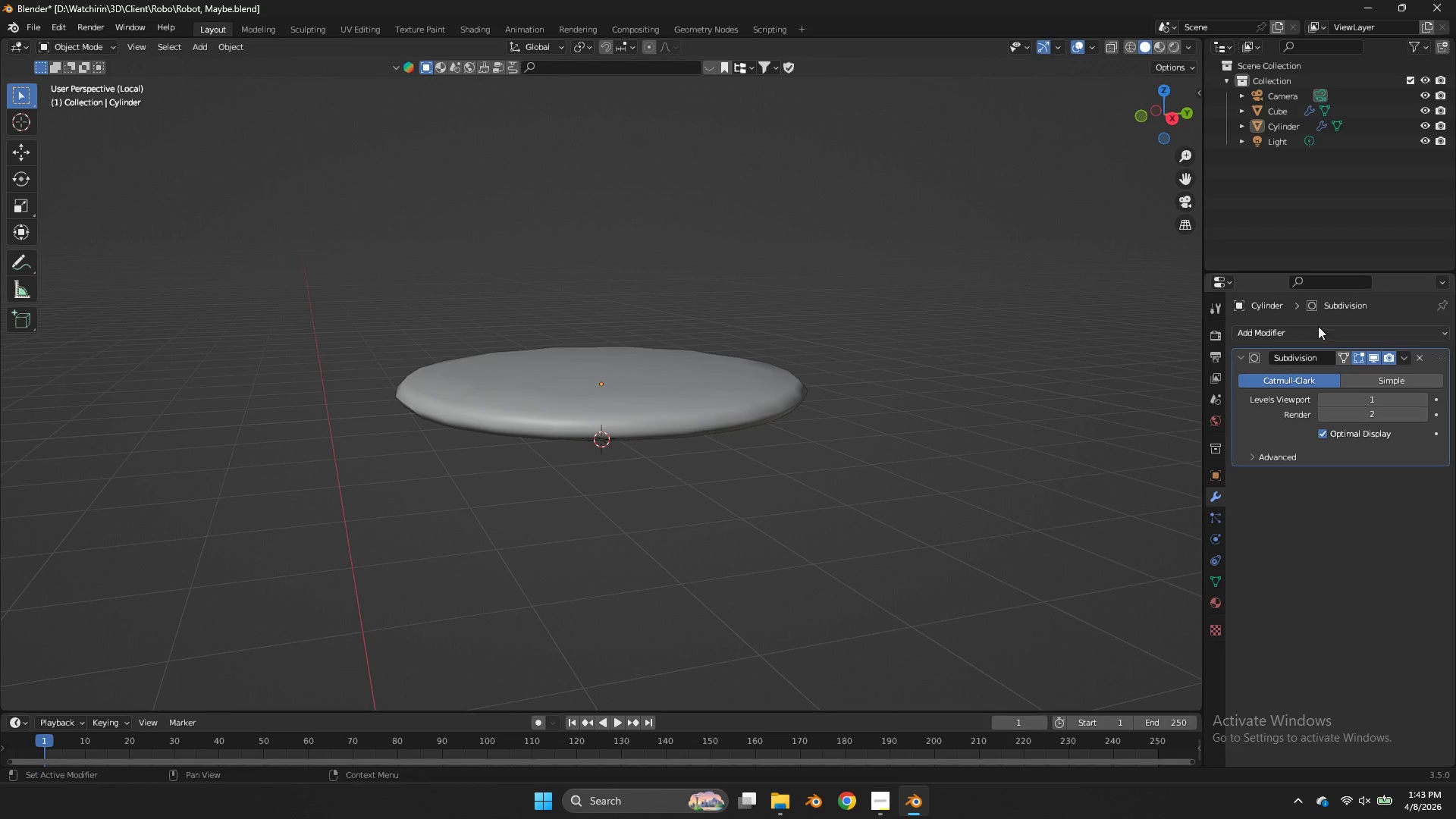 
left_click([1314, 329])
 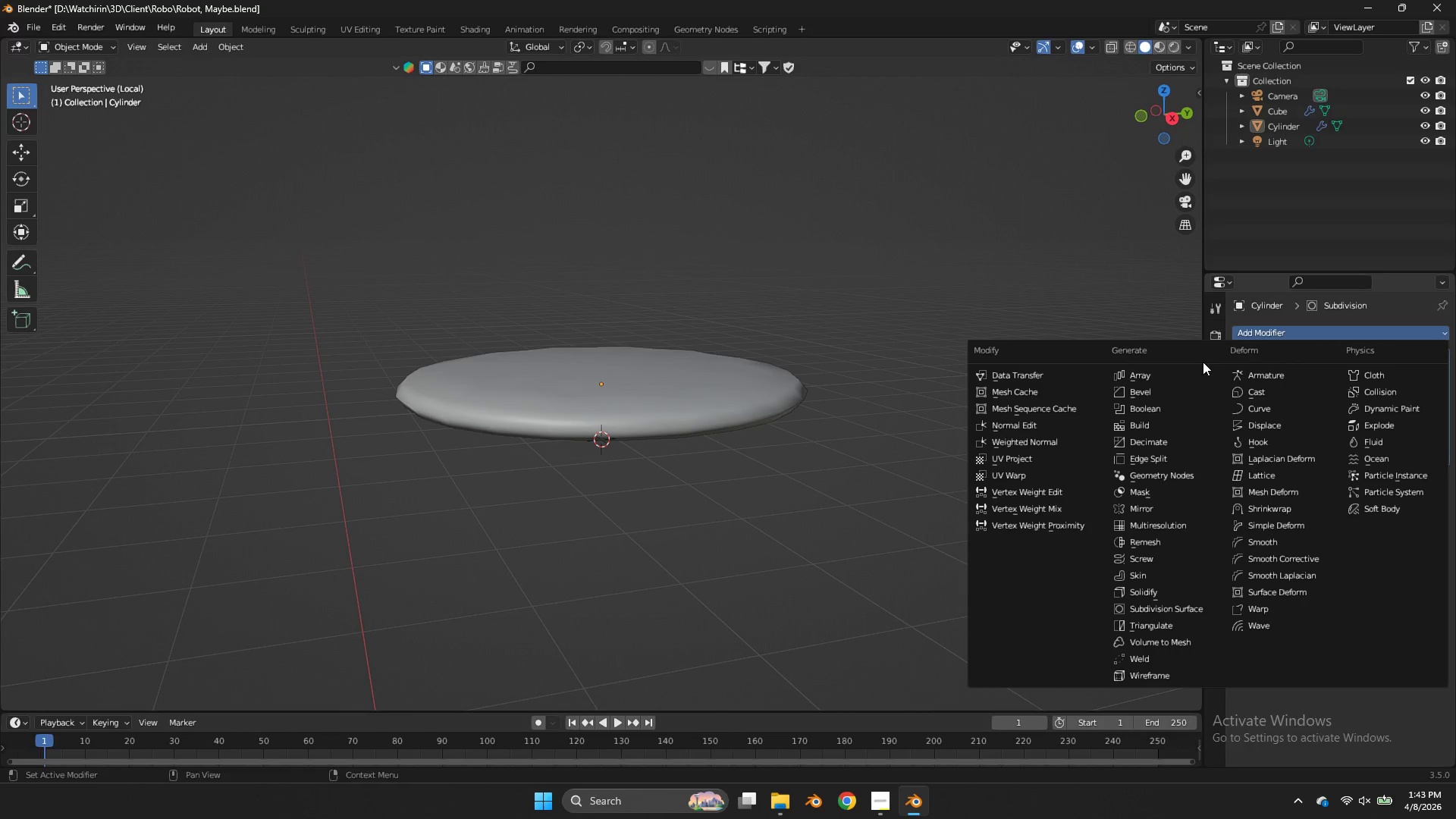 
mouse_move([1216, 368])
 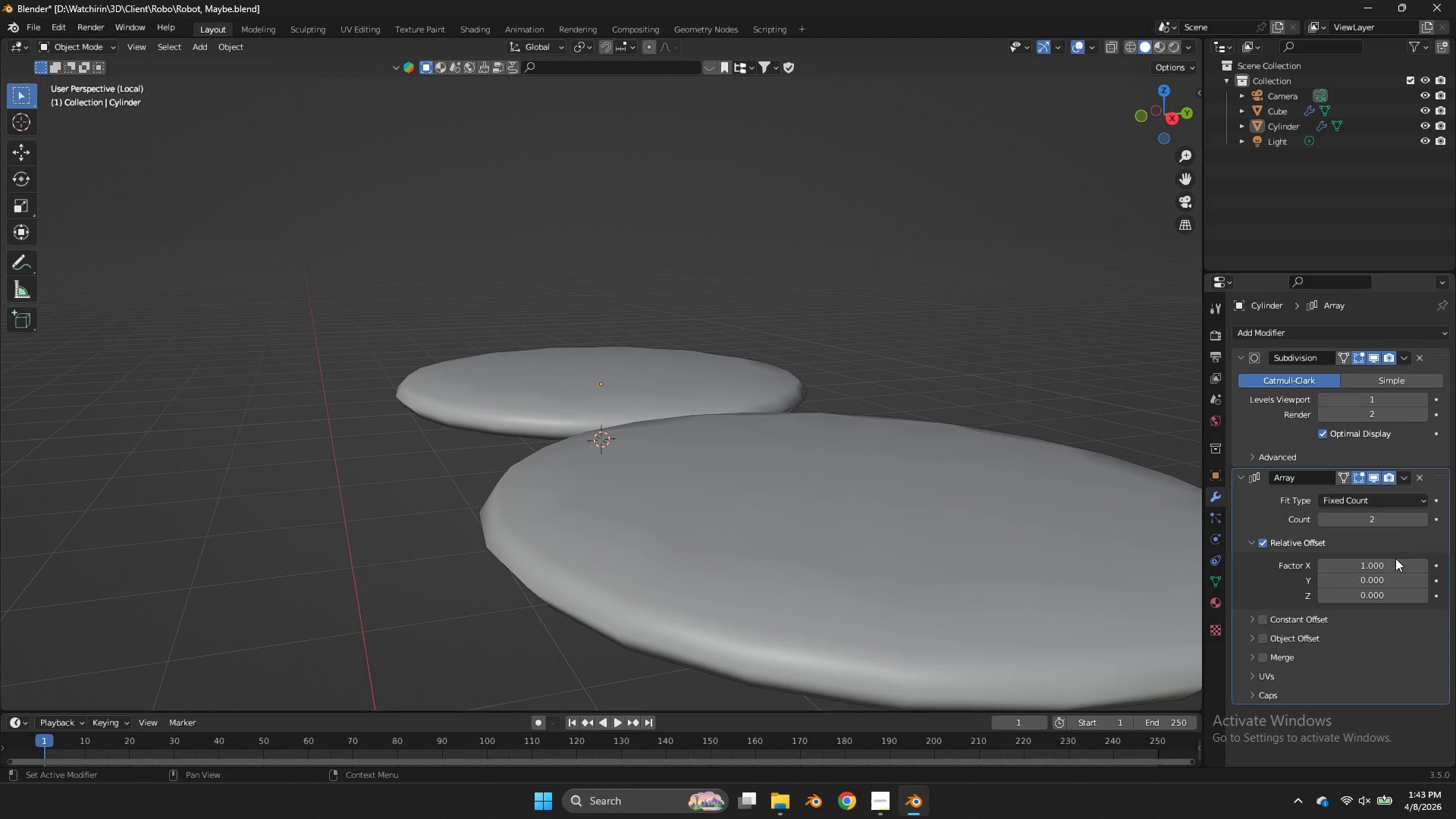 
left_click([1395, 558])
 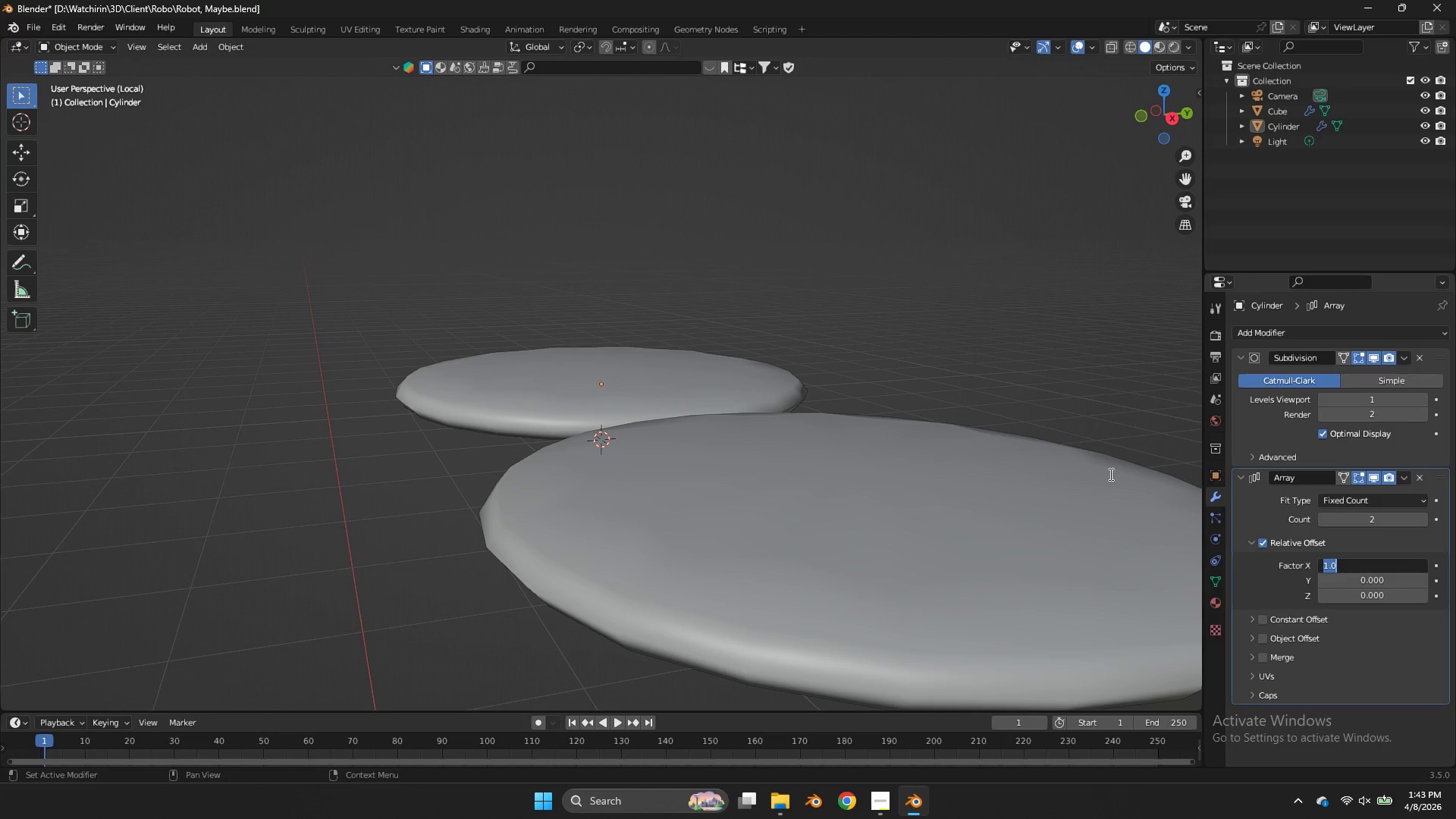 
key(0)
 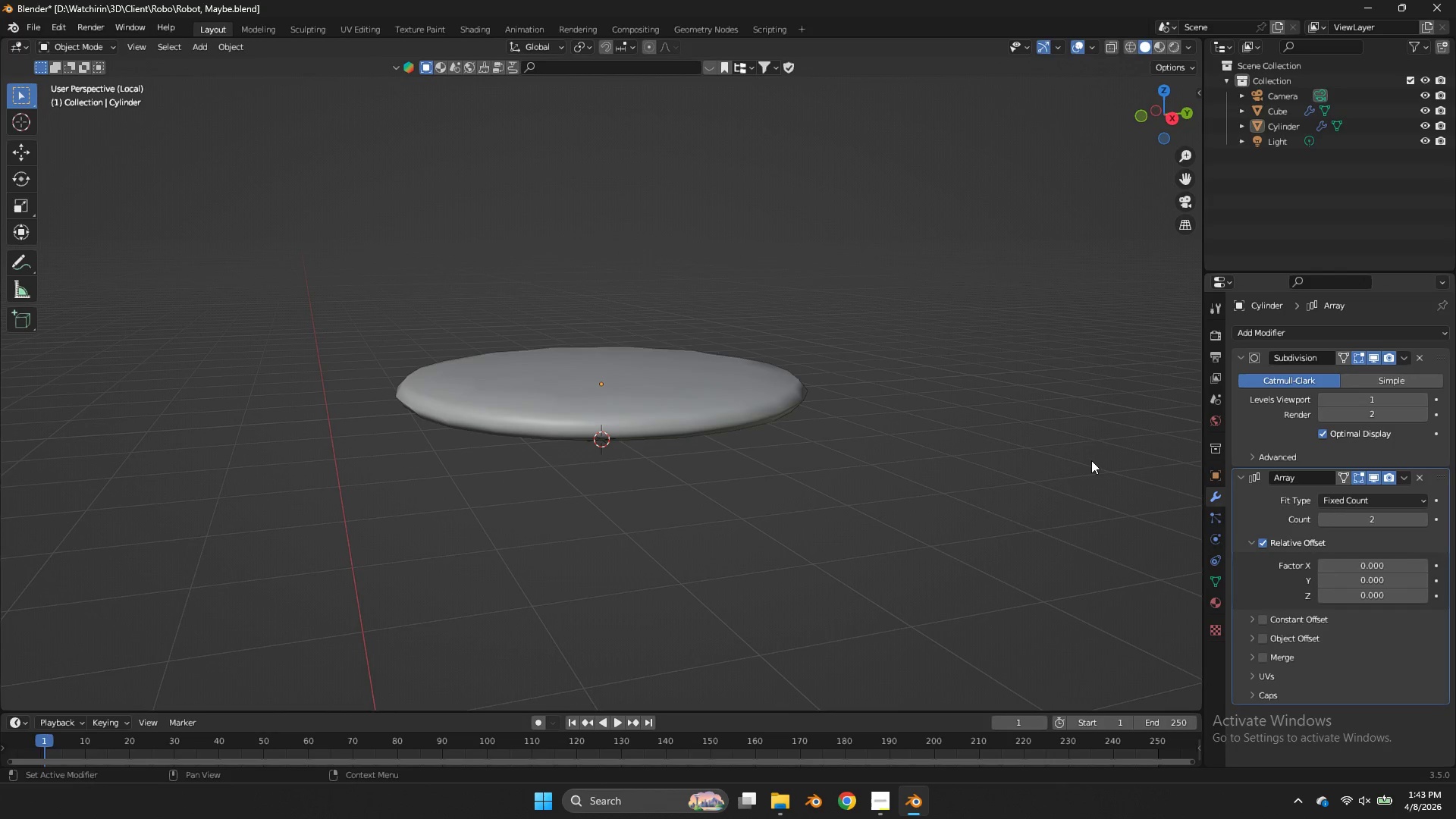 
left_click([1091, 460])
 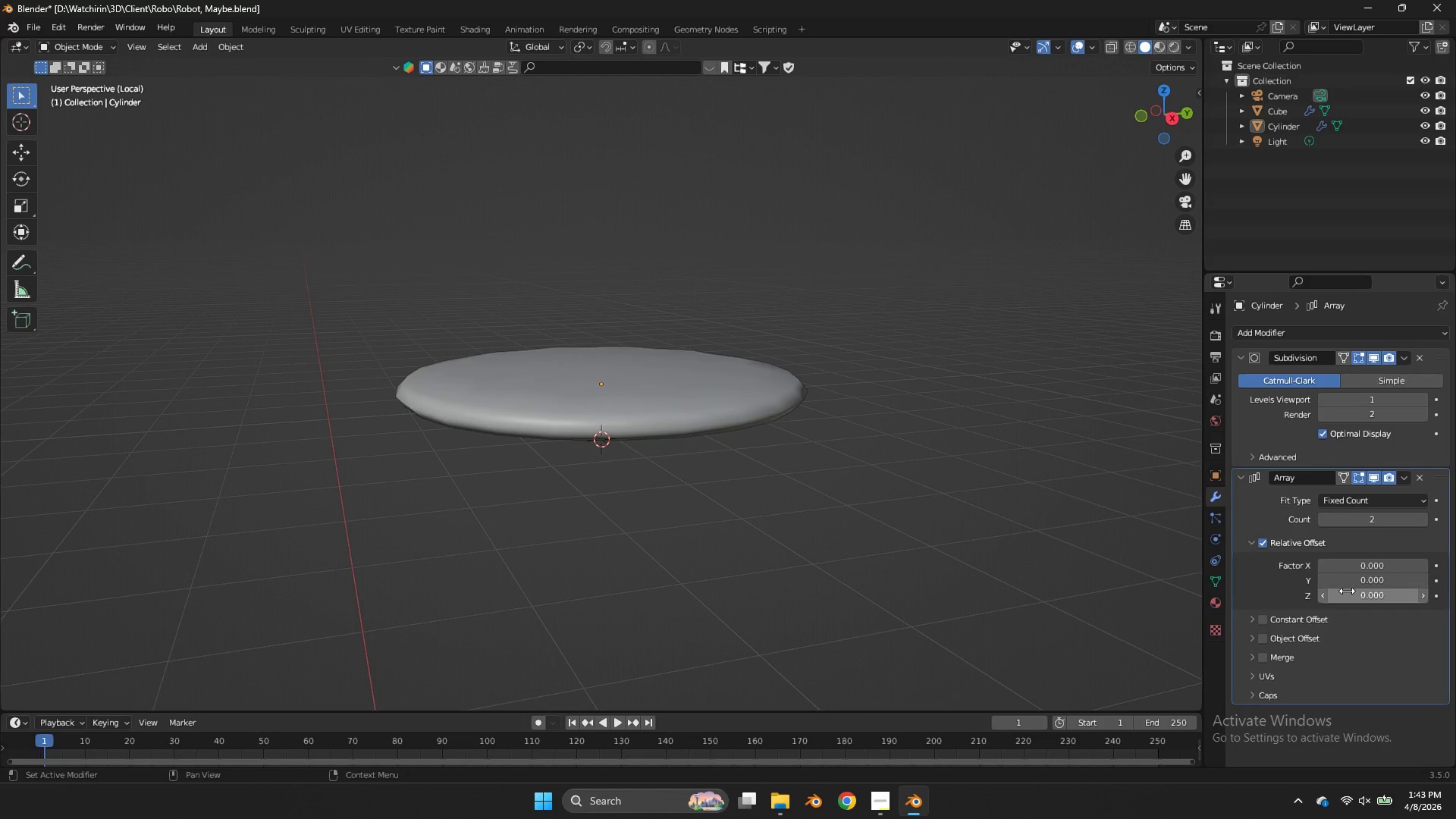 
left_click([1347, 591])
 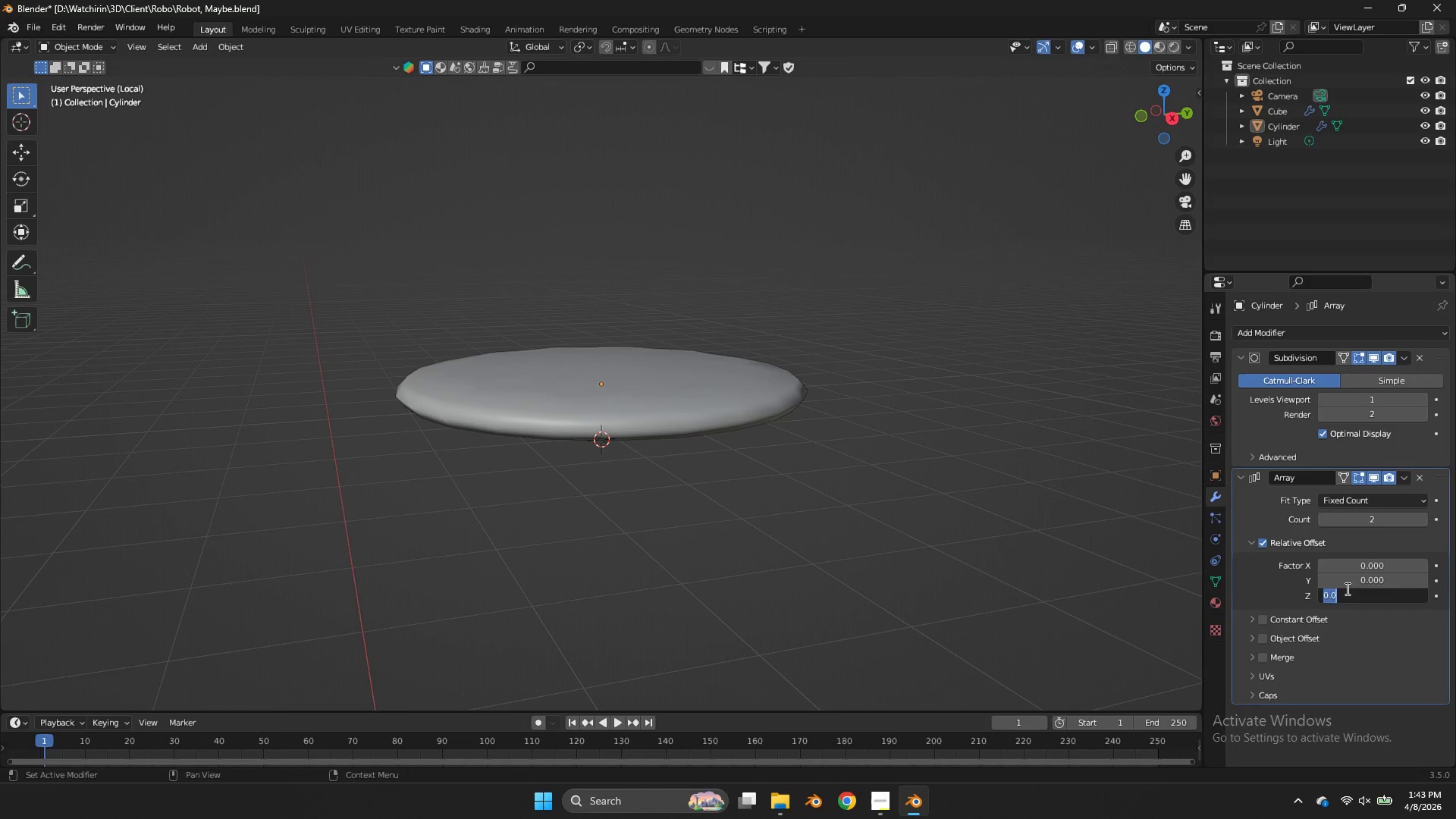 
key(1)
 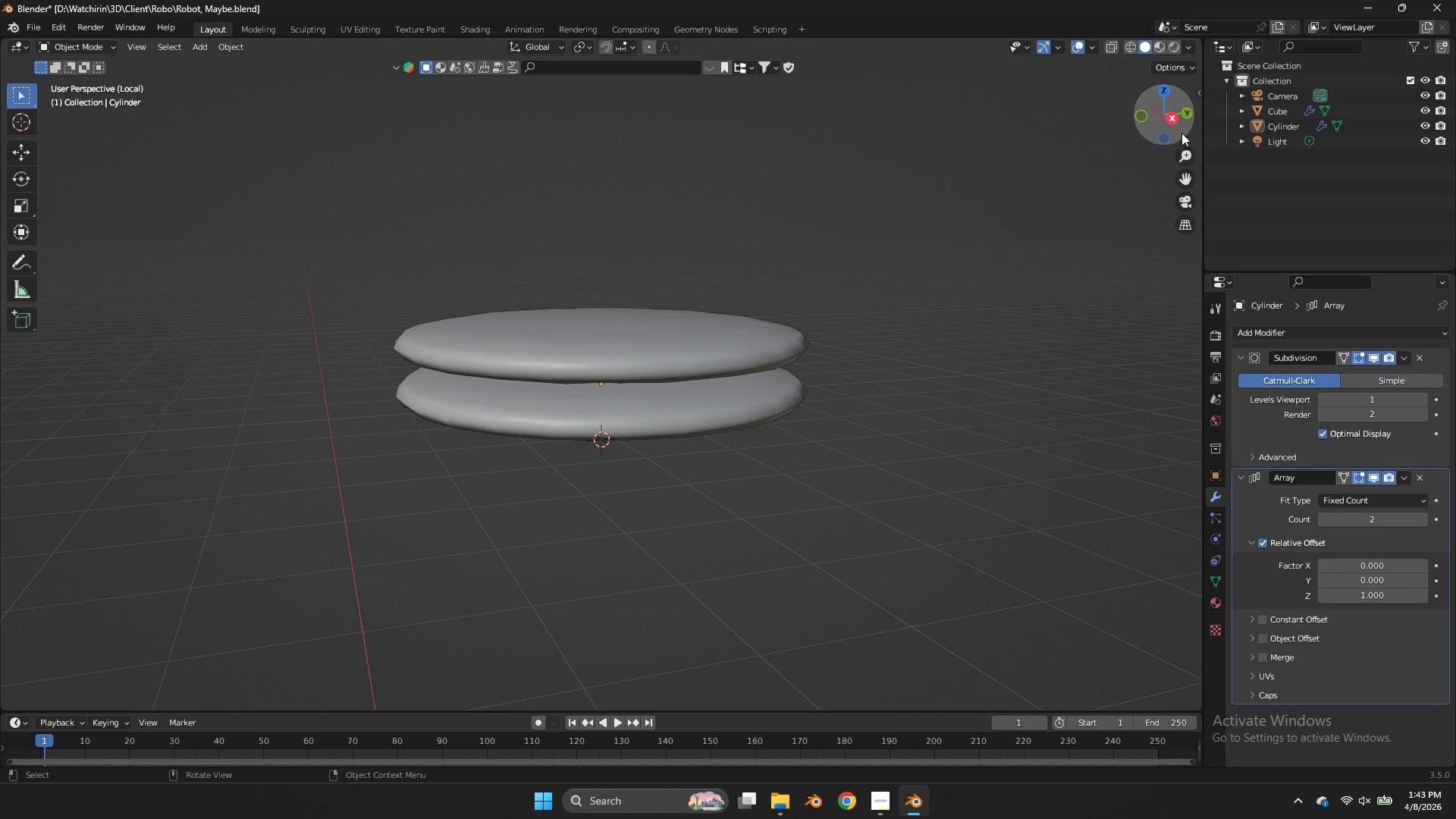 
left_click_drag(start_coordinate=[1175, 122], to_coordinate=[1166, 105])
 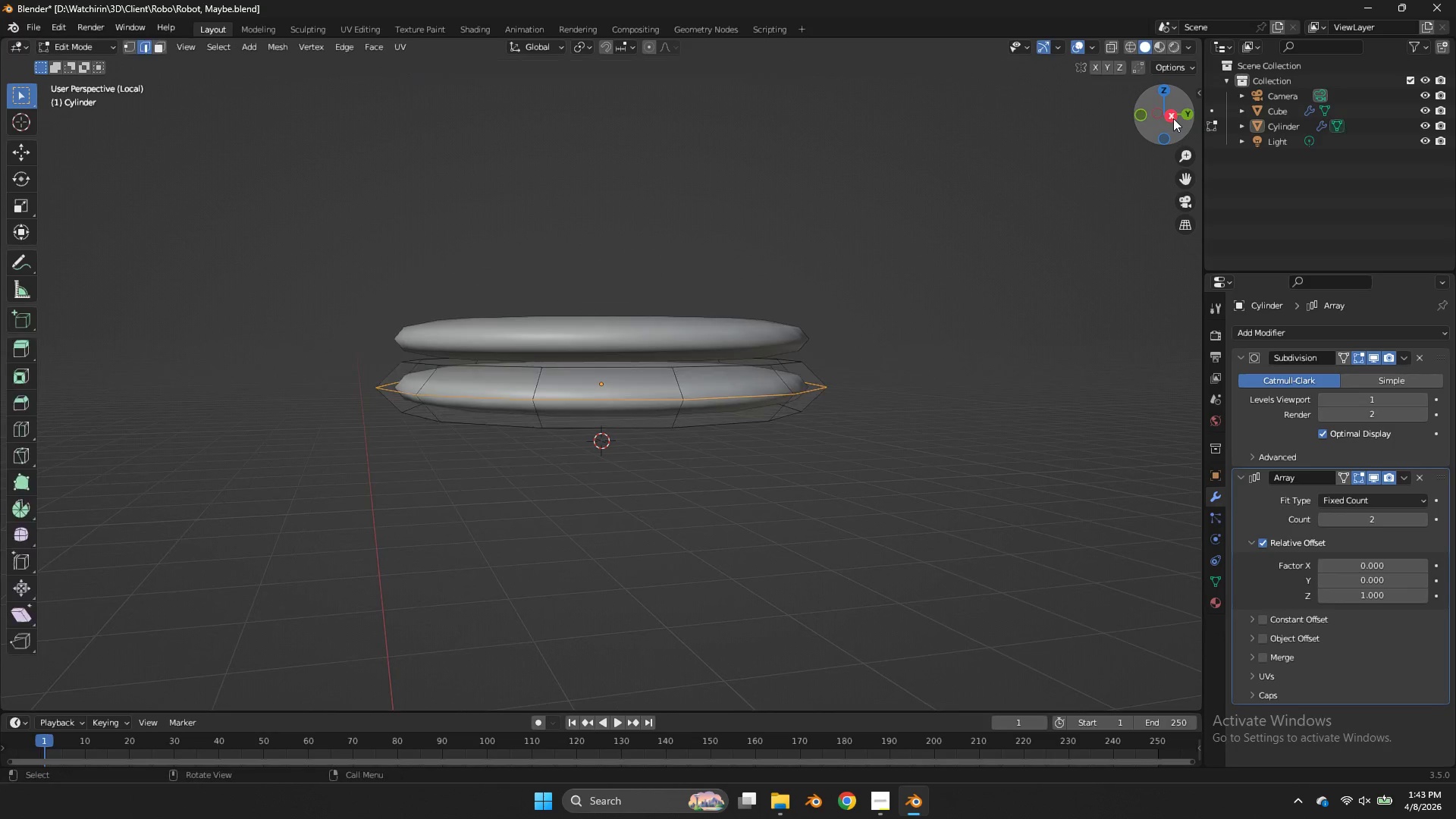 
key(Tab)
 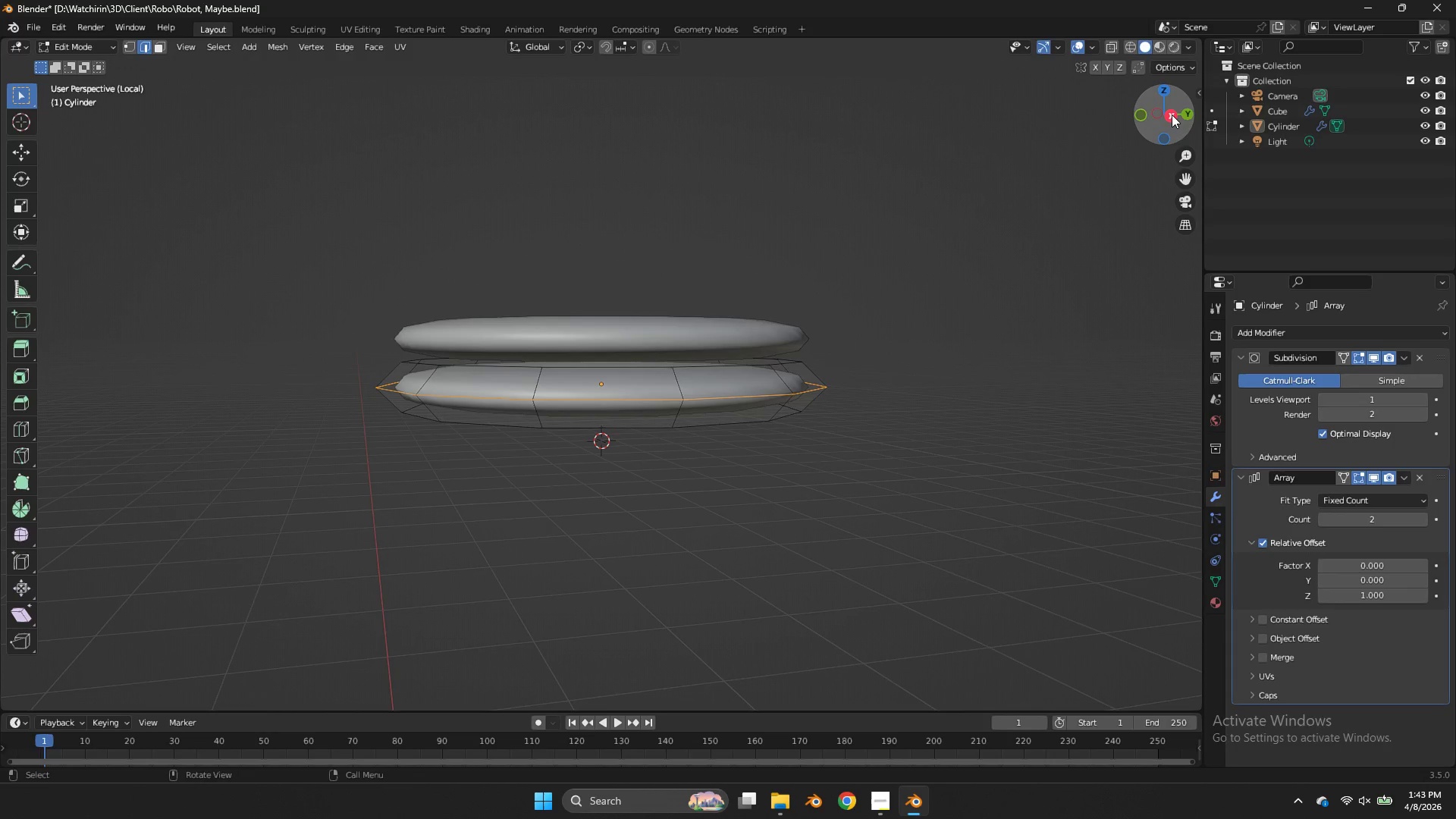 
left_click([1172, 115])
 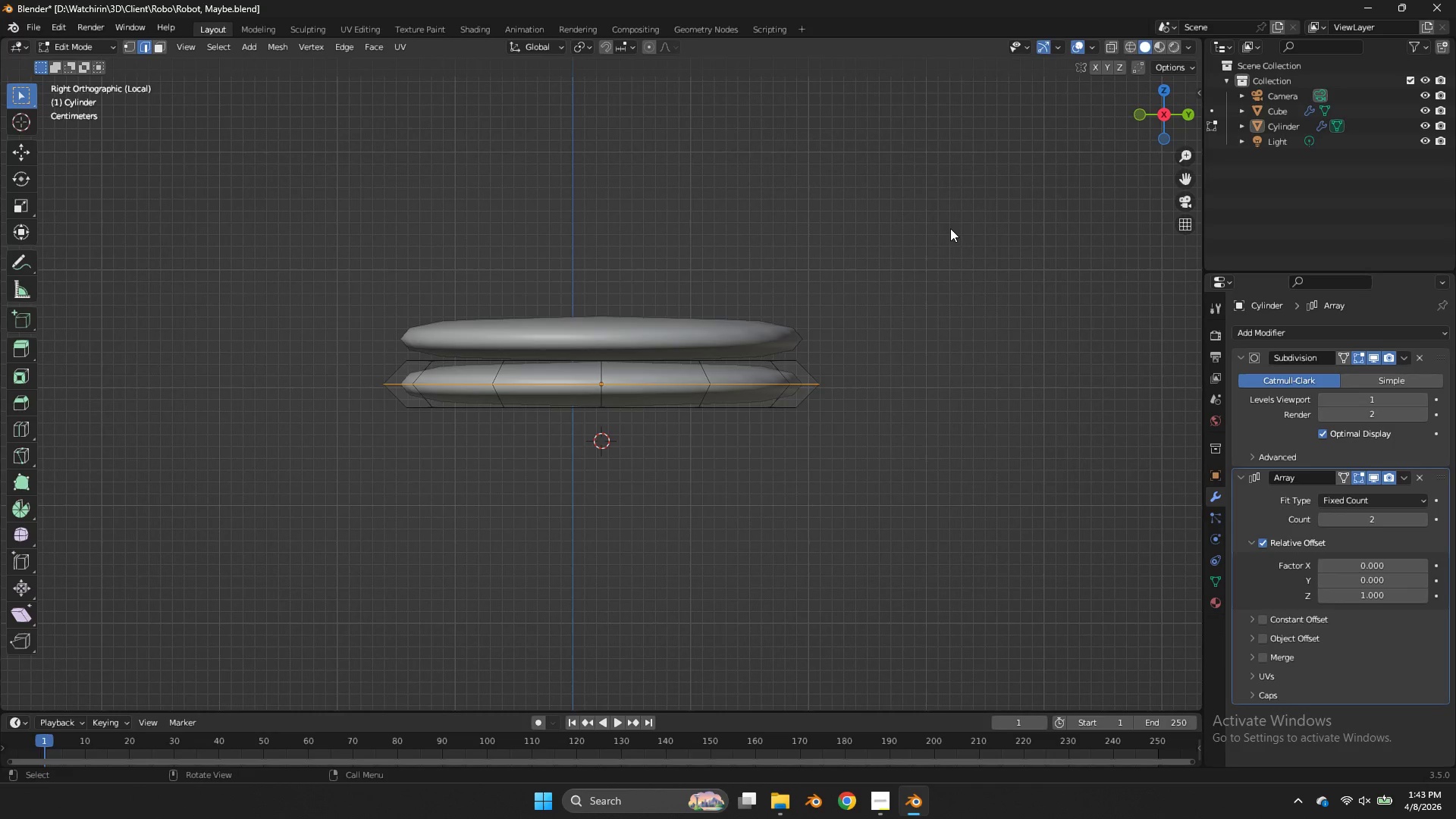 
scroll: coordinate [950, 228], scroll_direction: up, amount: 3.0
 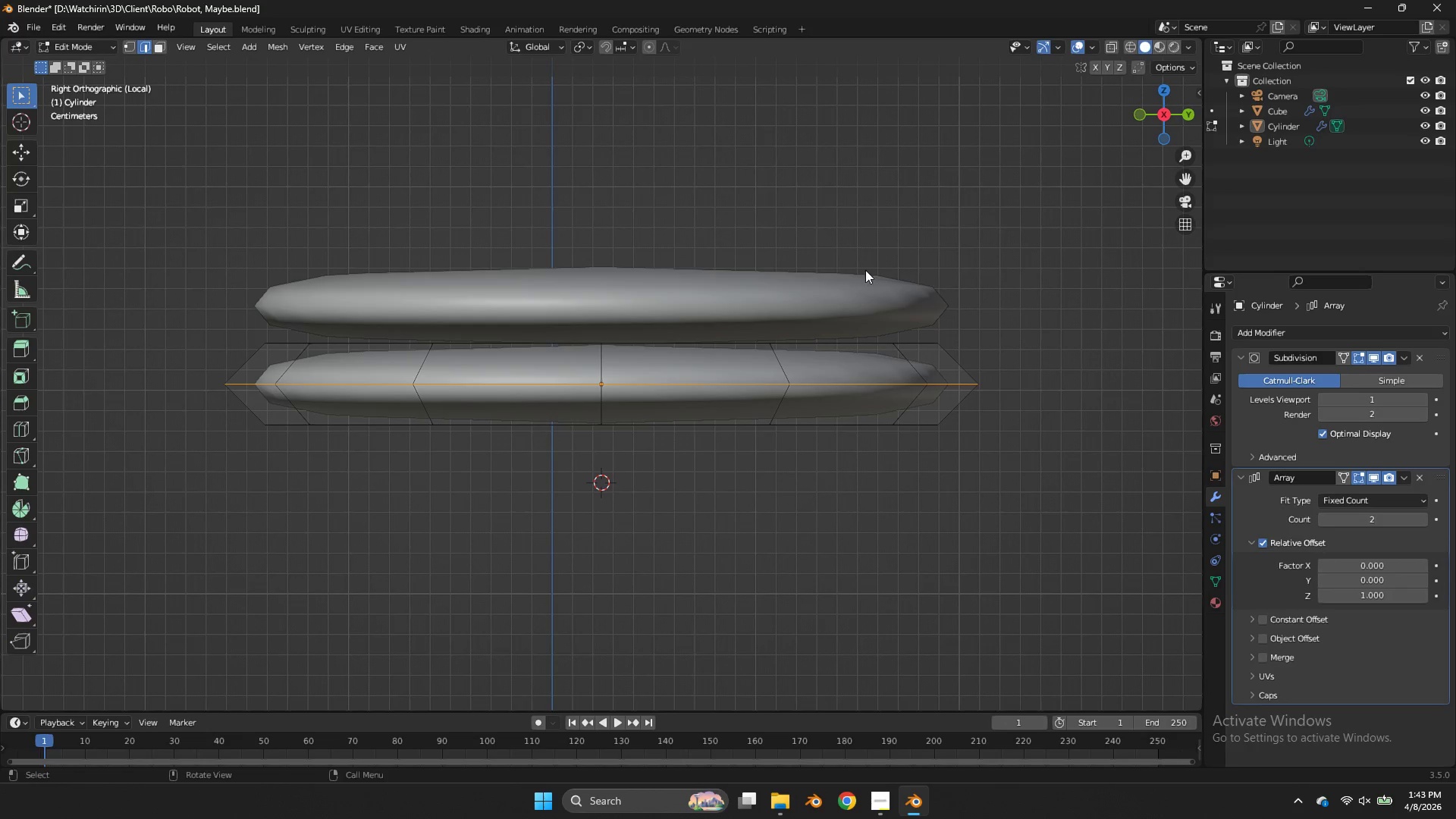 
key(Tab)
 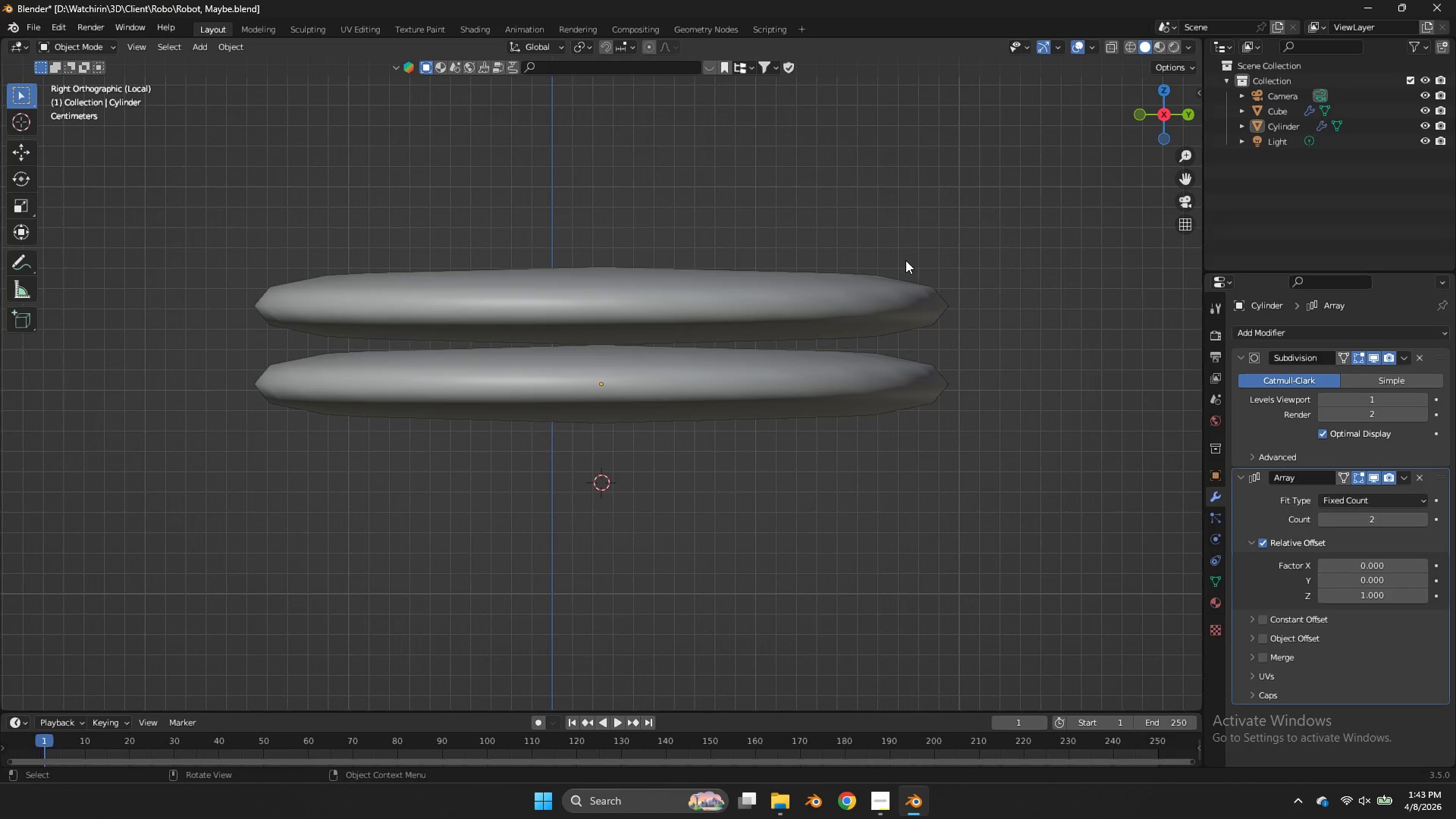 
key(Tab)
 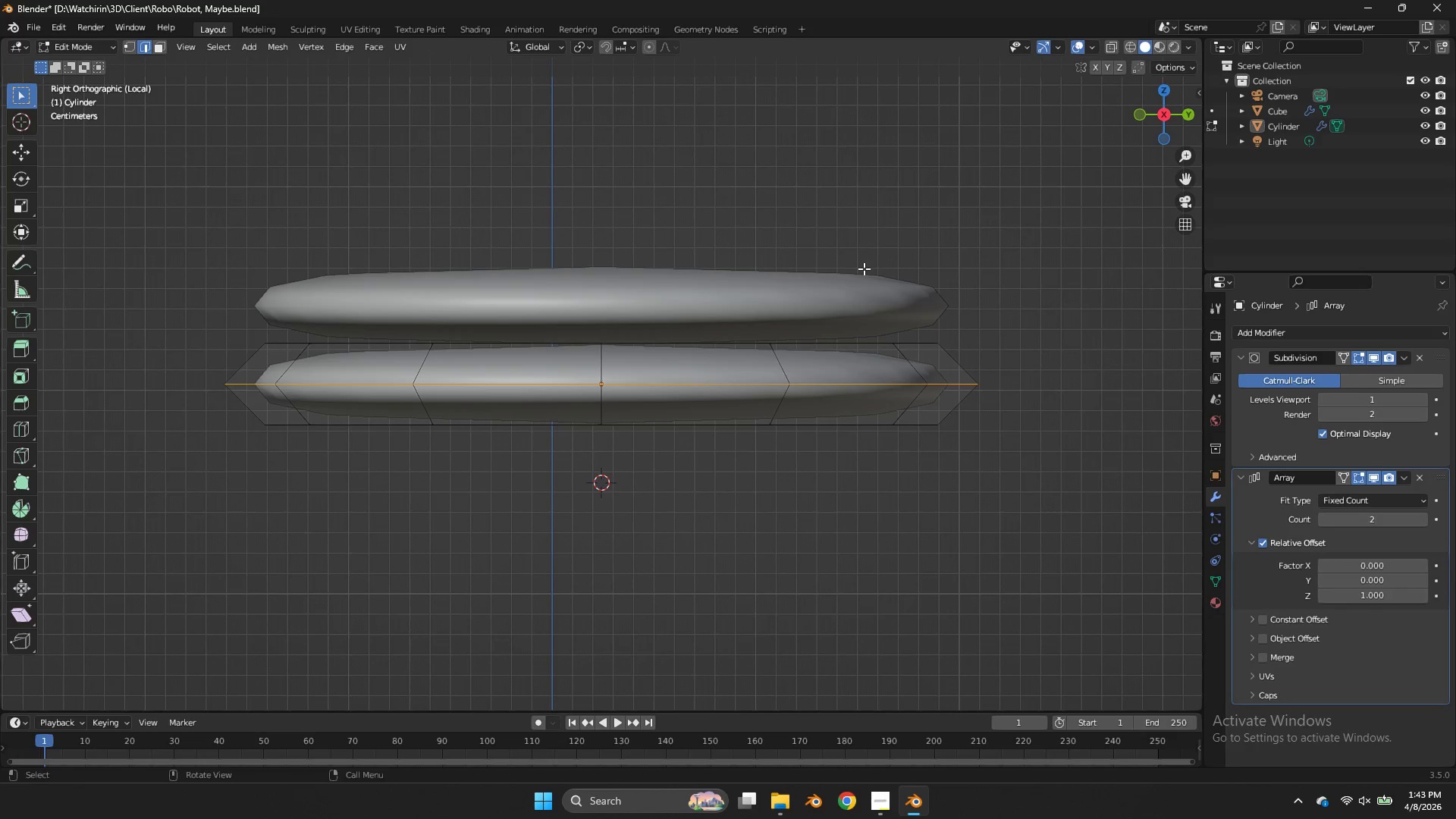 
key(Z)
 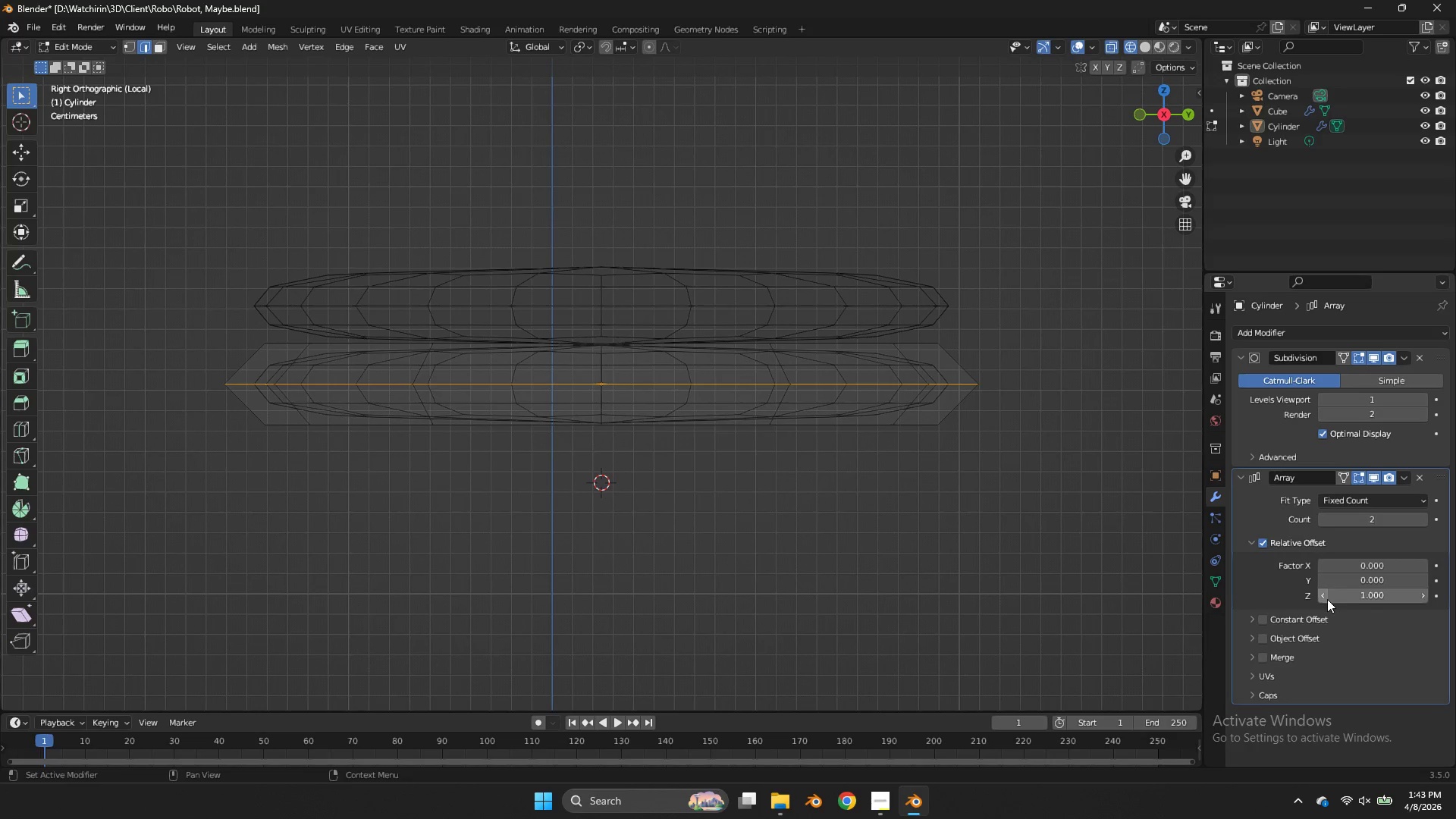 
left_click([1323, 592])
 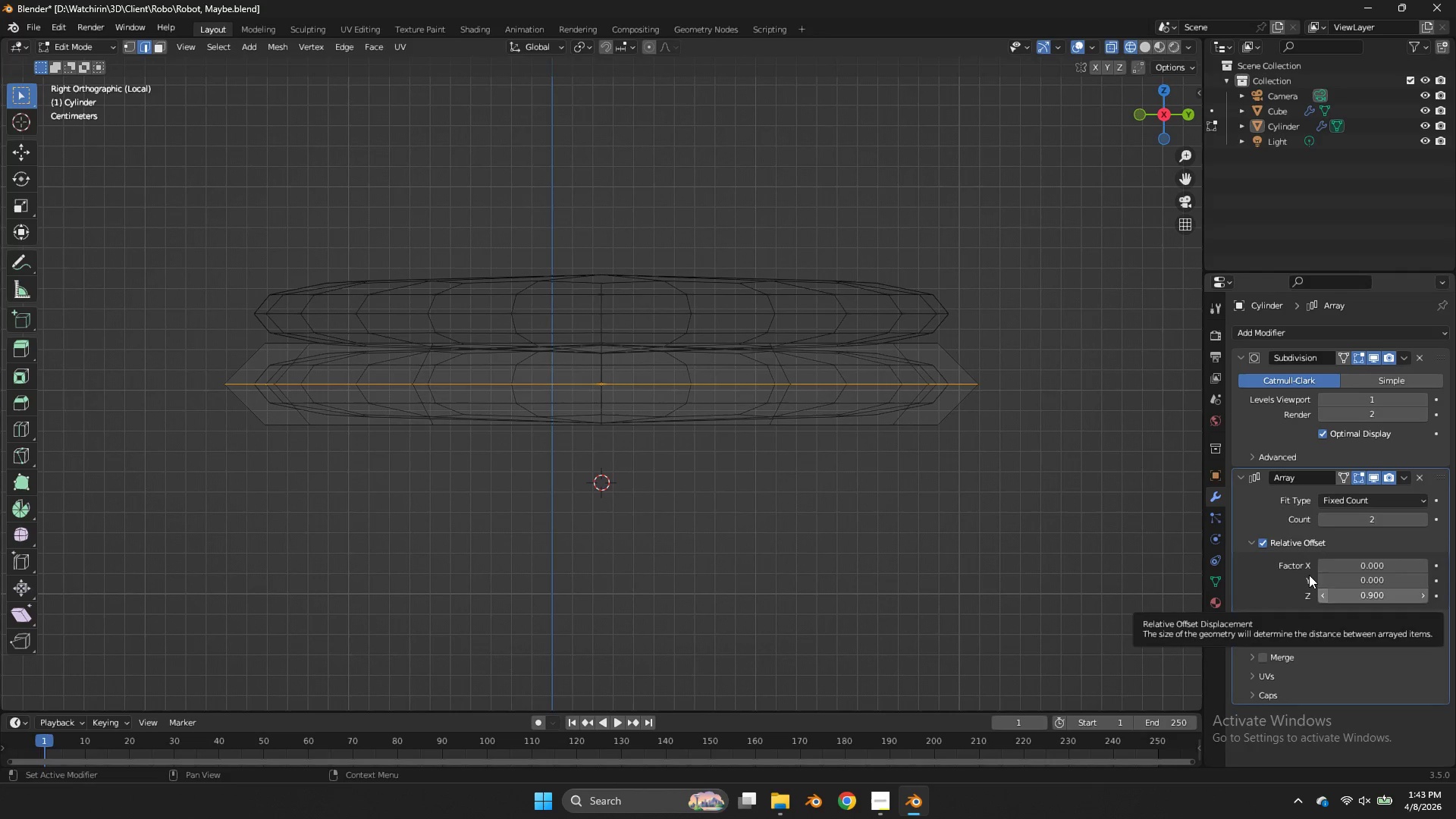 
key(Z)
 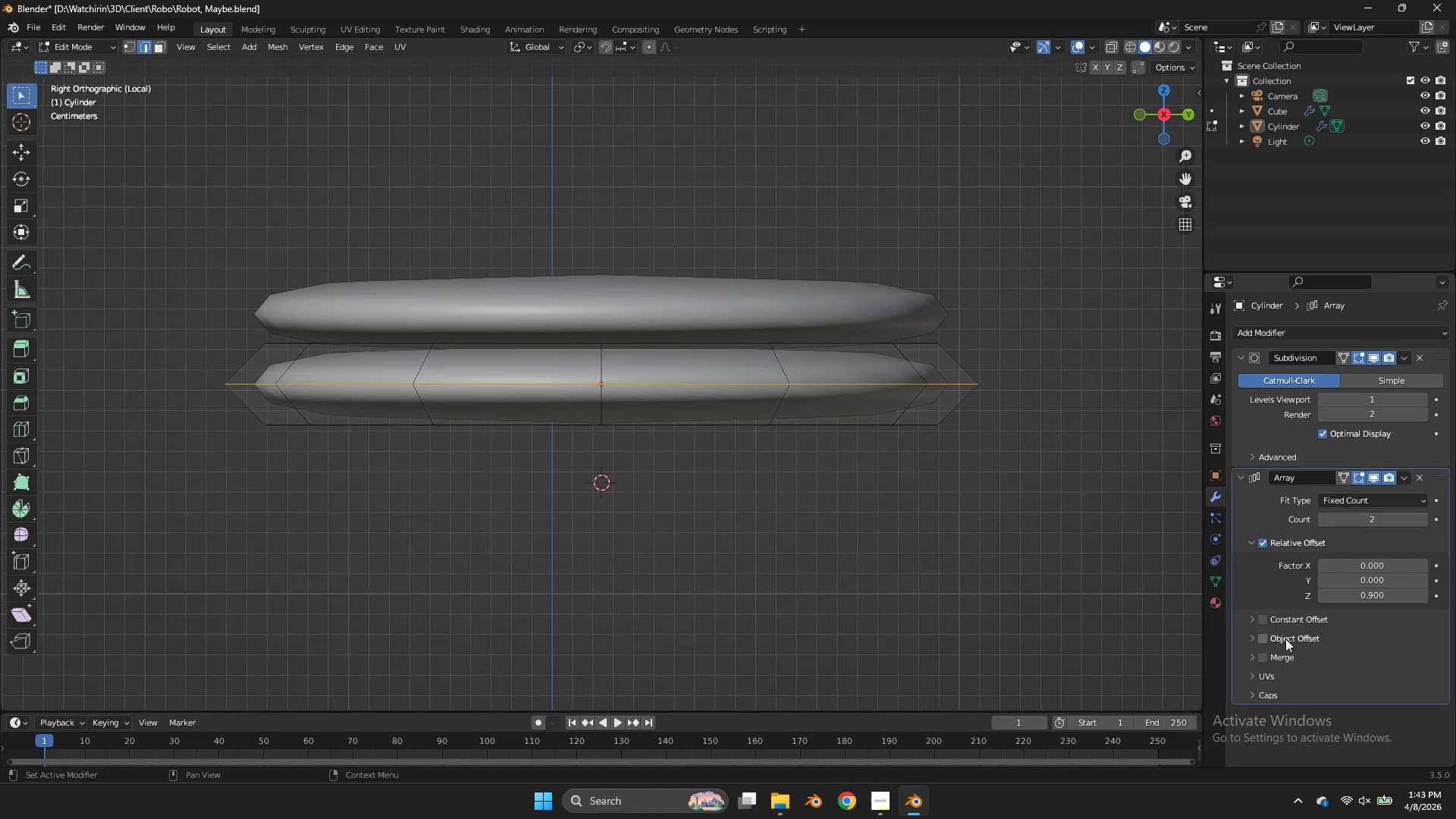 
left_click([1263, 654])
 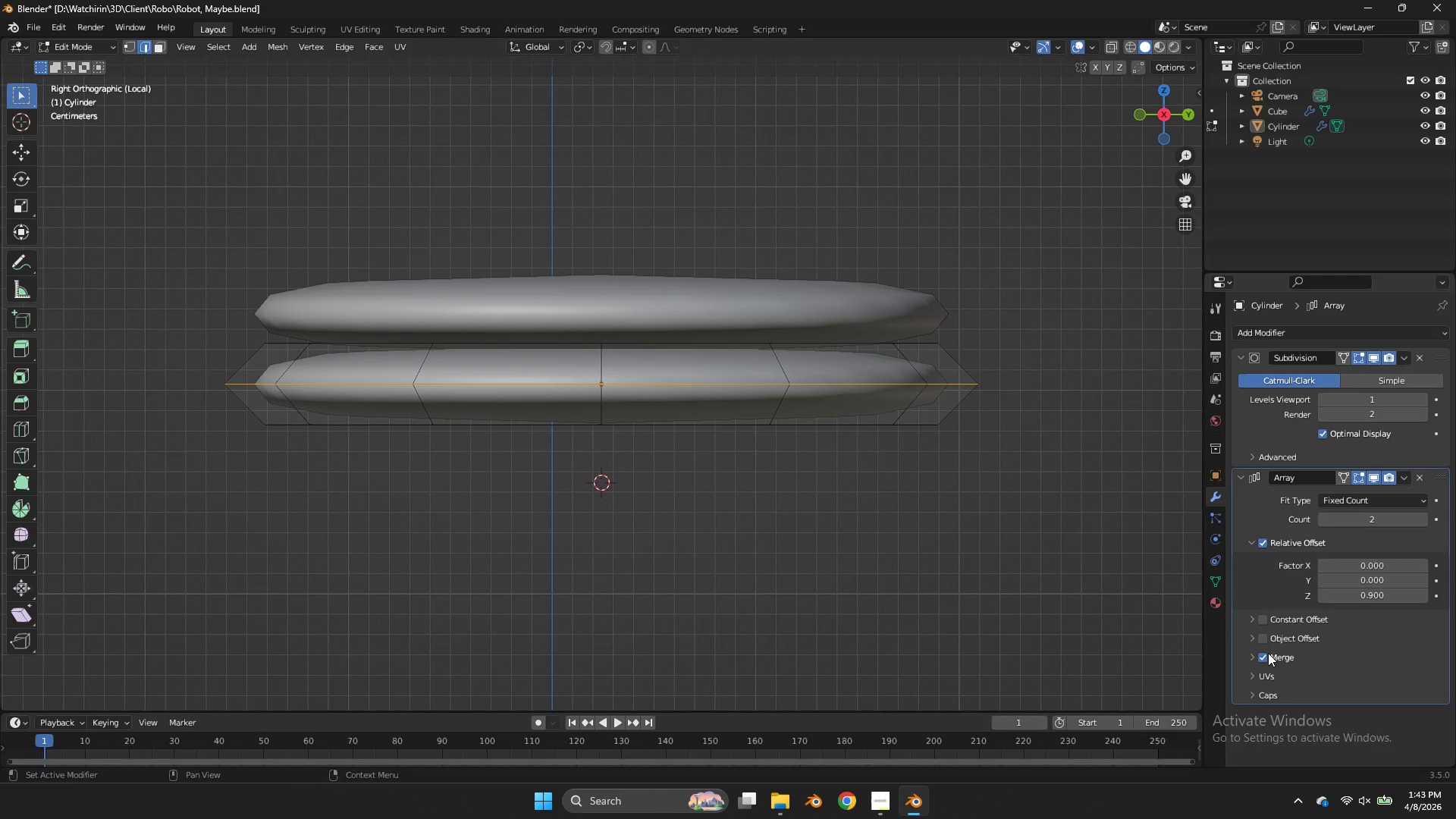 
key(Tab)
 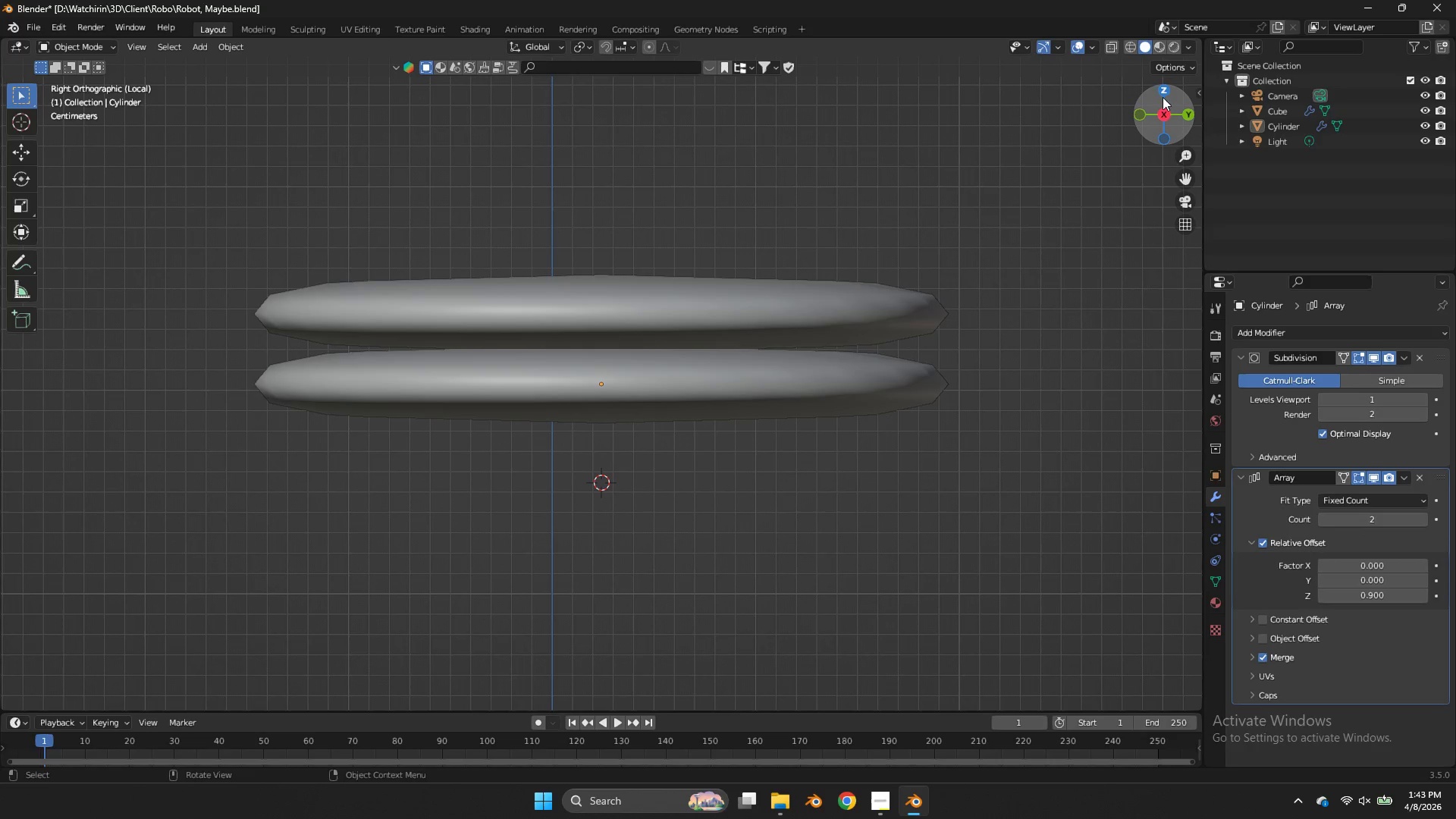 
left_click_drag(start_coordinate=[1161, 104], to_coordinate=[61, 121])
 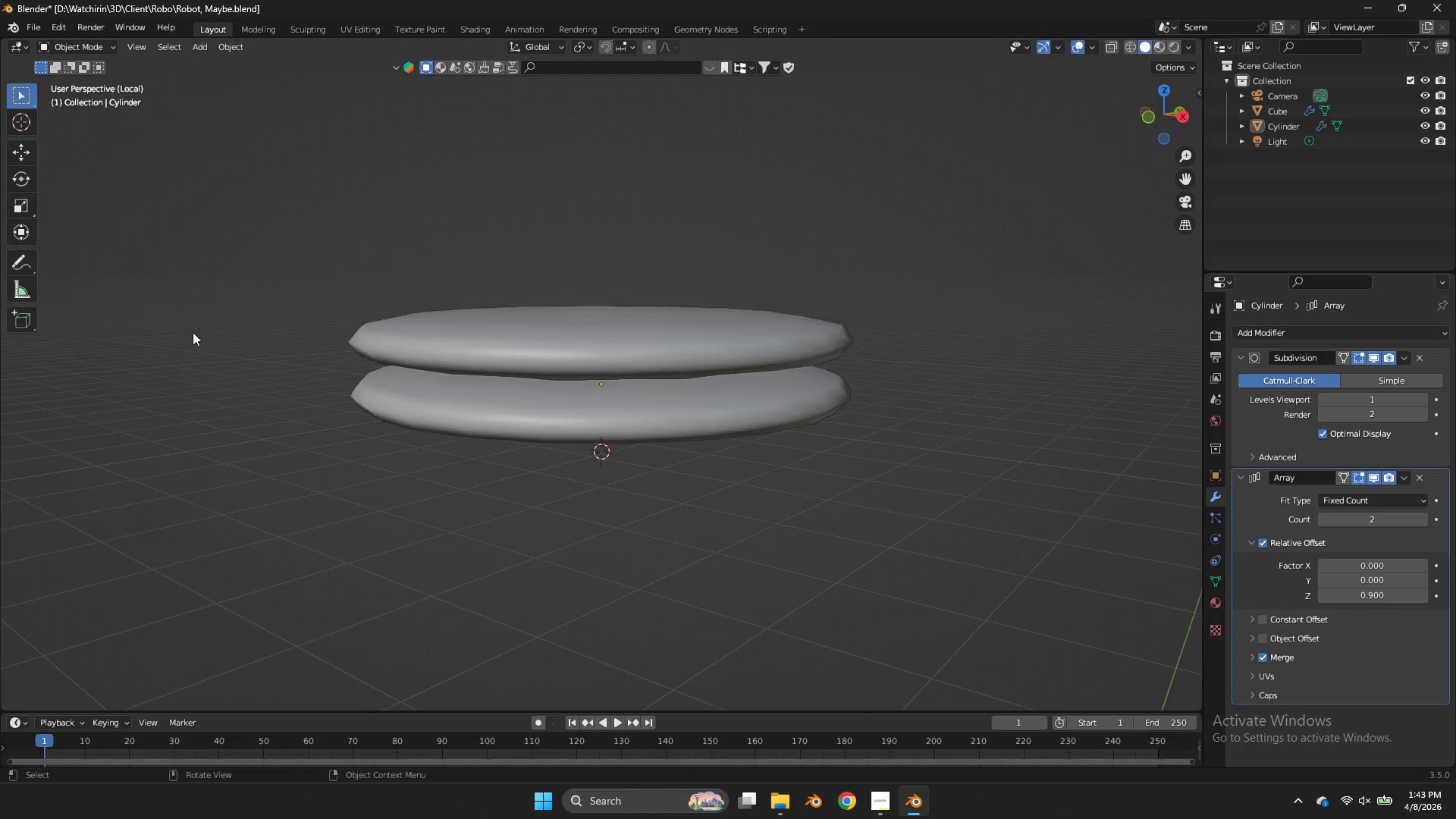 
scroll: coordinate [123, 225], scroll_direction: down, amount: 2.0
 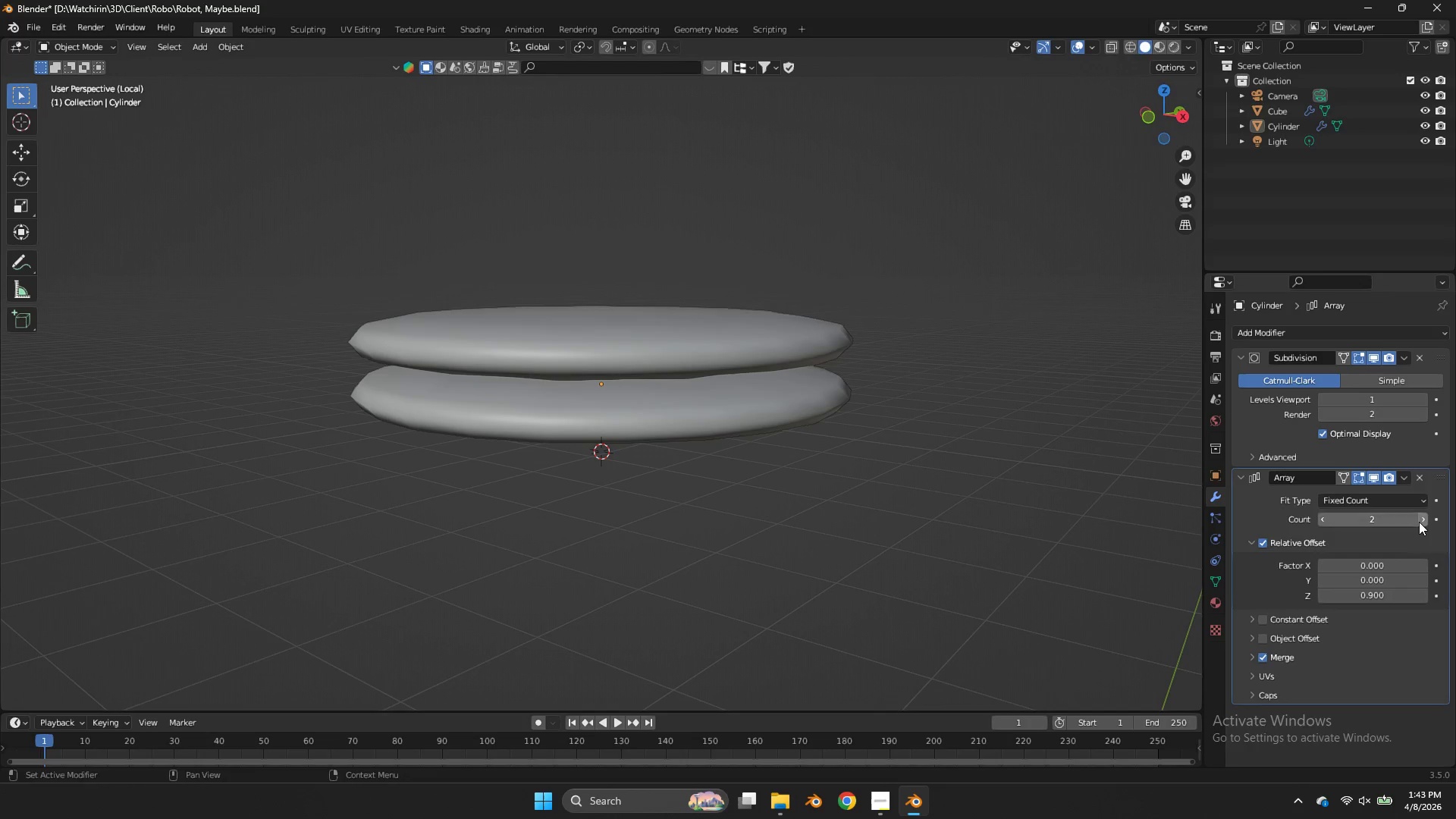 
double_click([1419, 522])
 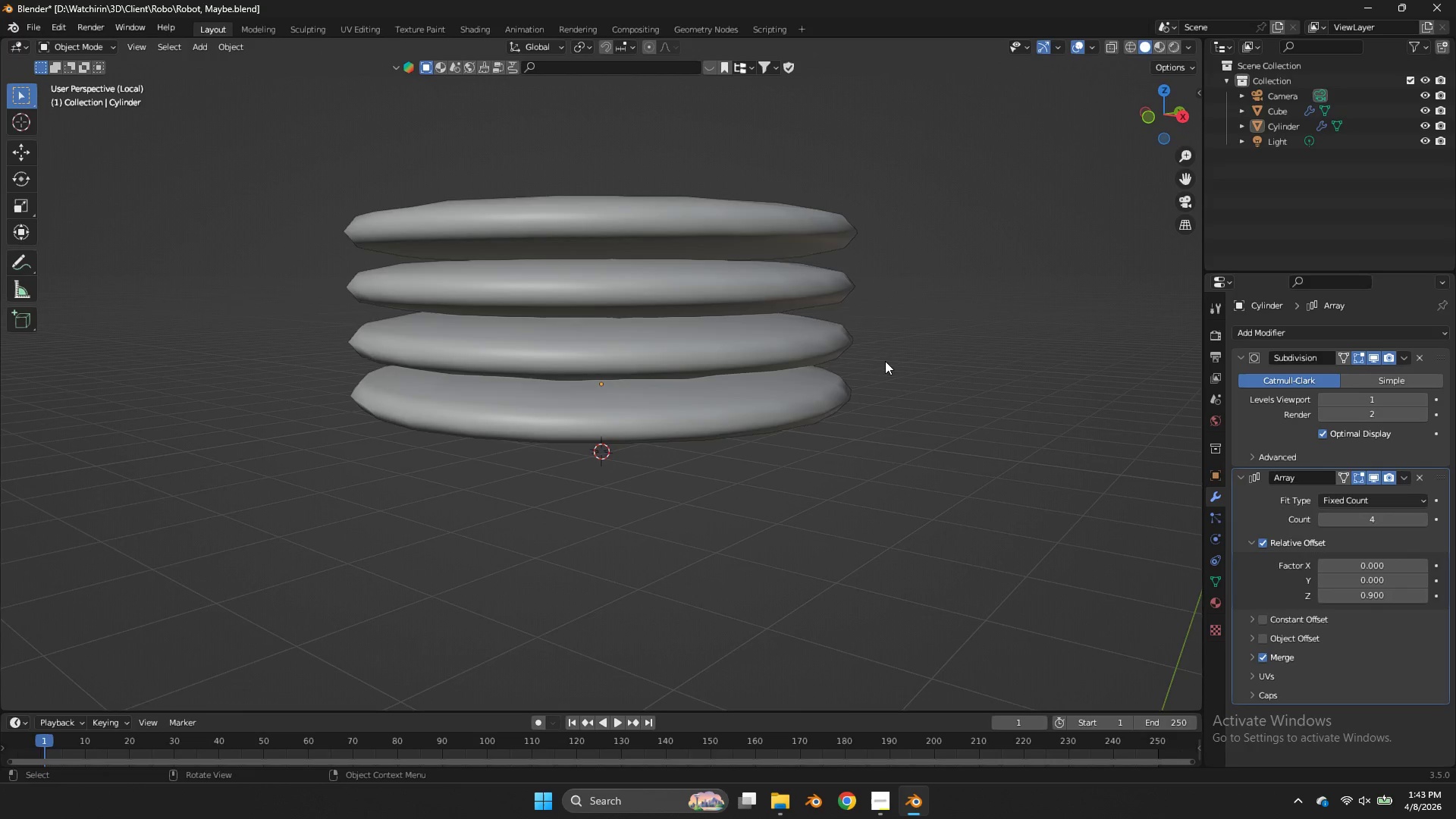 
scroll: coordinate [885, 366], scroll_direction: down, amount: 4.0
 